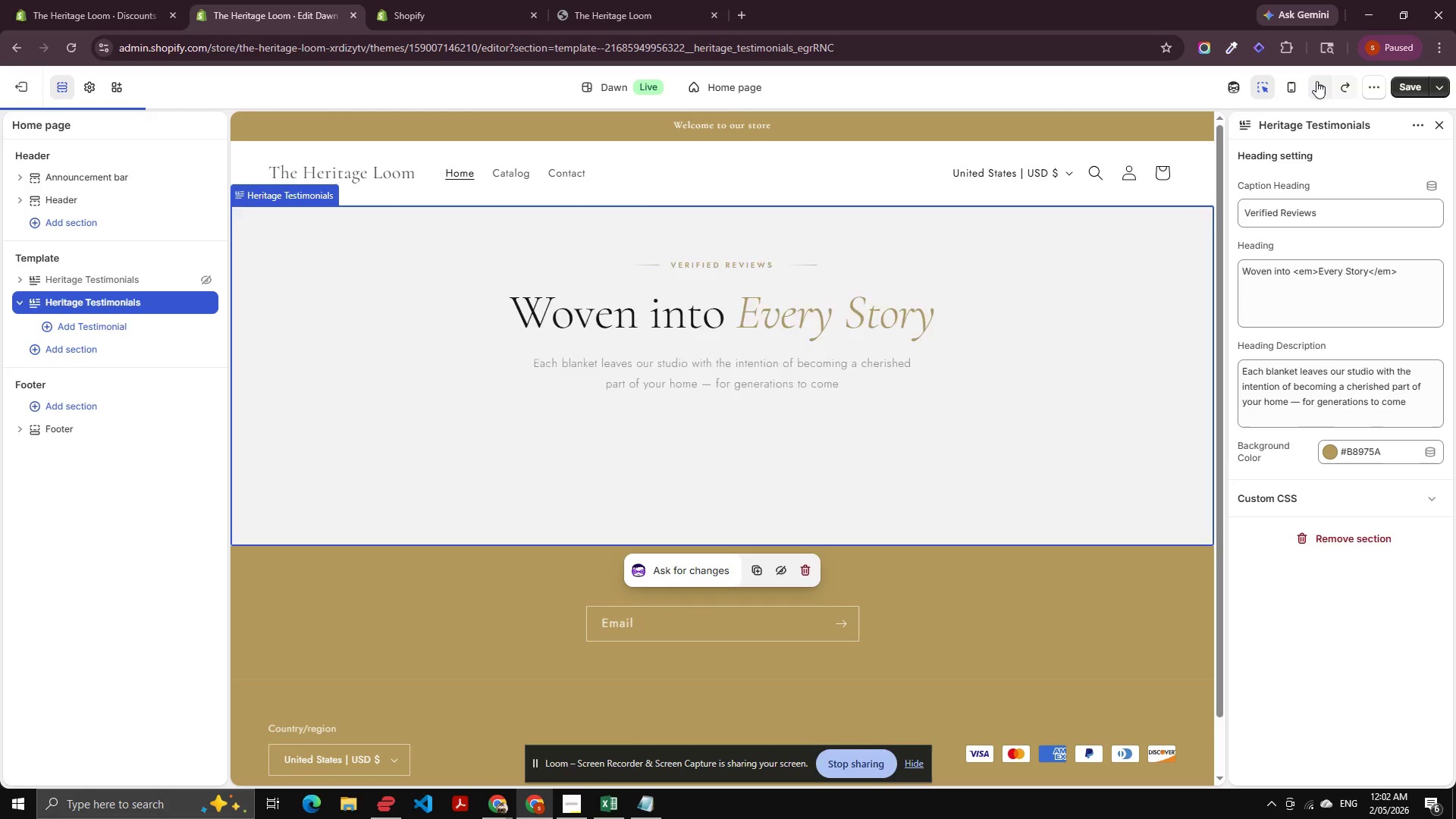 
left_click([1316, 81])
 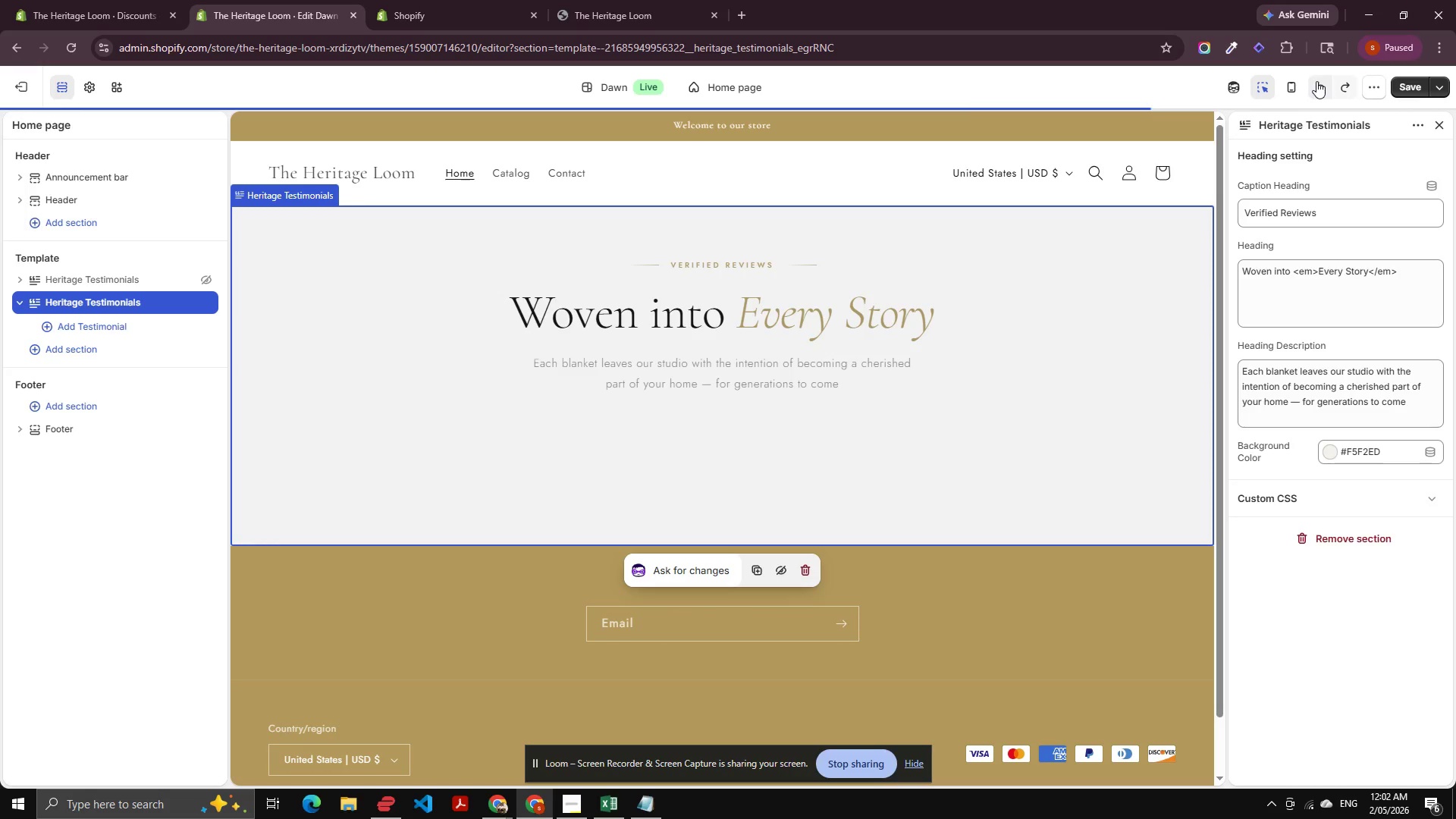 
left_click([1316, 81])
 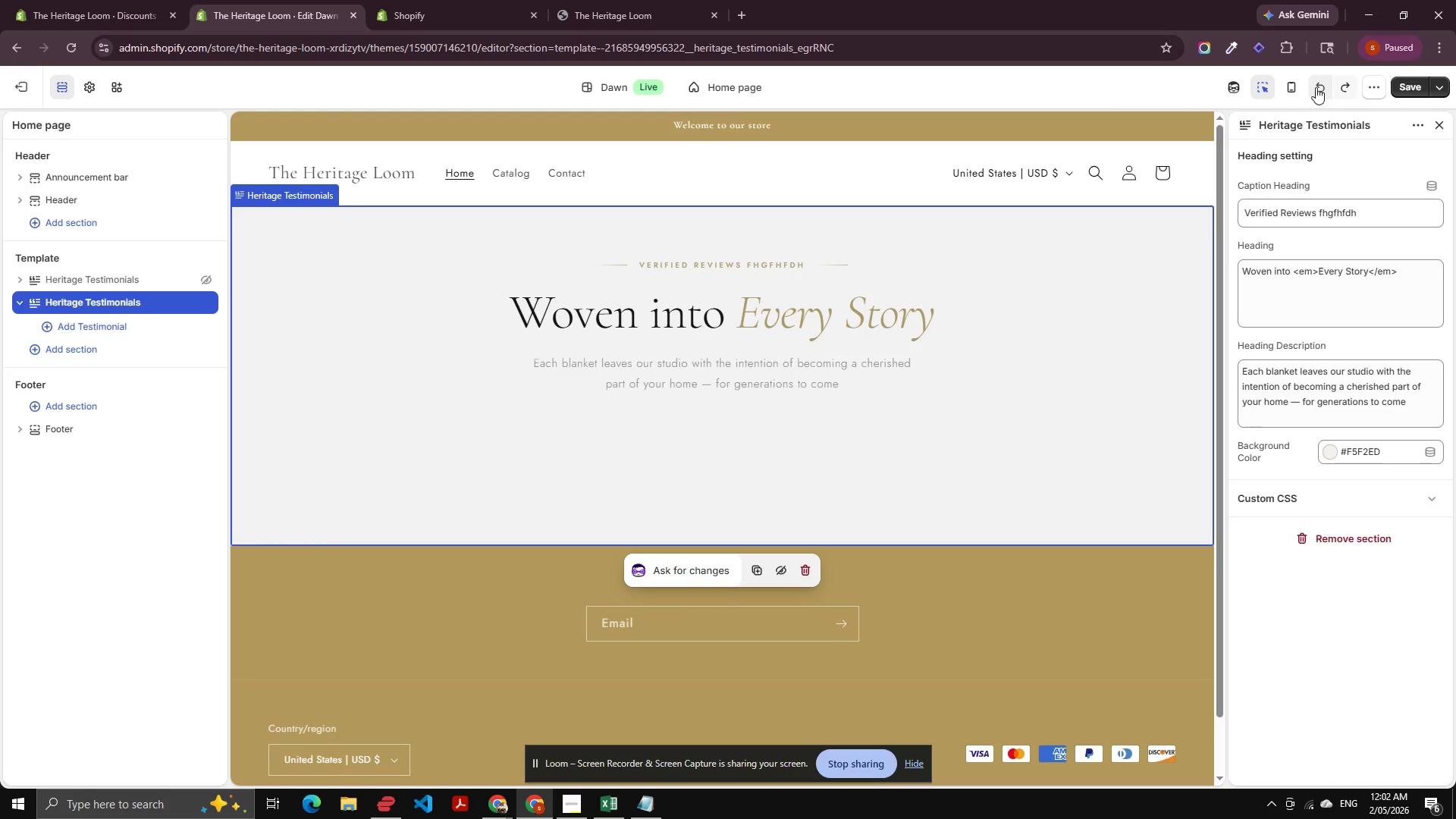 
left_click([1335, 85])
 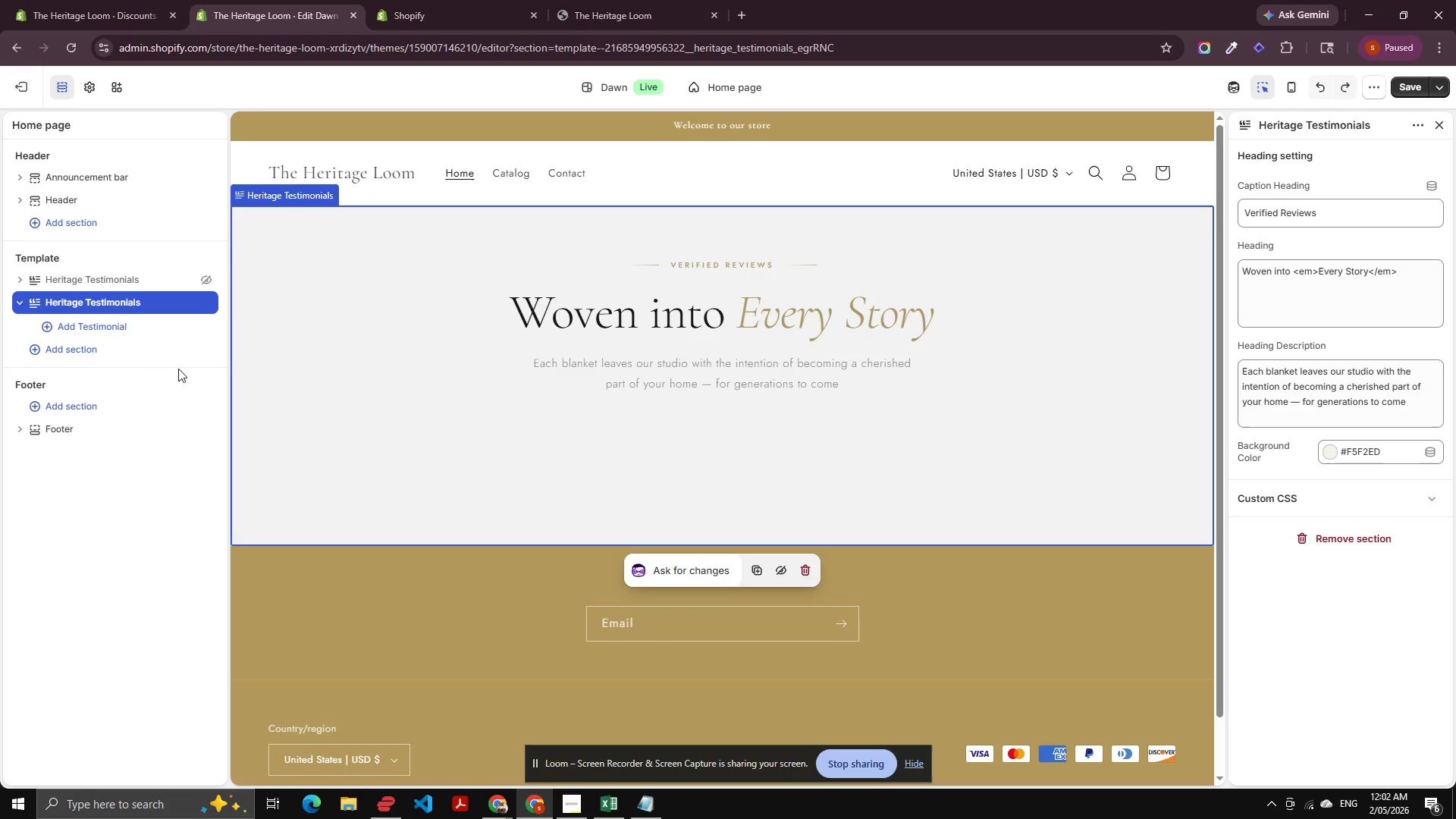 
left_click([92, 324])
 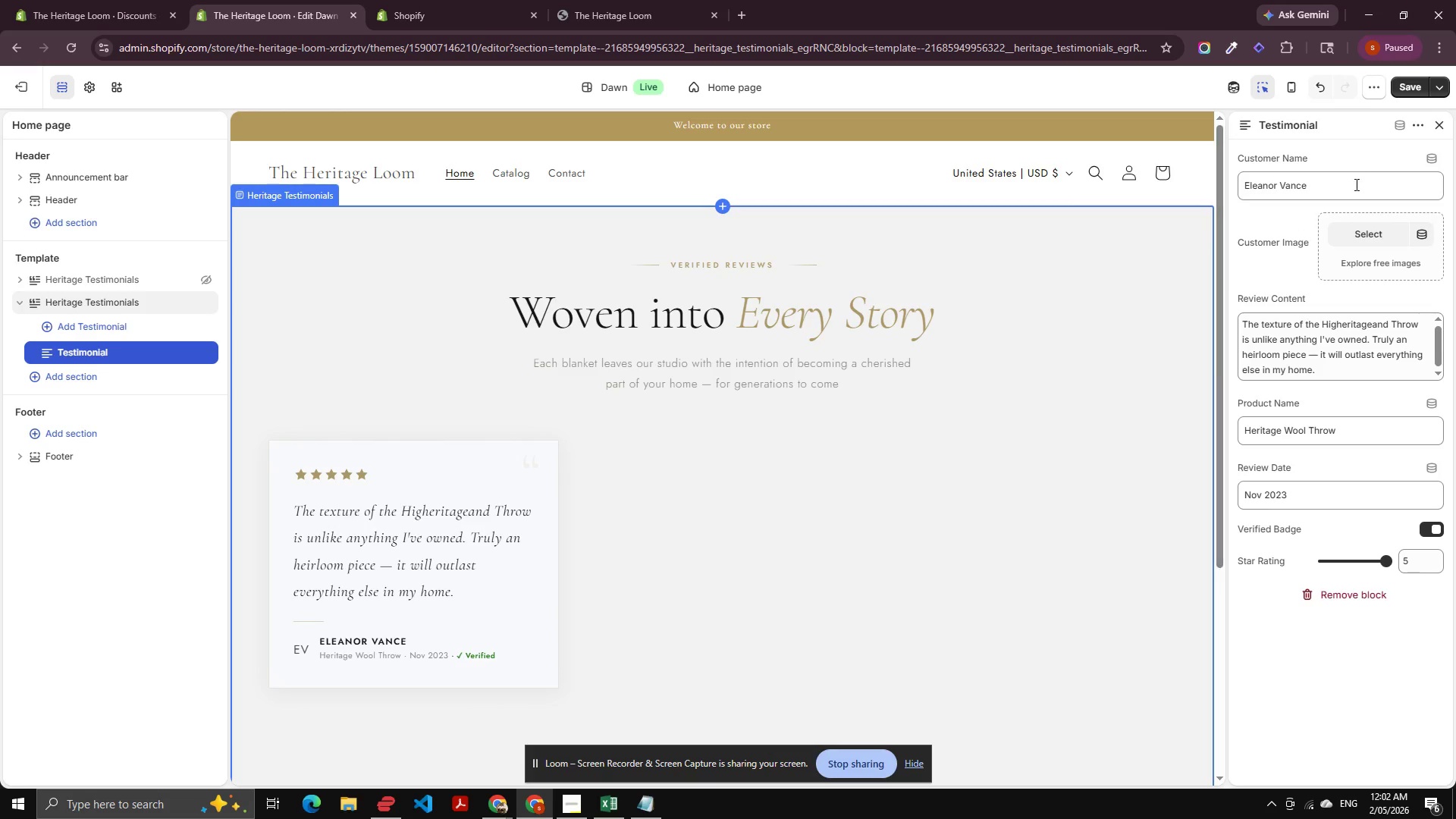 
wait(6.33)
 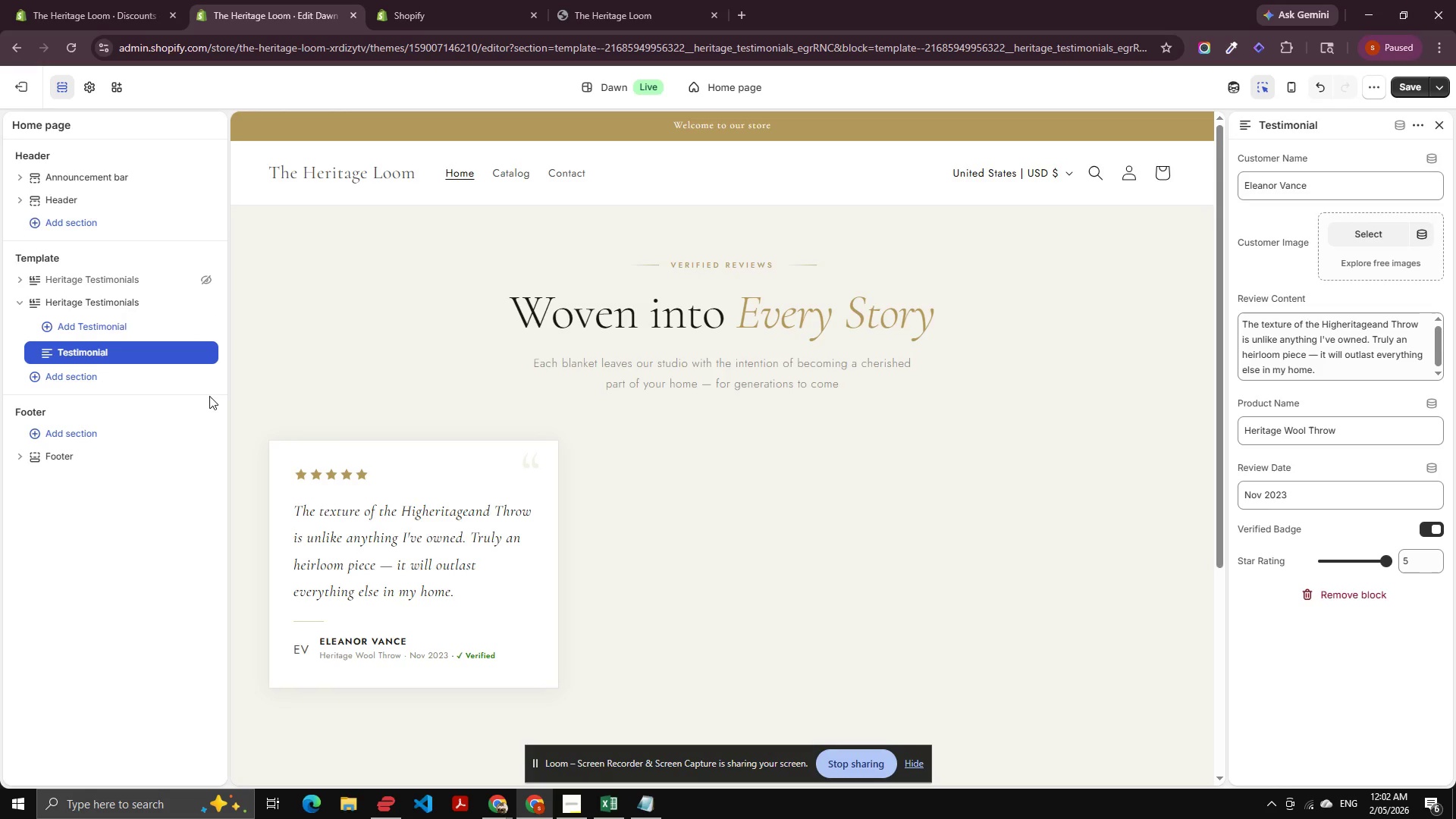 
left_click_drag(start_coordinate=[1331, 184], to_coordinate=[1183, 177])
 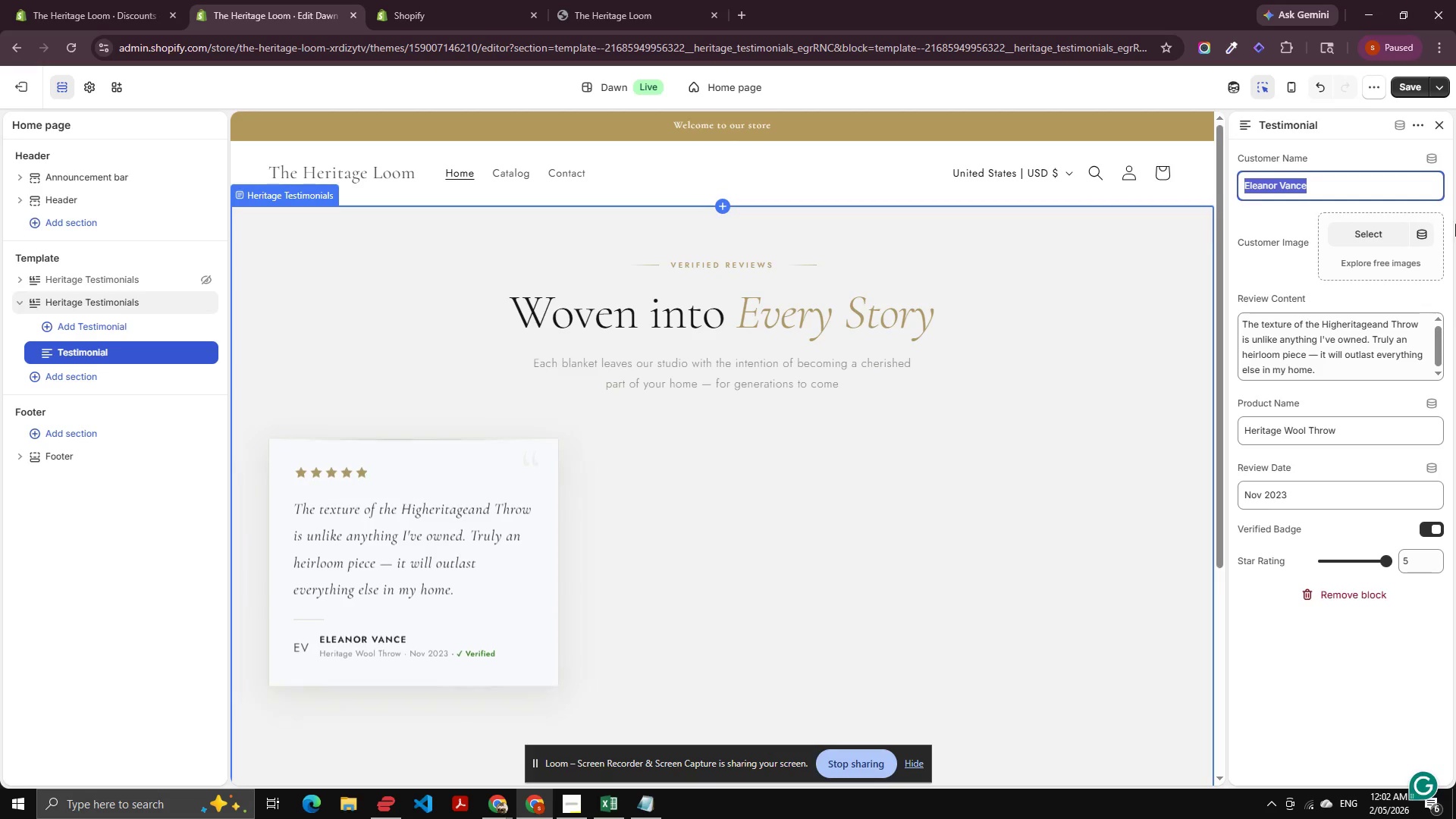 
left_click([1368, 230])
 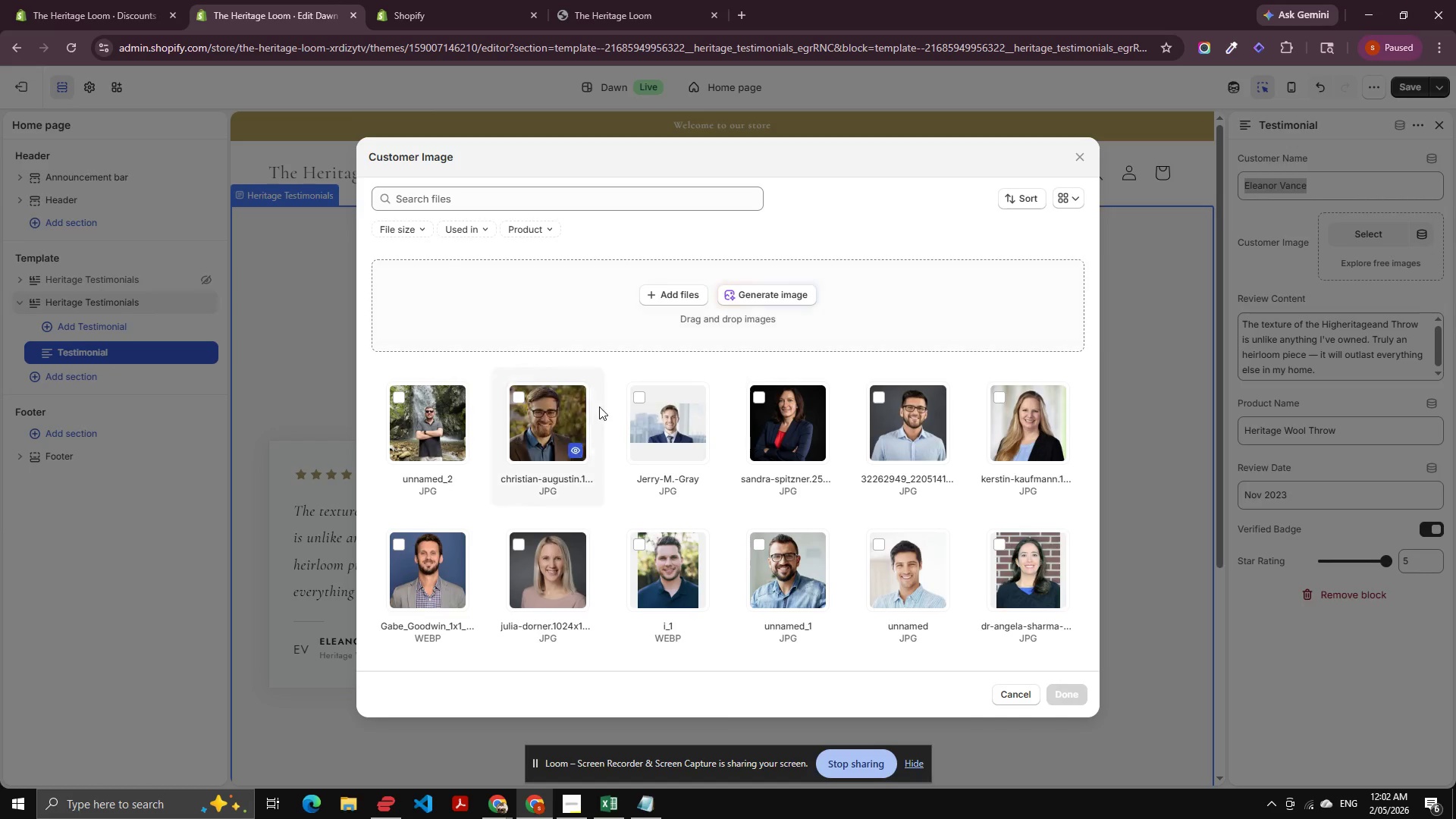 
left_click([780, 402])
 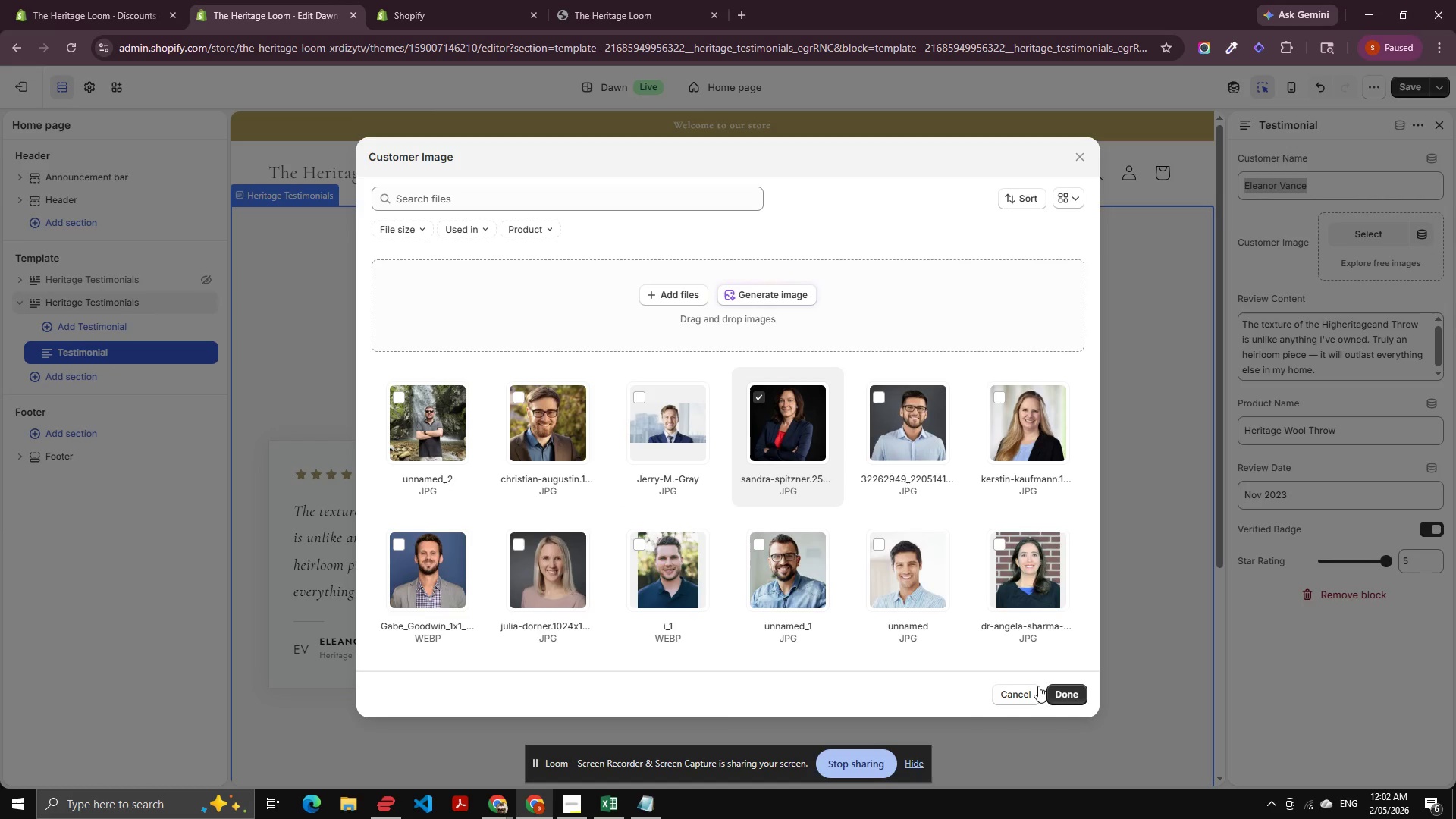 
left_click([1058, 695])
 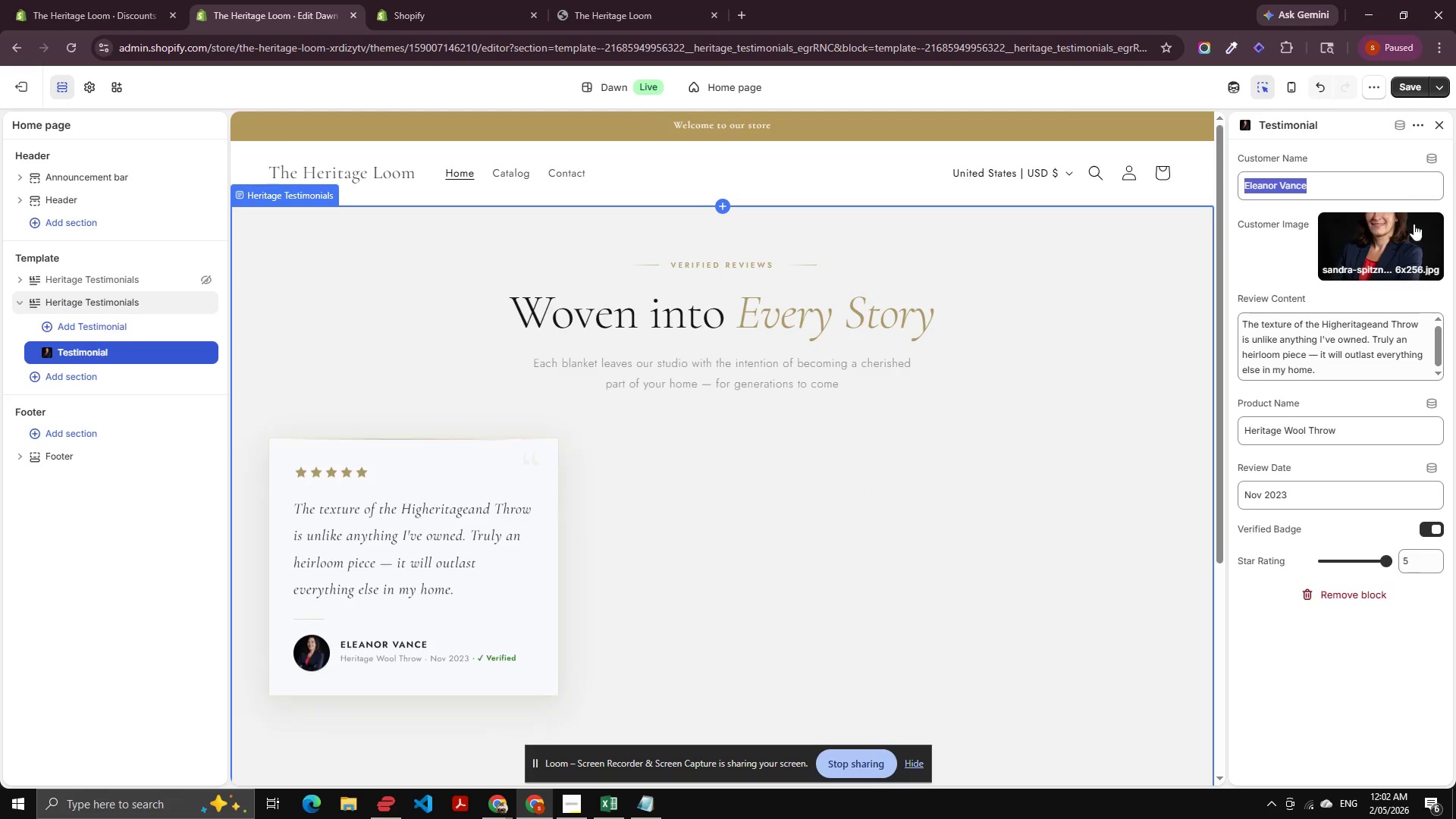 
left_click_drag(start_coordinate=[1328, 369], to_coordinate=[1235, 302])
 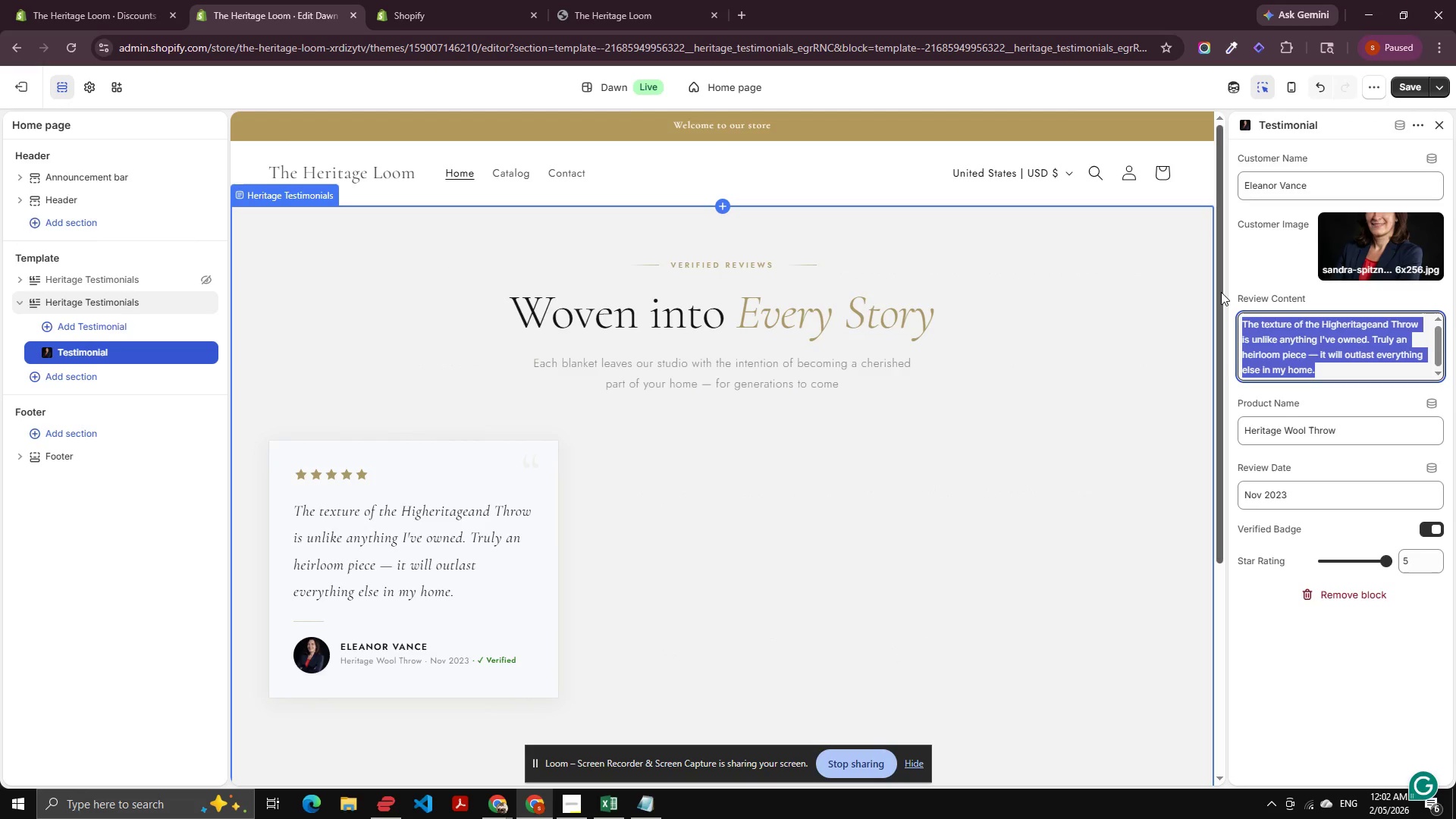 
type(fd)
 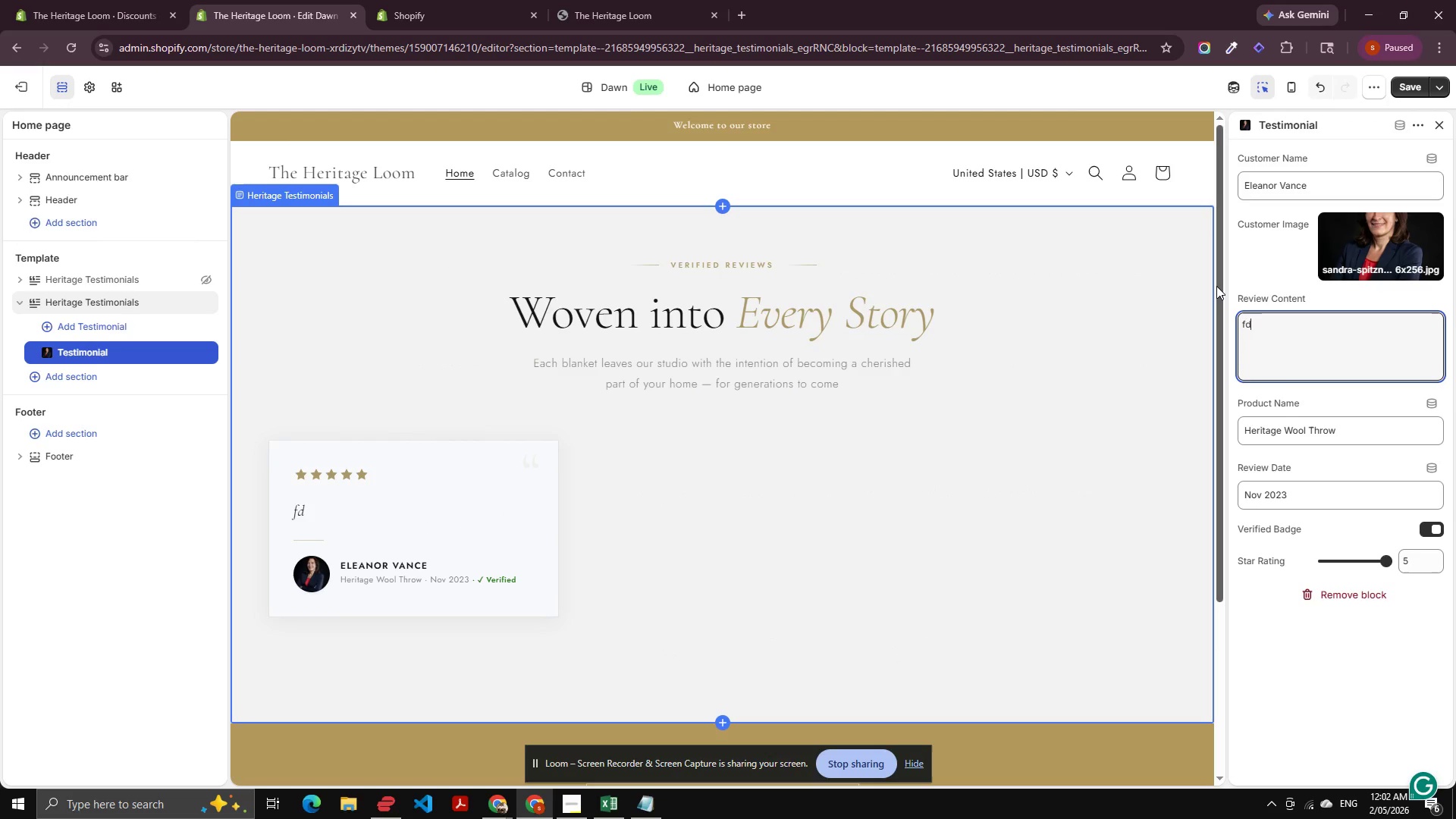 
type(fdfdfdffd hgf gd)
 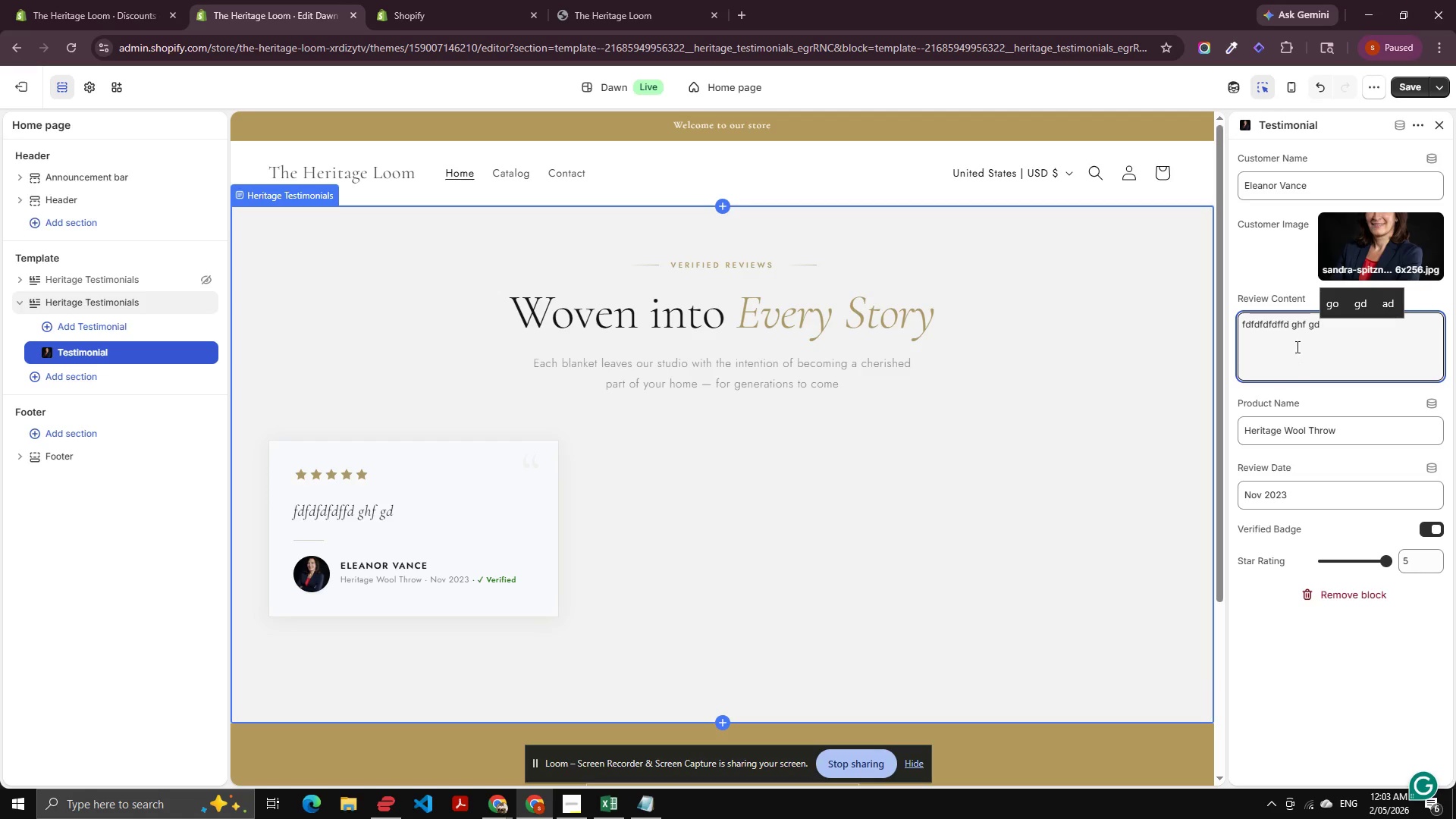 
left_click_drag(start_coordinate=[1286, 331], to_coordinate=[1190, 272])
 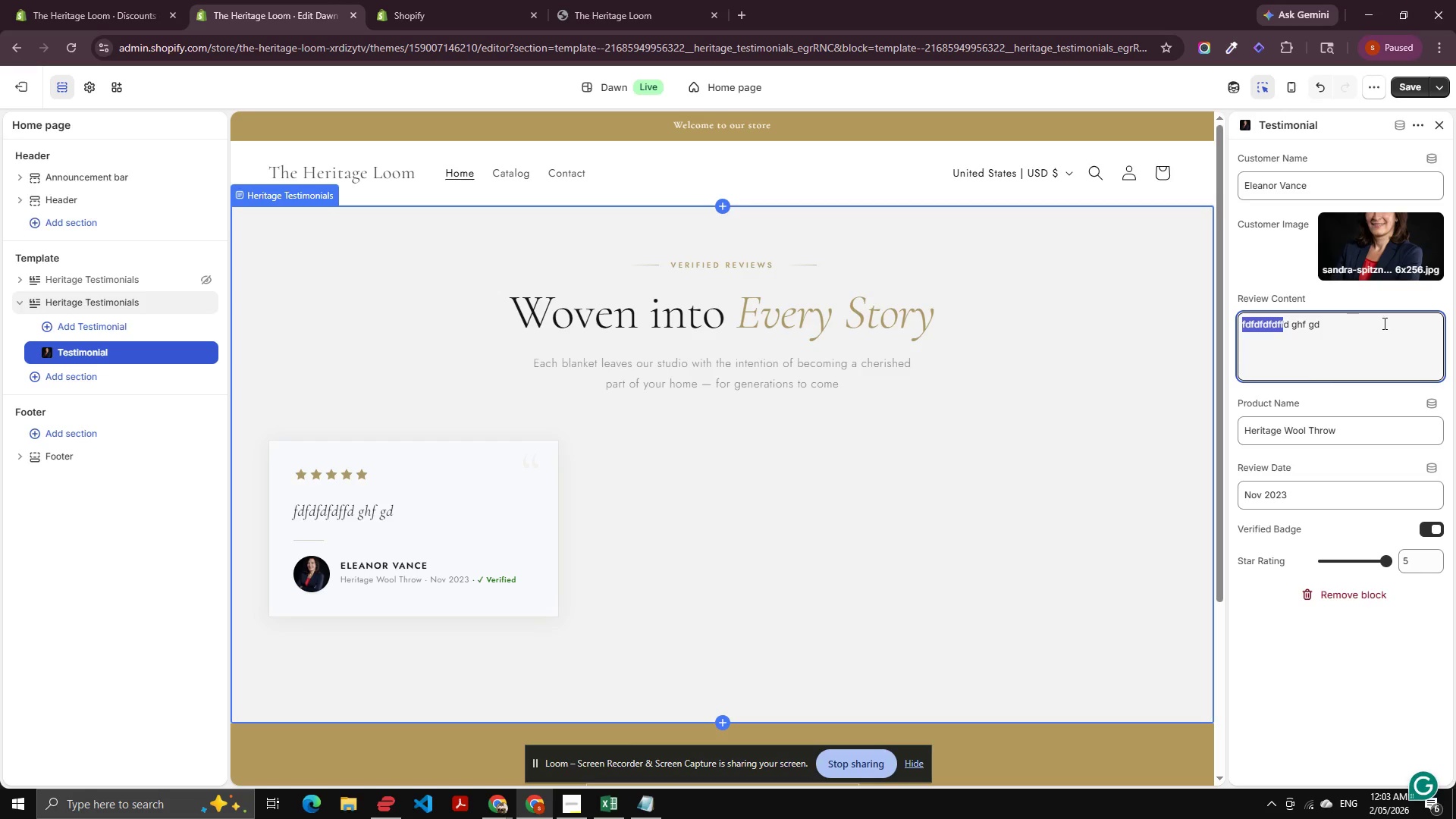 
left_click([1396, 318])
 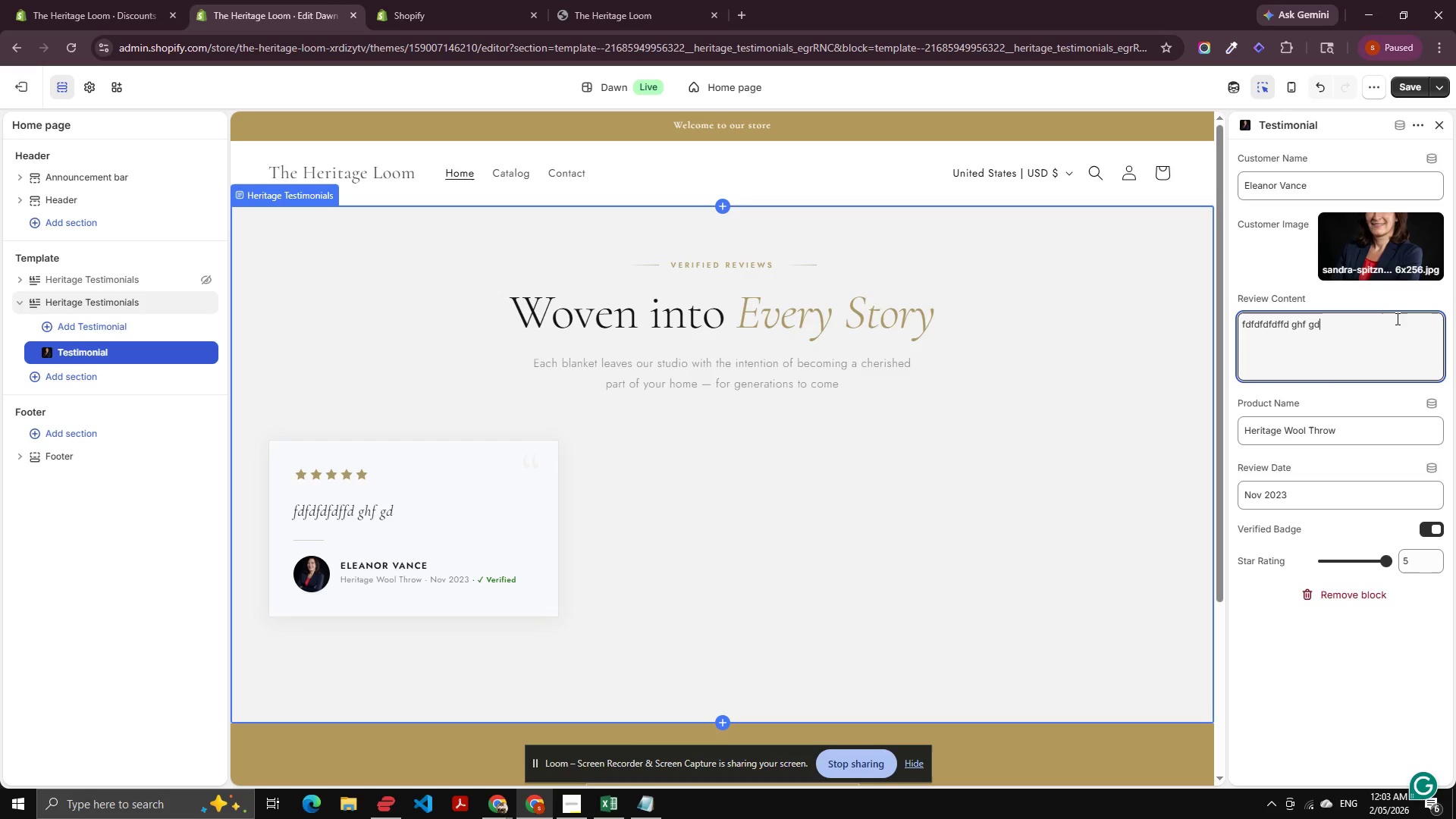 
key(Control+A)
 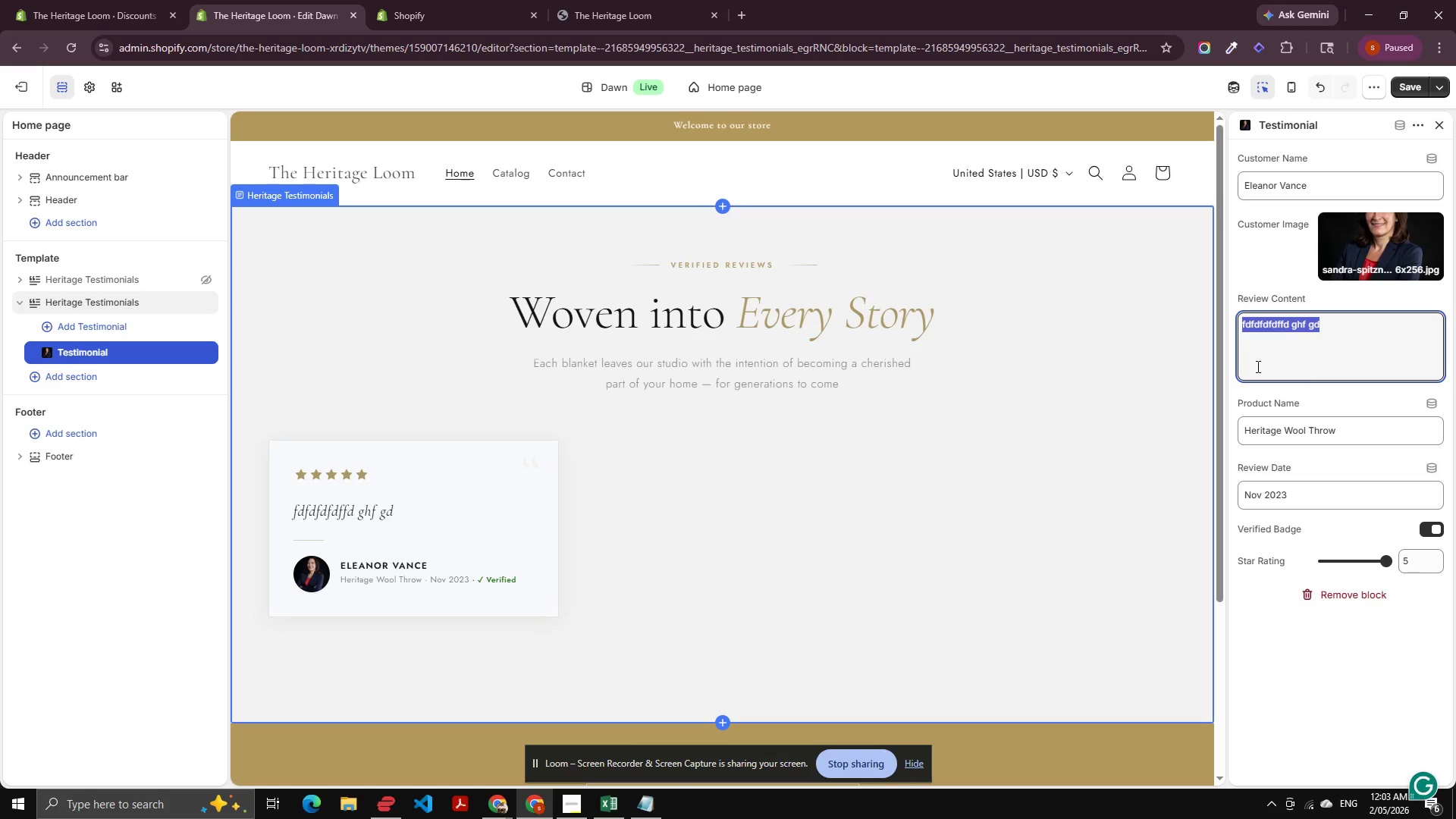 
key(Control+Z)
 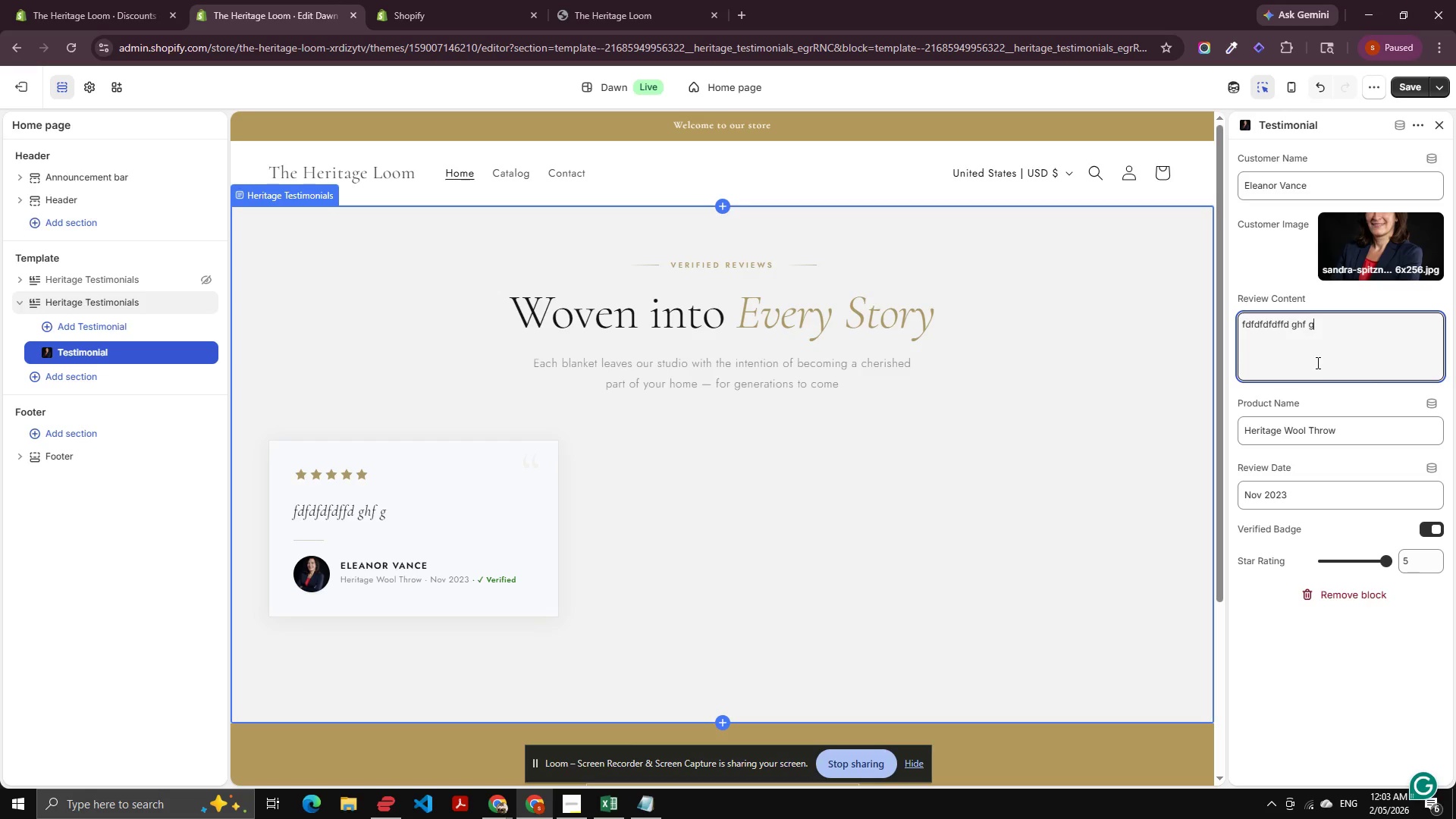 
key(Control+Z)
 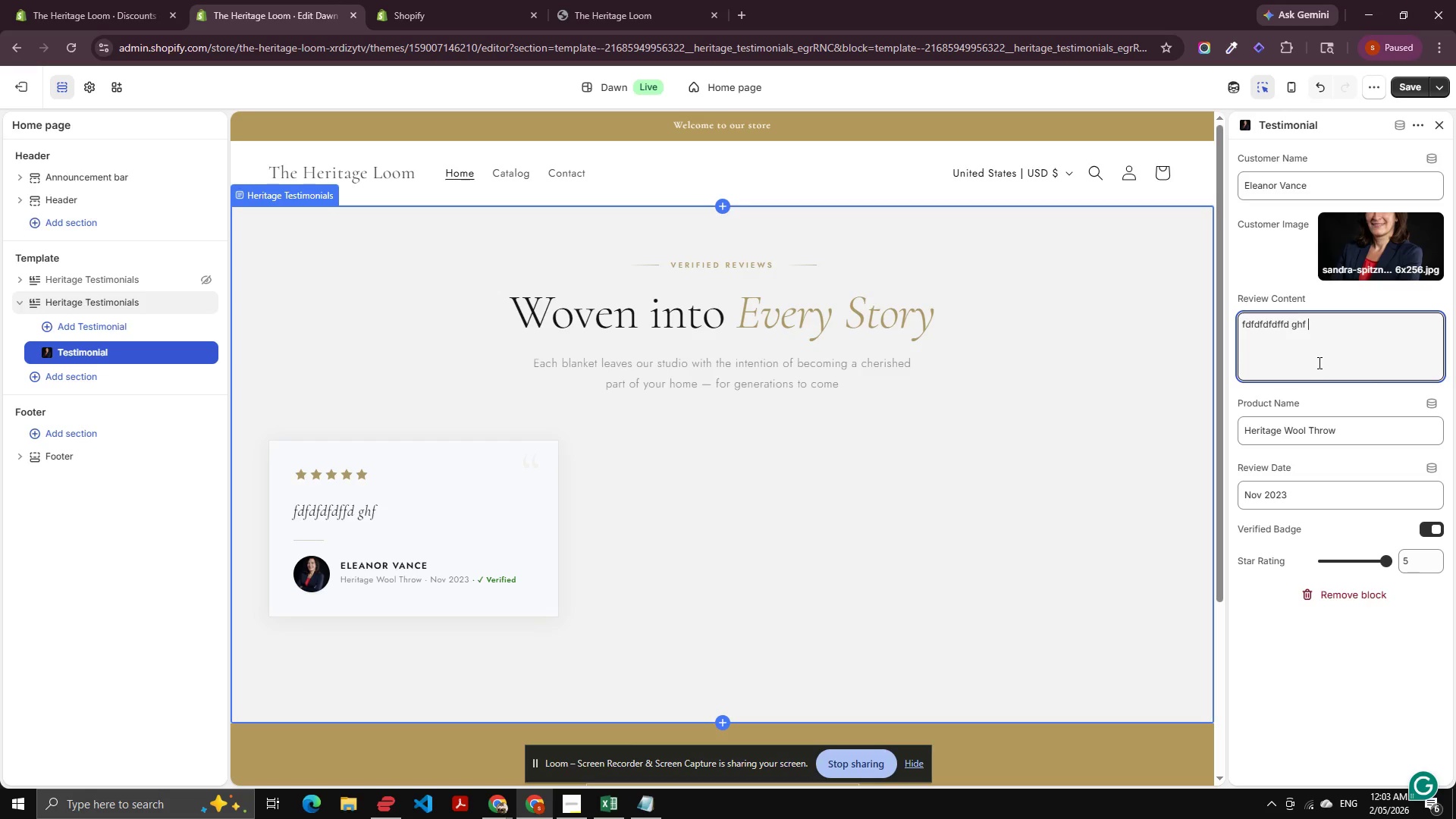 
key(Control+Z)
 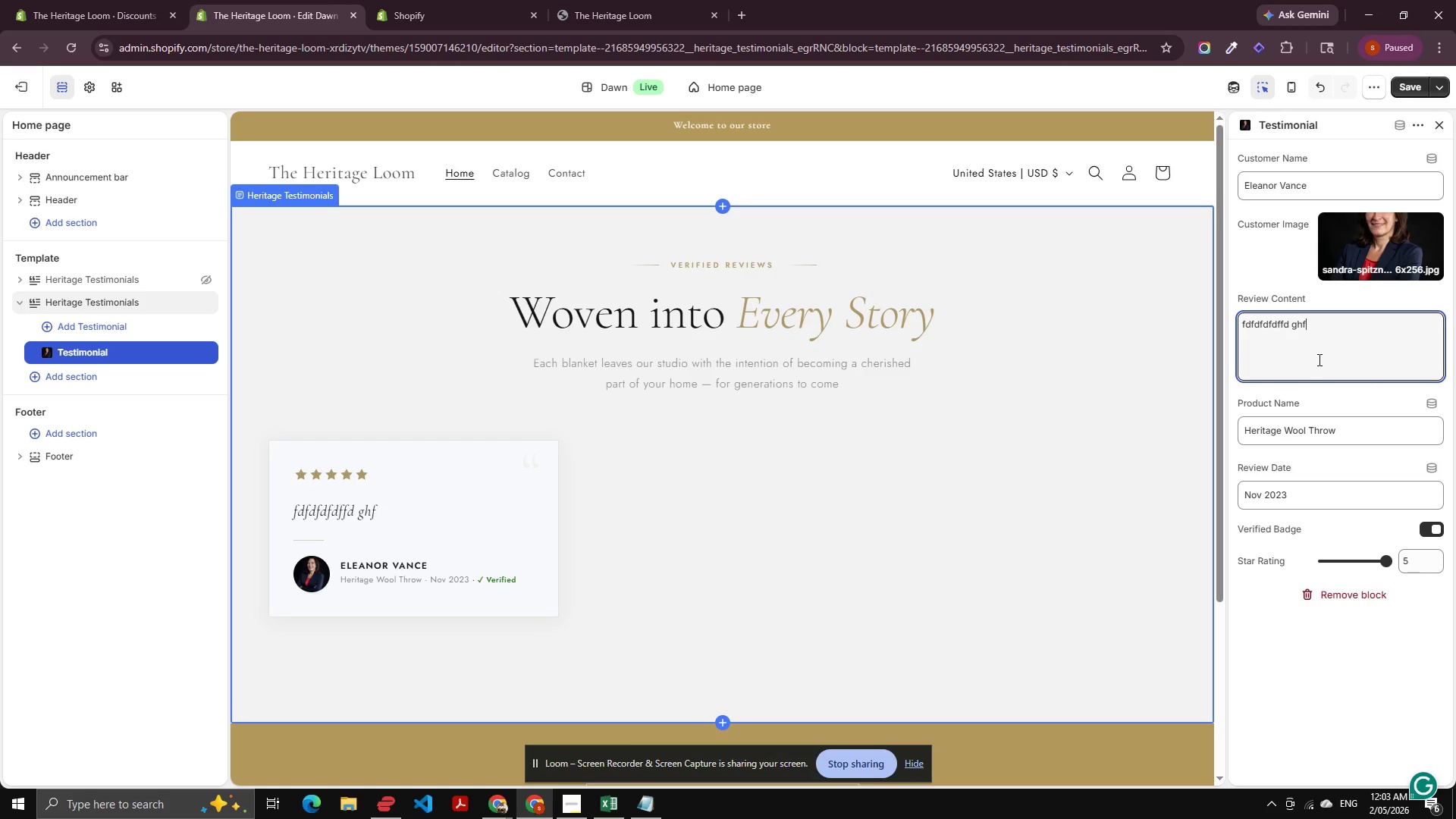 
key(Control+Z)
 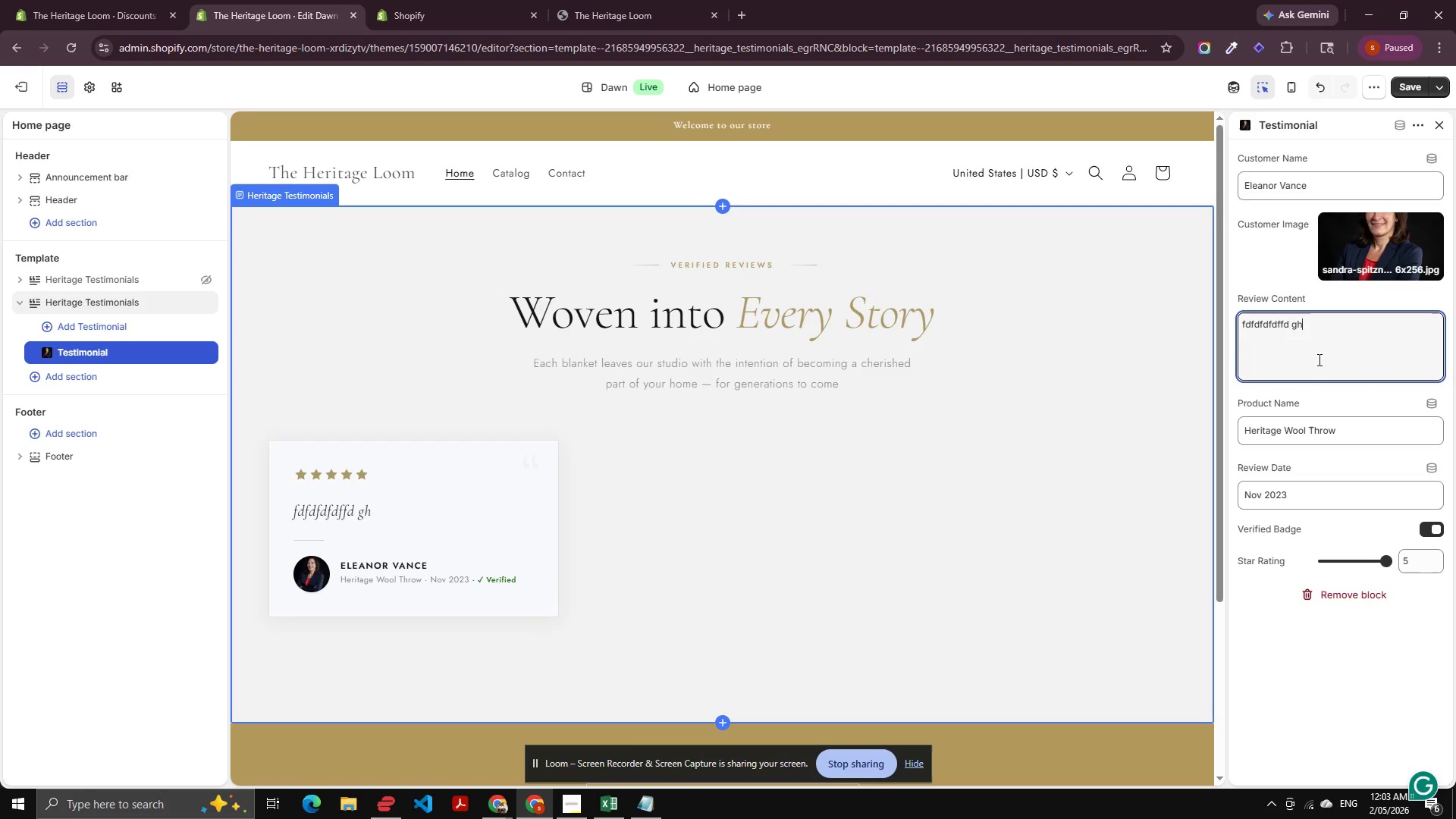 
key(Control+Z)
 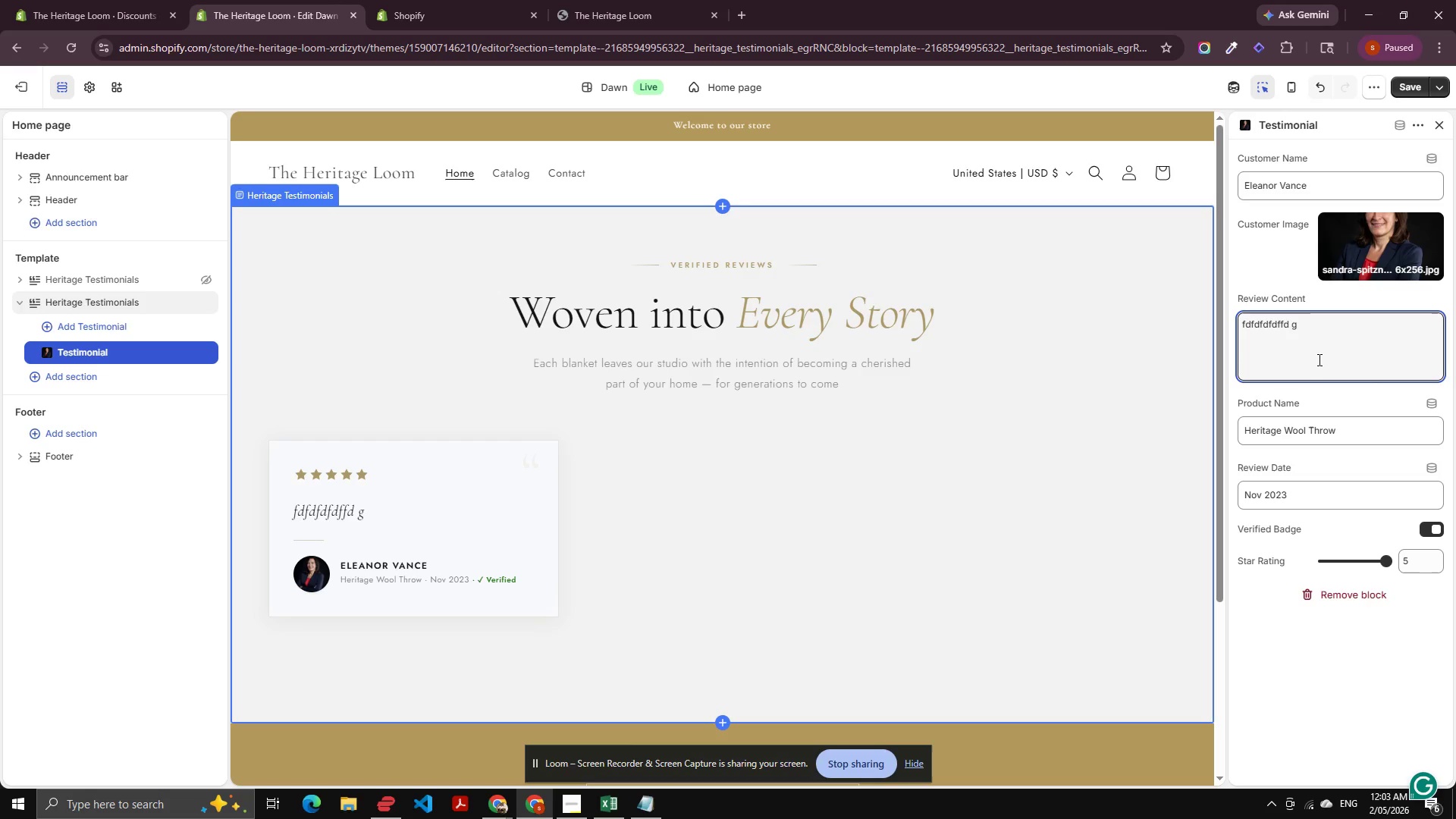 
key(Control+Z)
 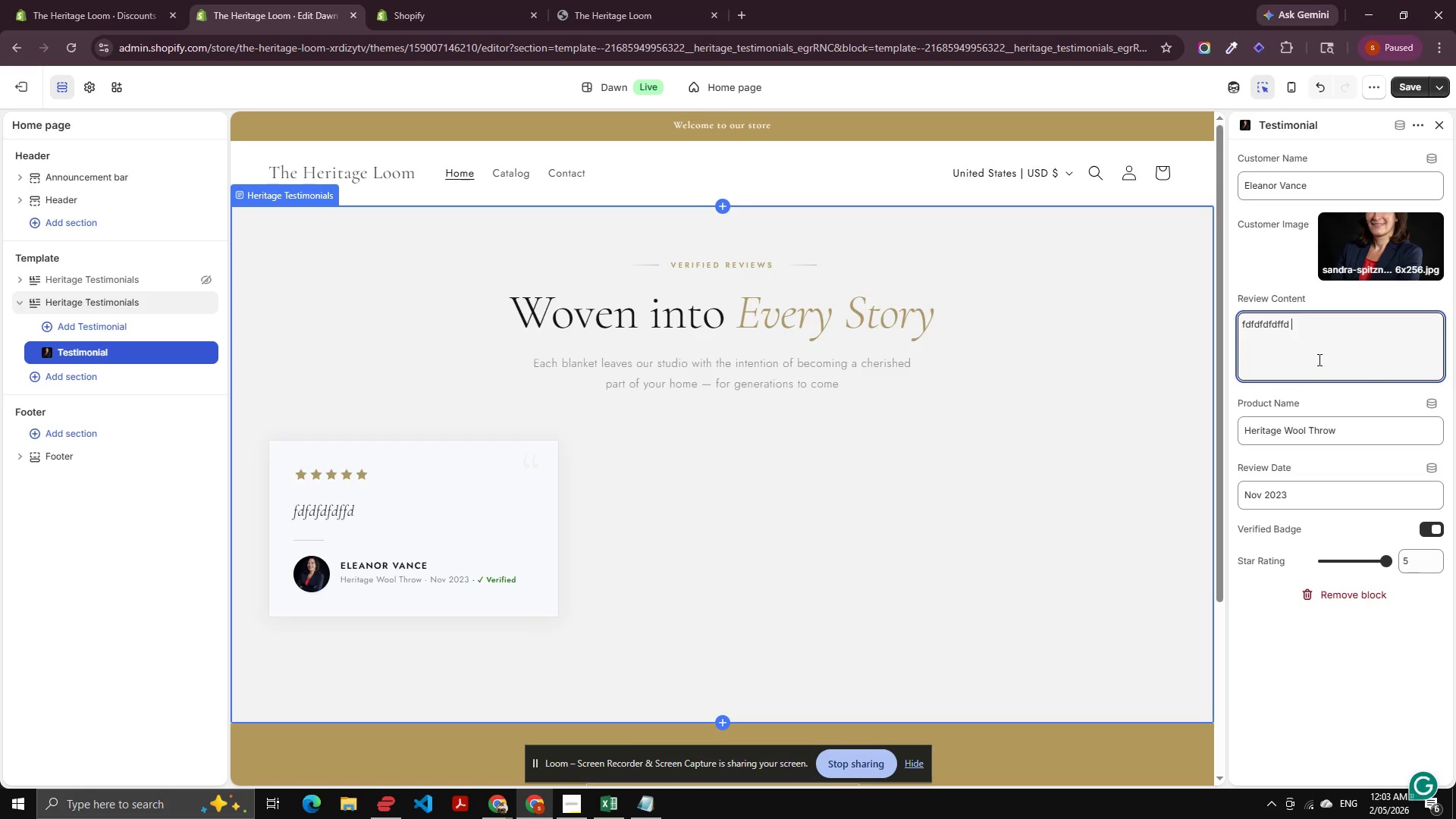 
key(Control+Z)
 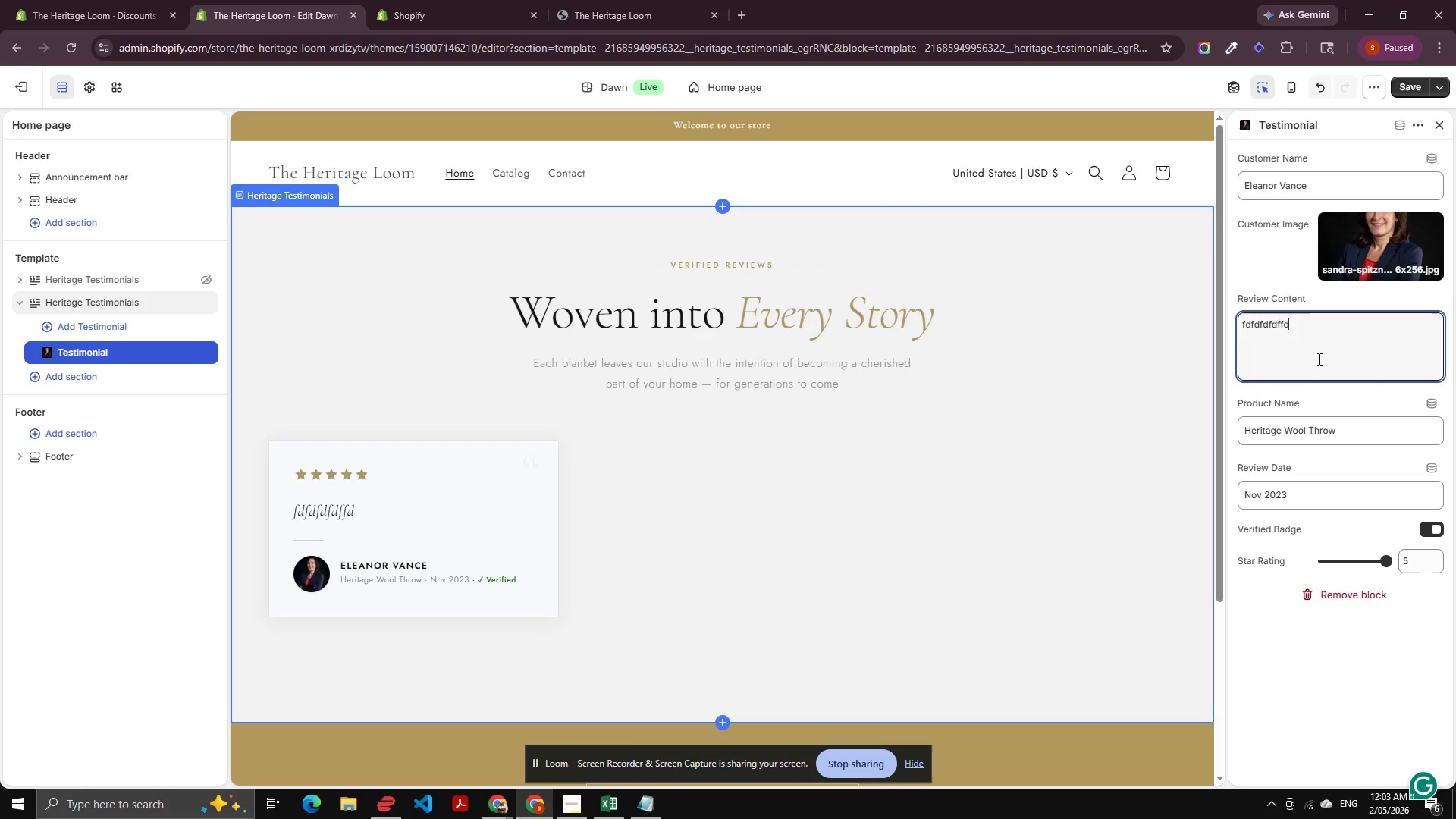 
key(Control+Z)
 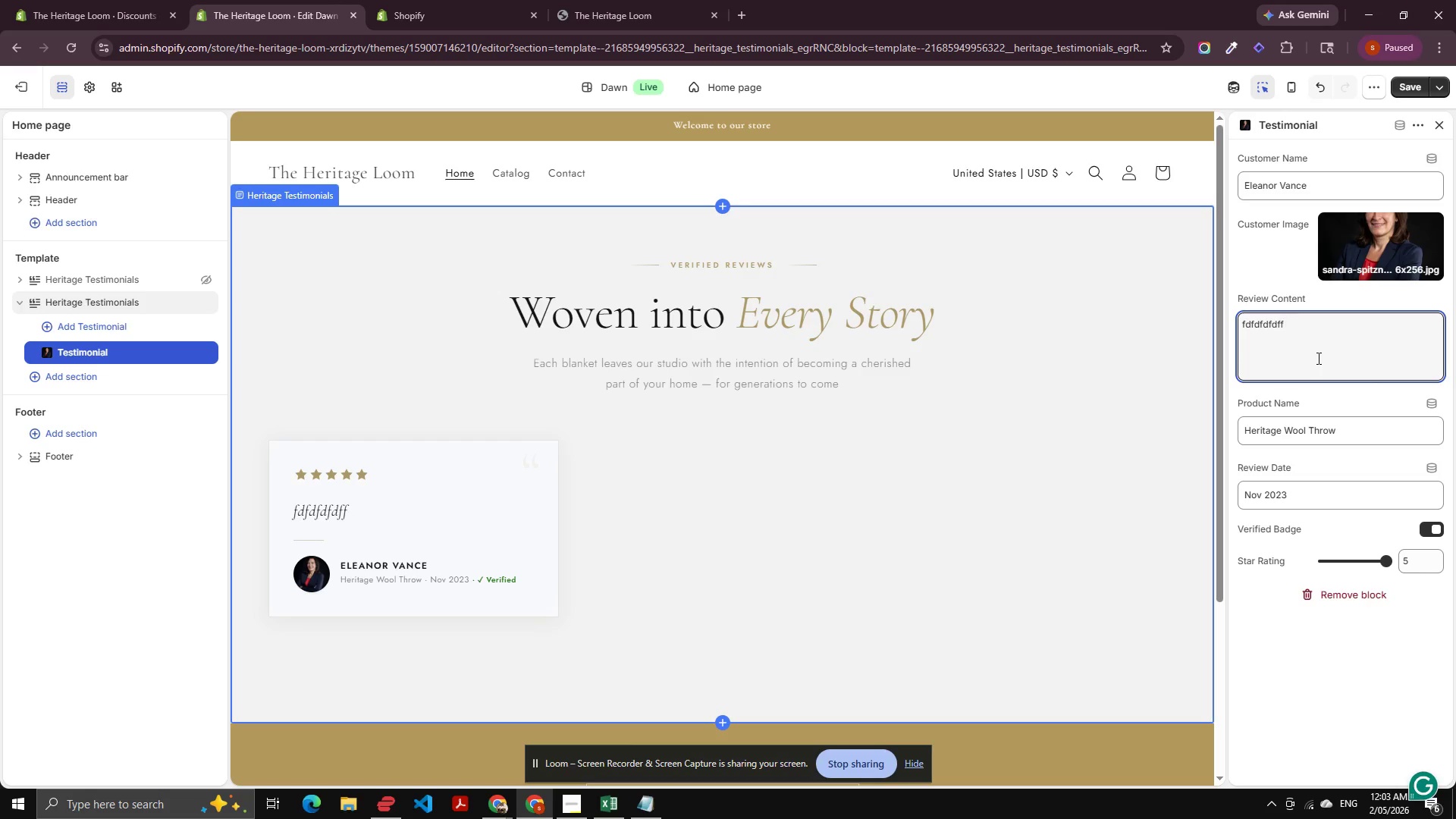 
key(Control+Z)
 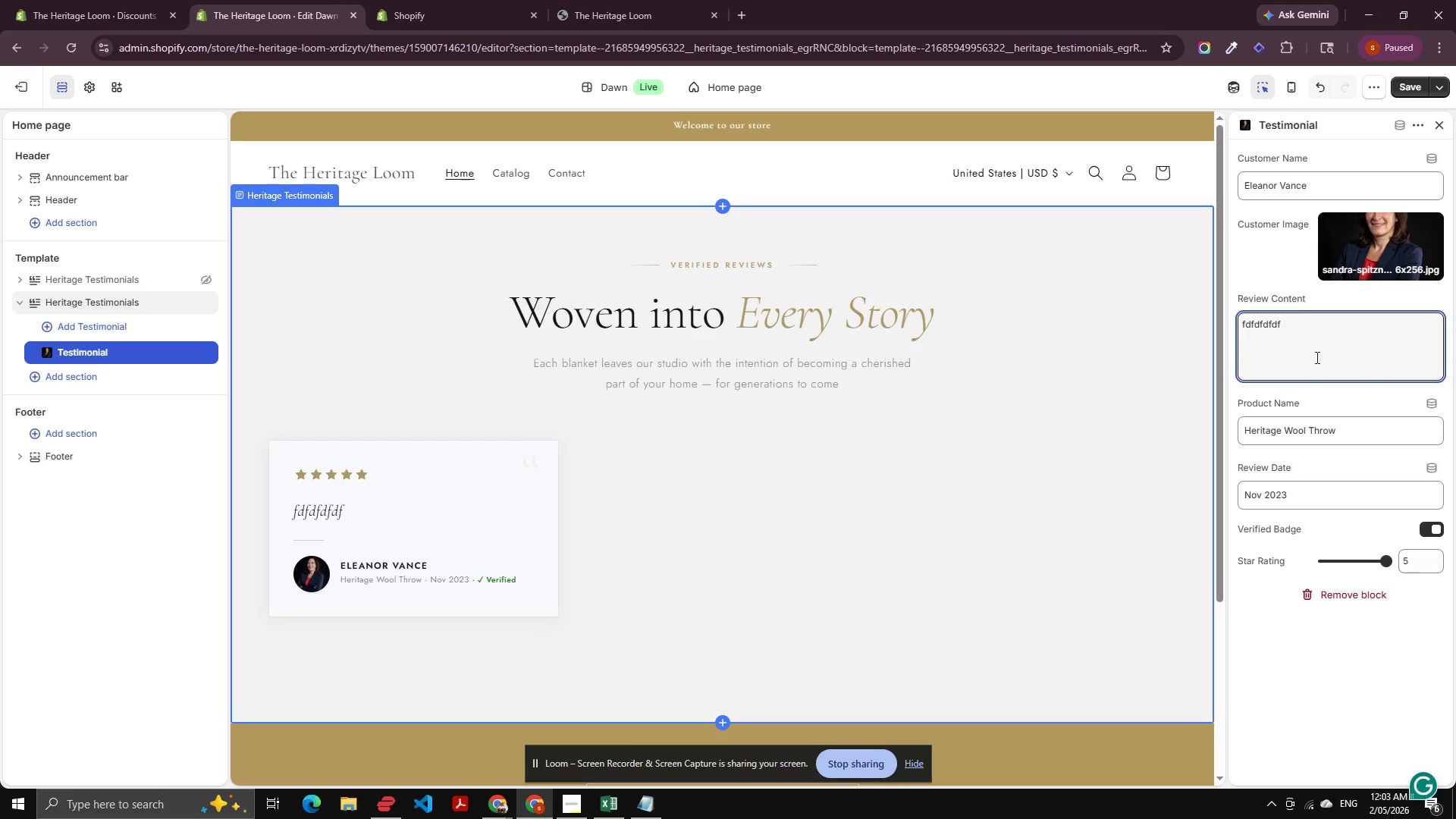 
key(Control+Z)
 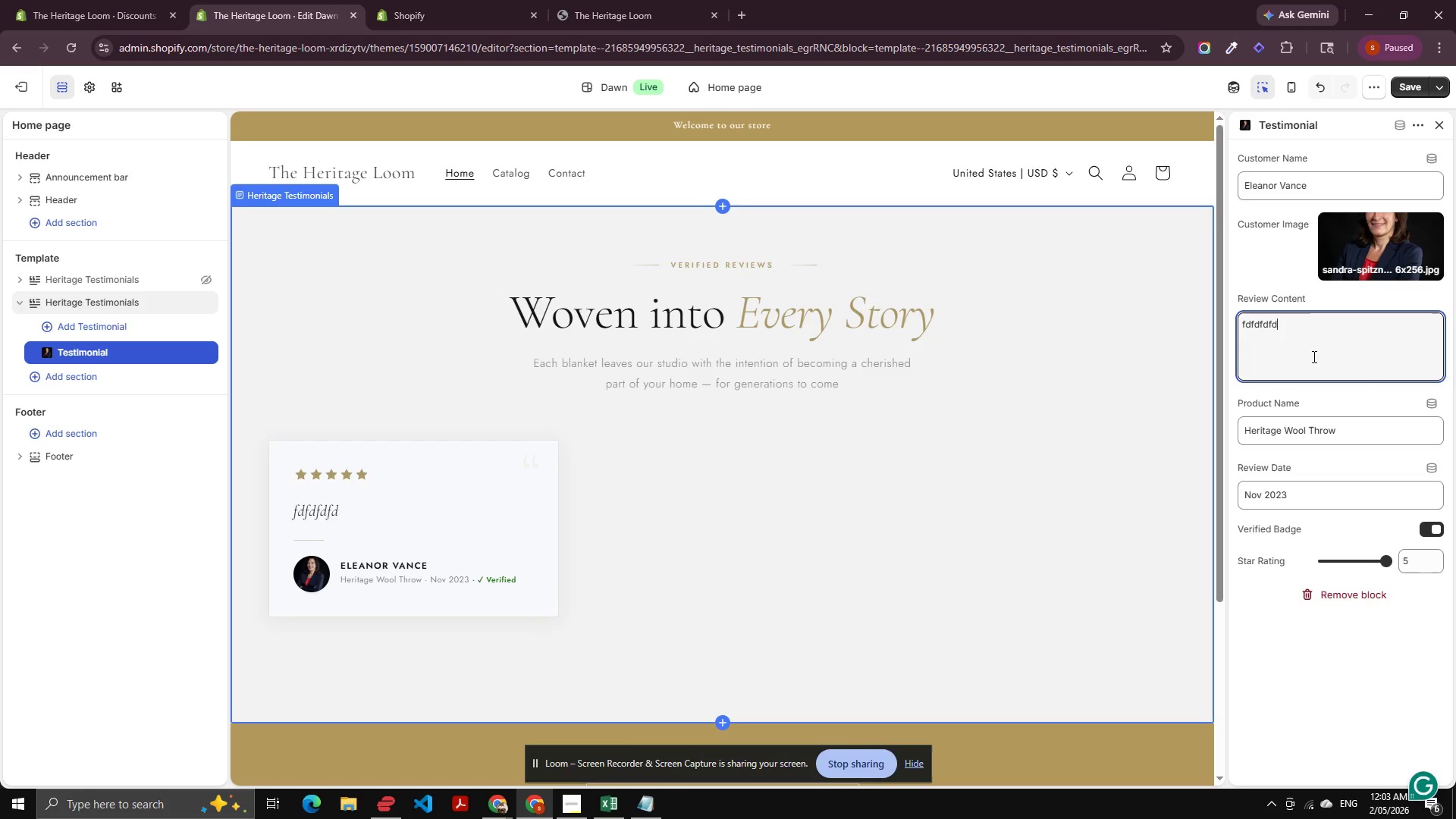 
key(Control+Z)
 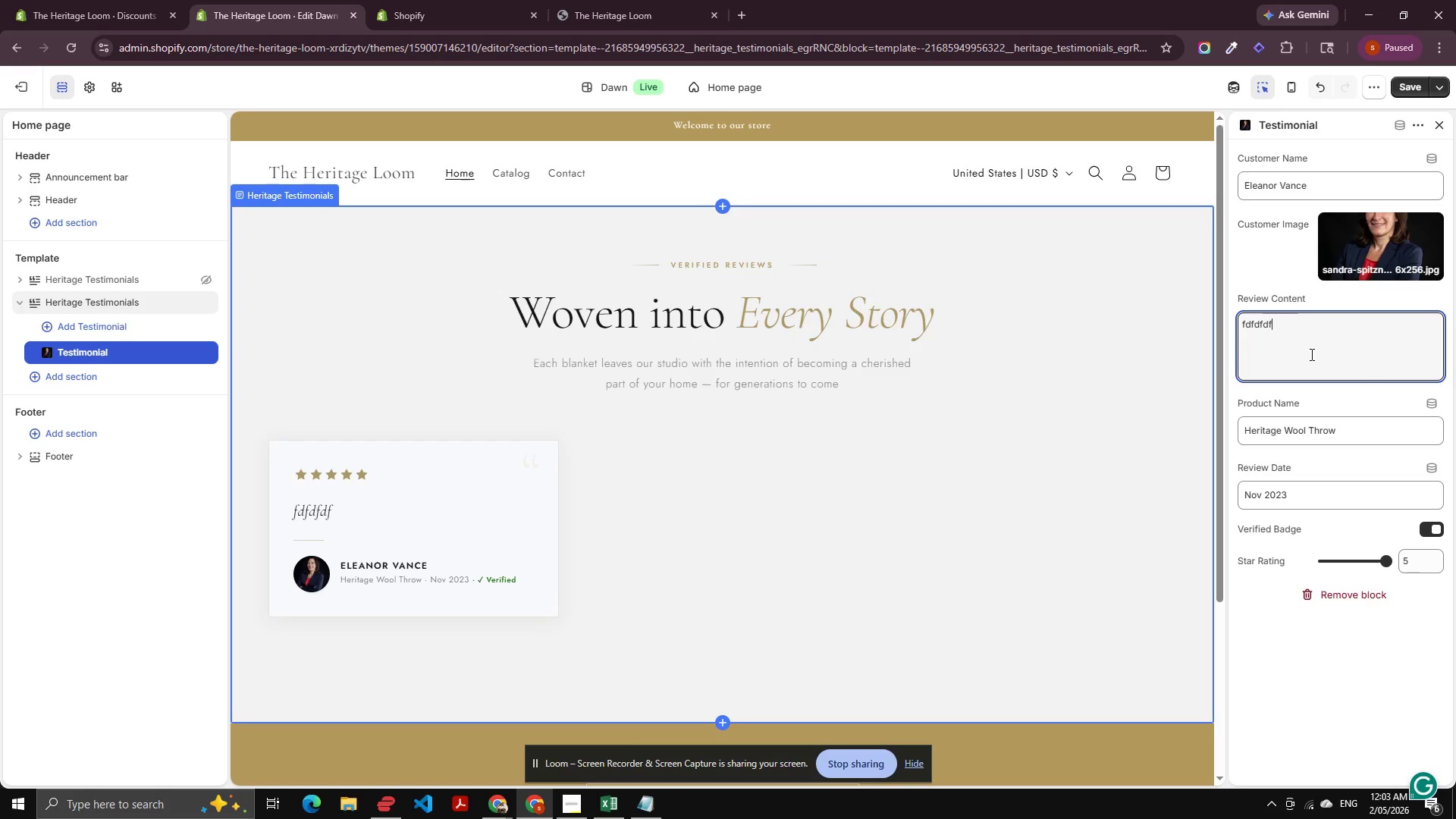 
key(Control+Z)
 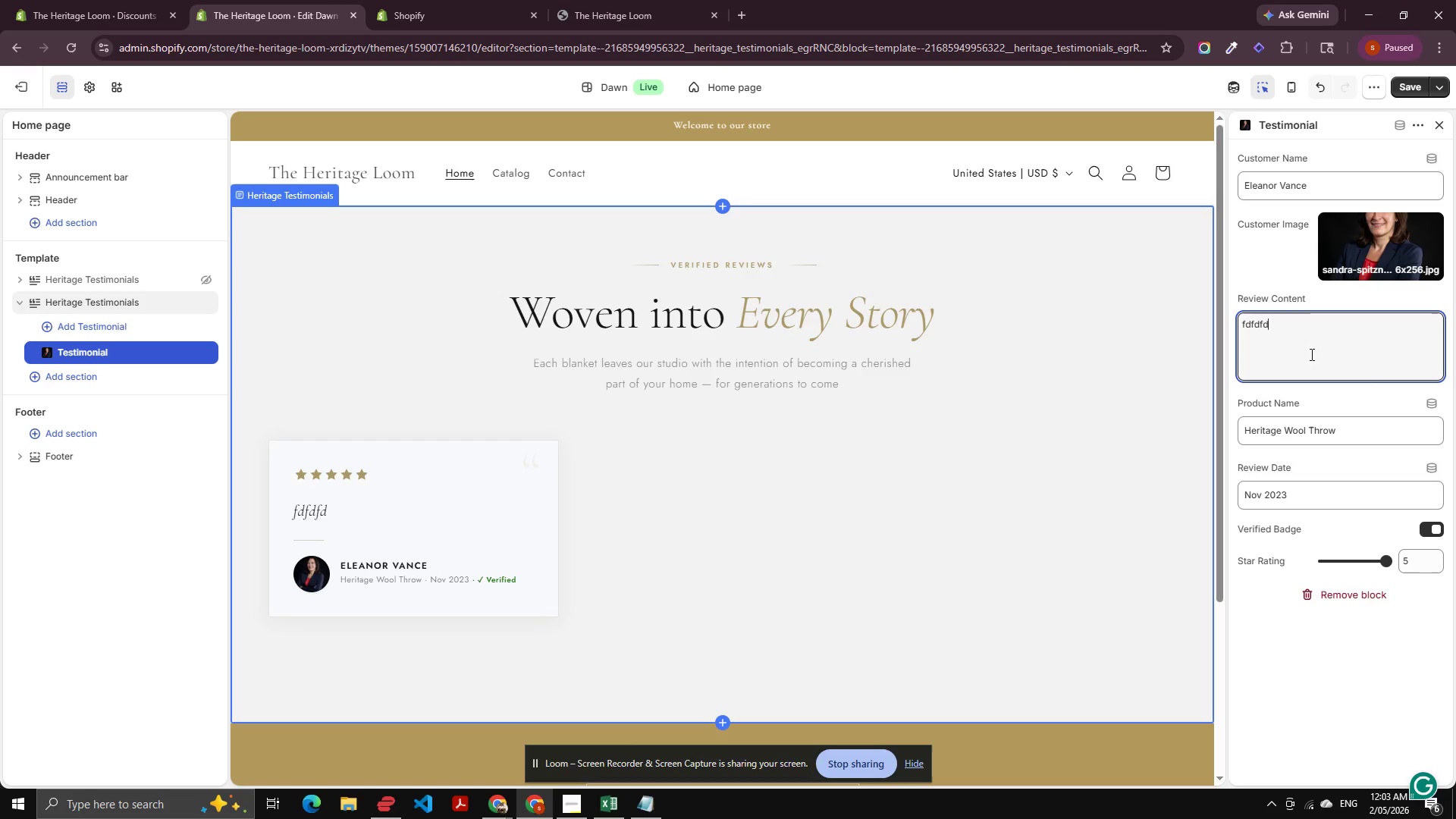 
key(Control+Z)
 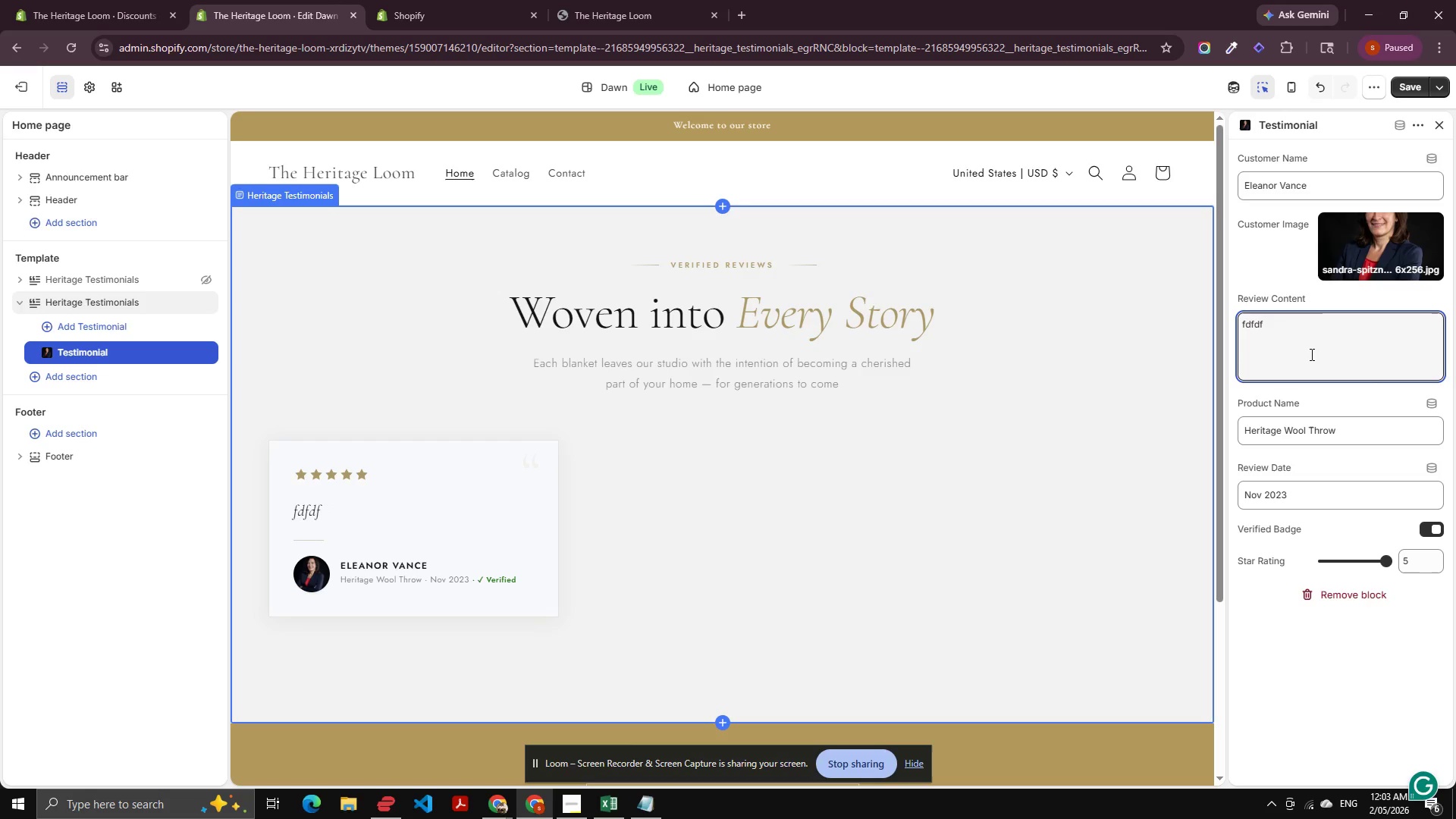 
key(Control+Z)
 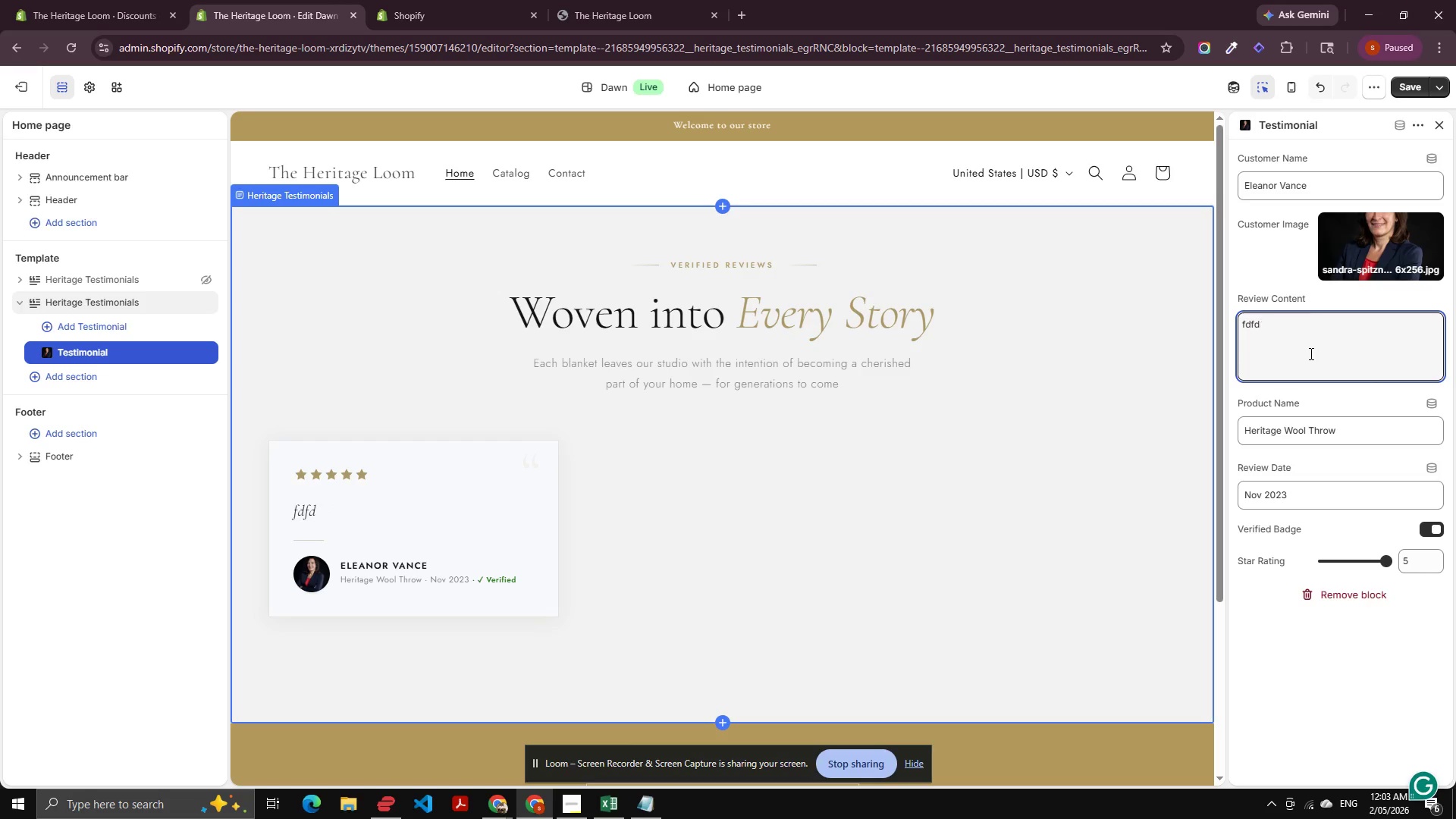 
key(Control+Z)
 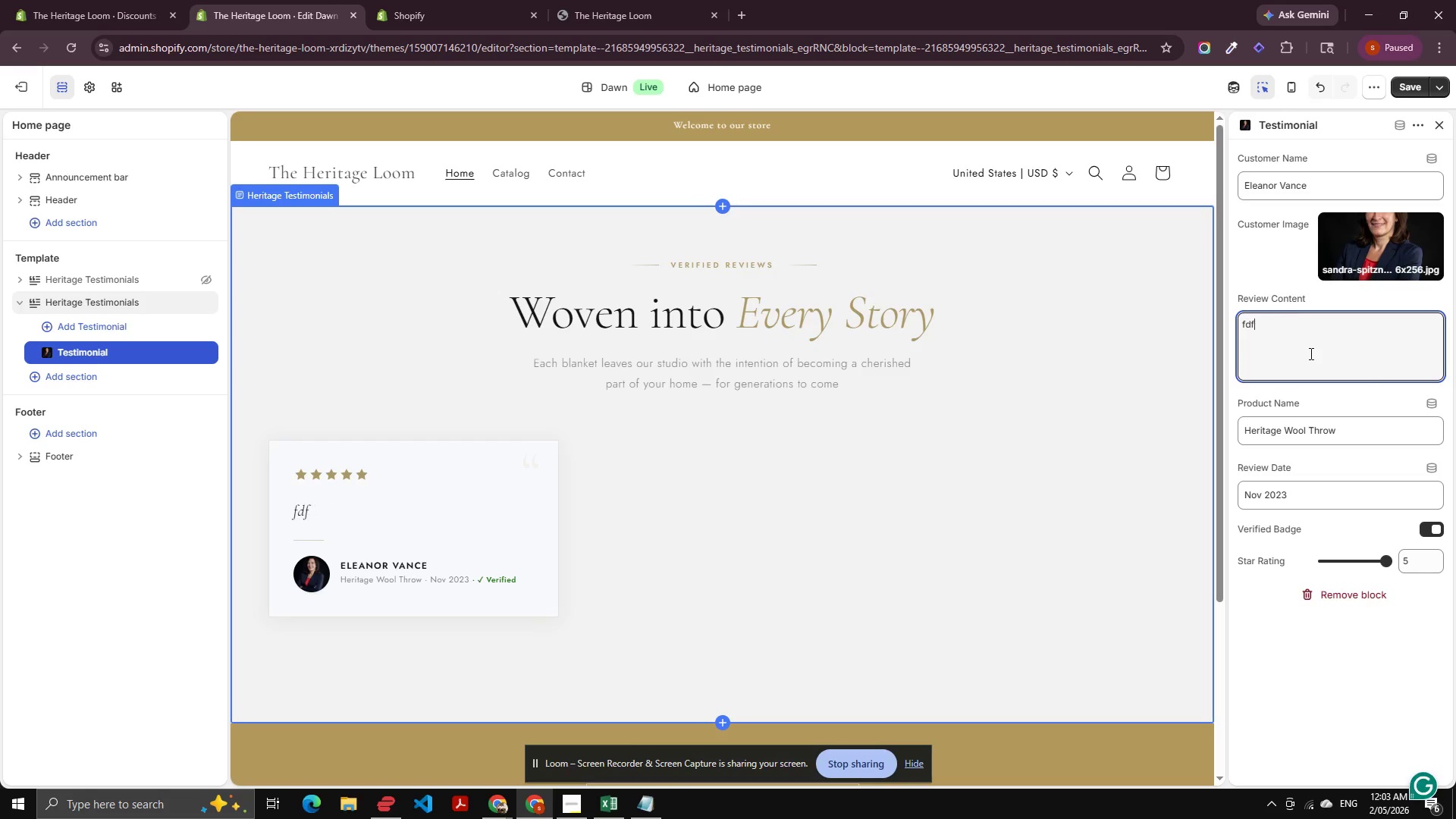 
key(Control+Z)
 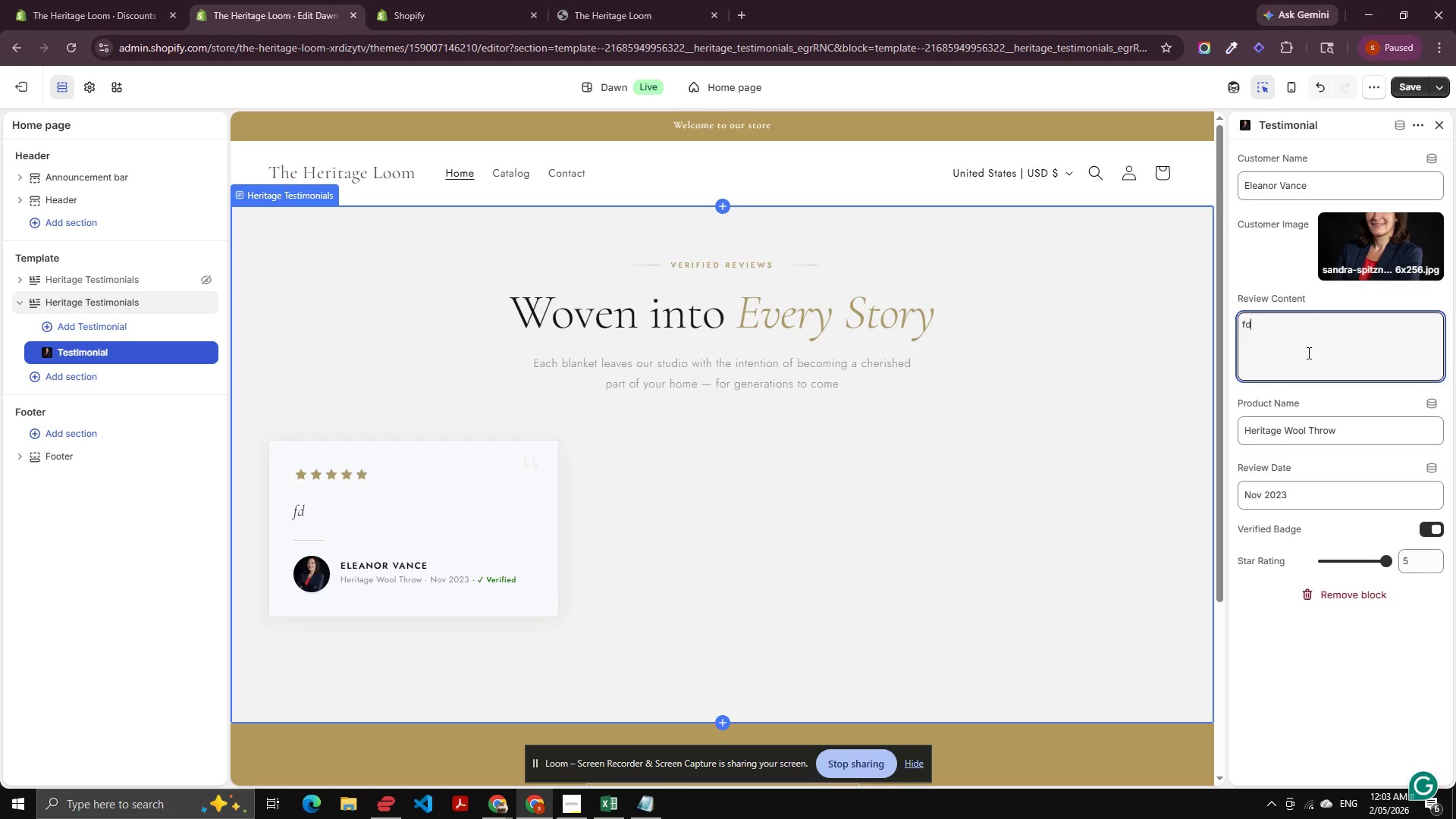 
key(Control+Z)
 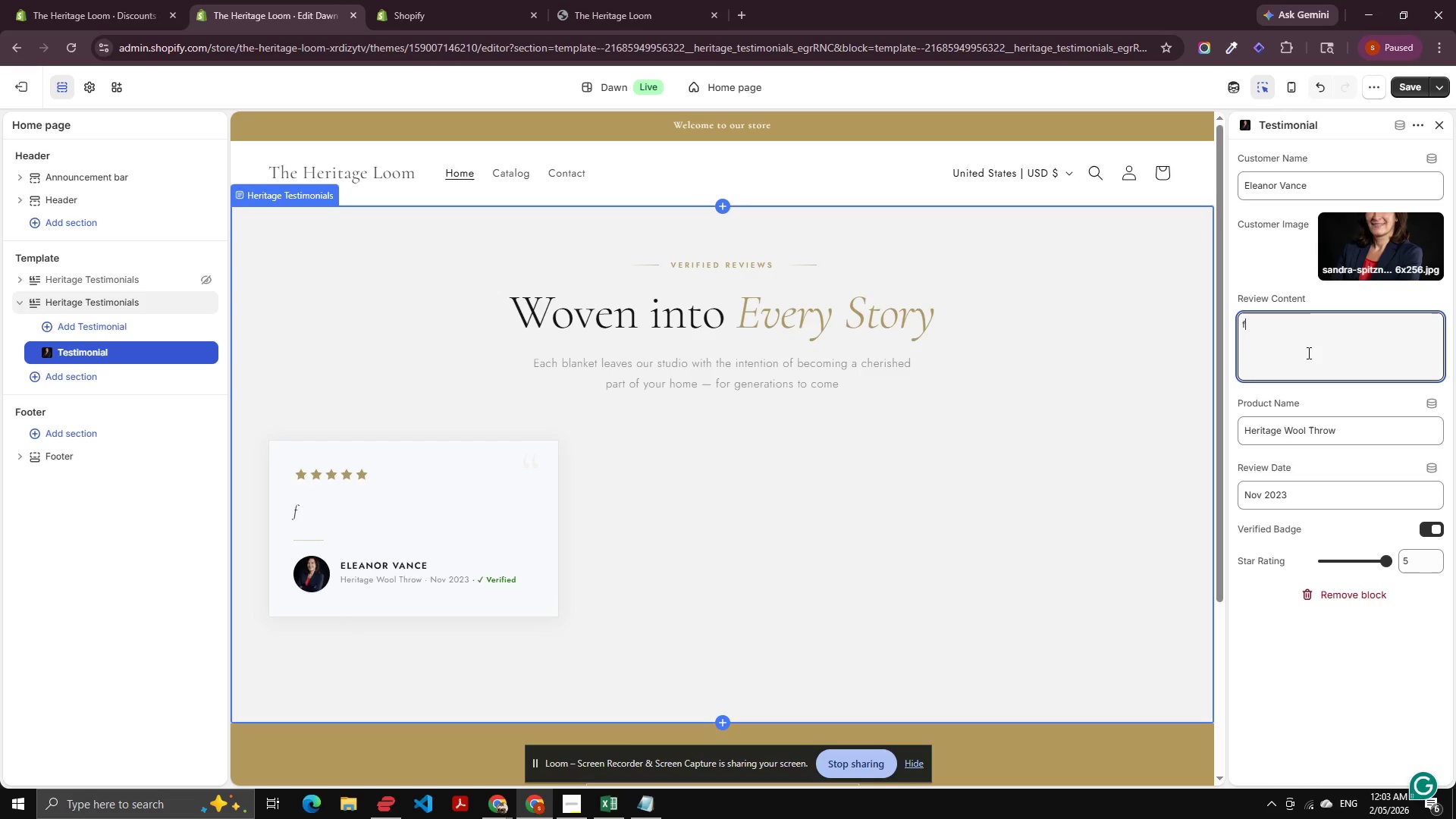 
key(Control+Z)
 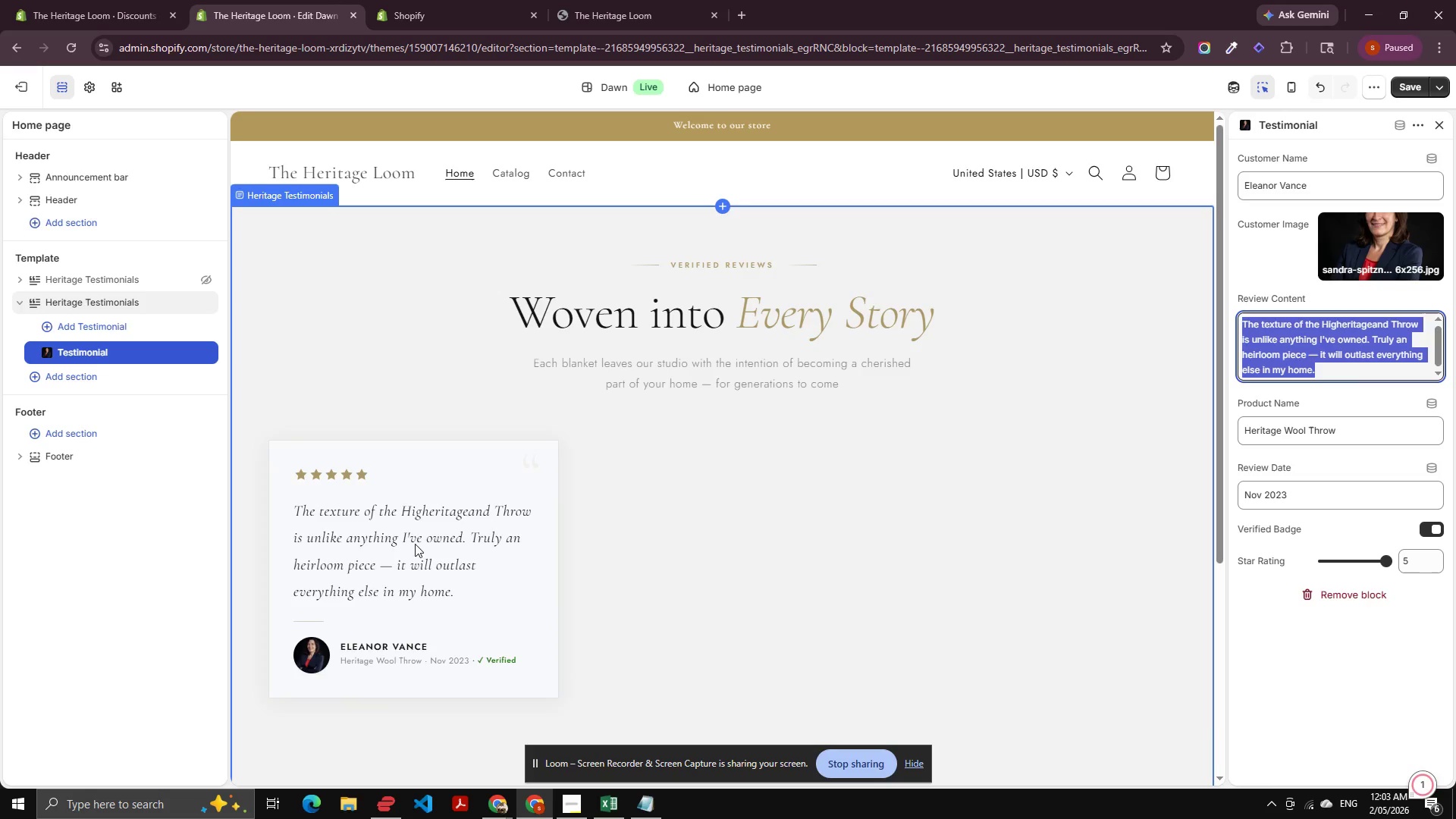 
scroll: coordinate [784, 326], scroll_direction: down, amount: 2.0
 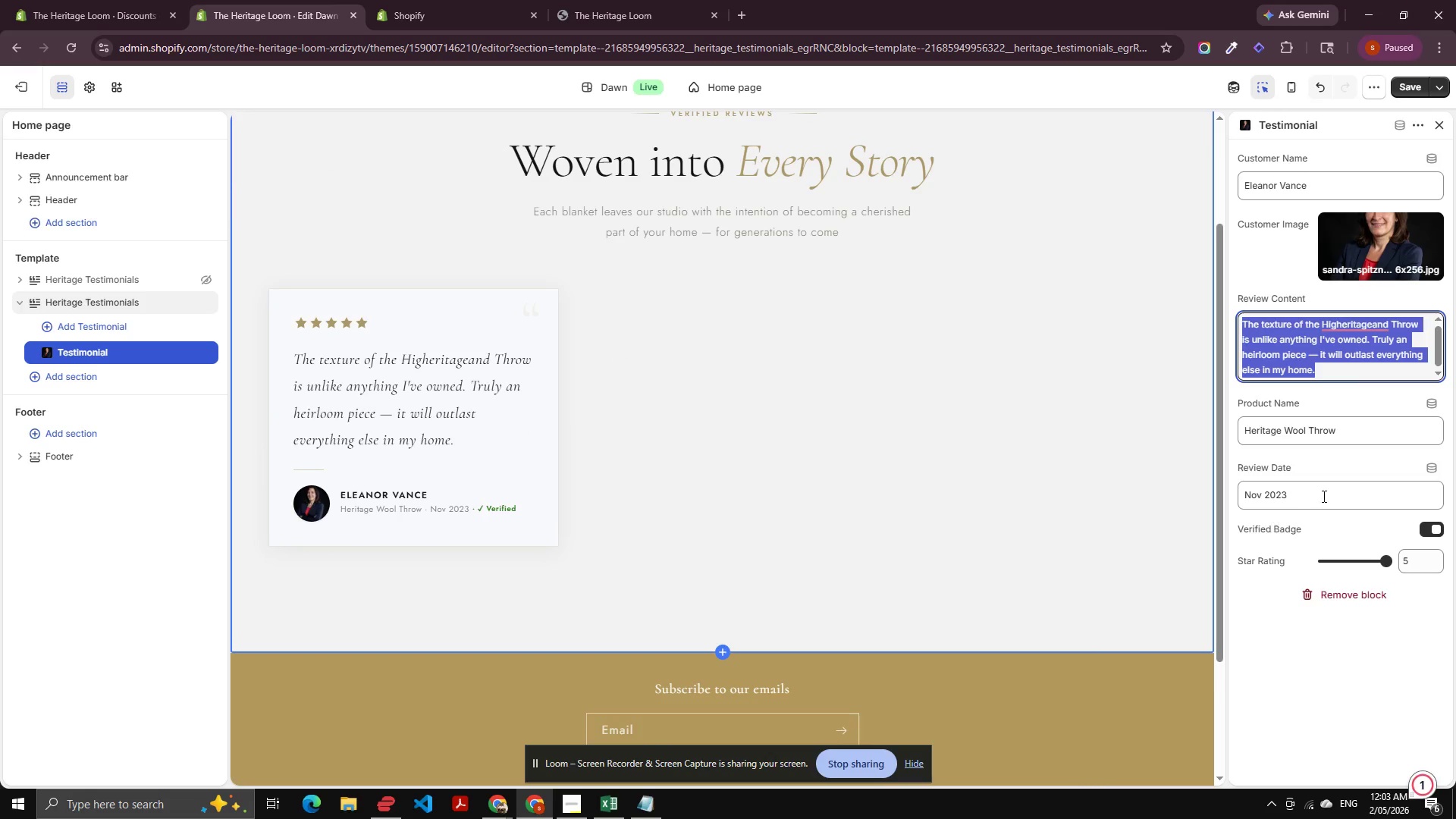 
left_click([1319, 492])
 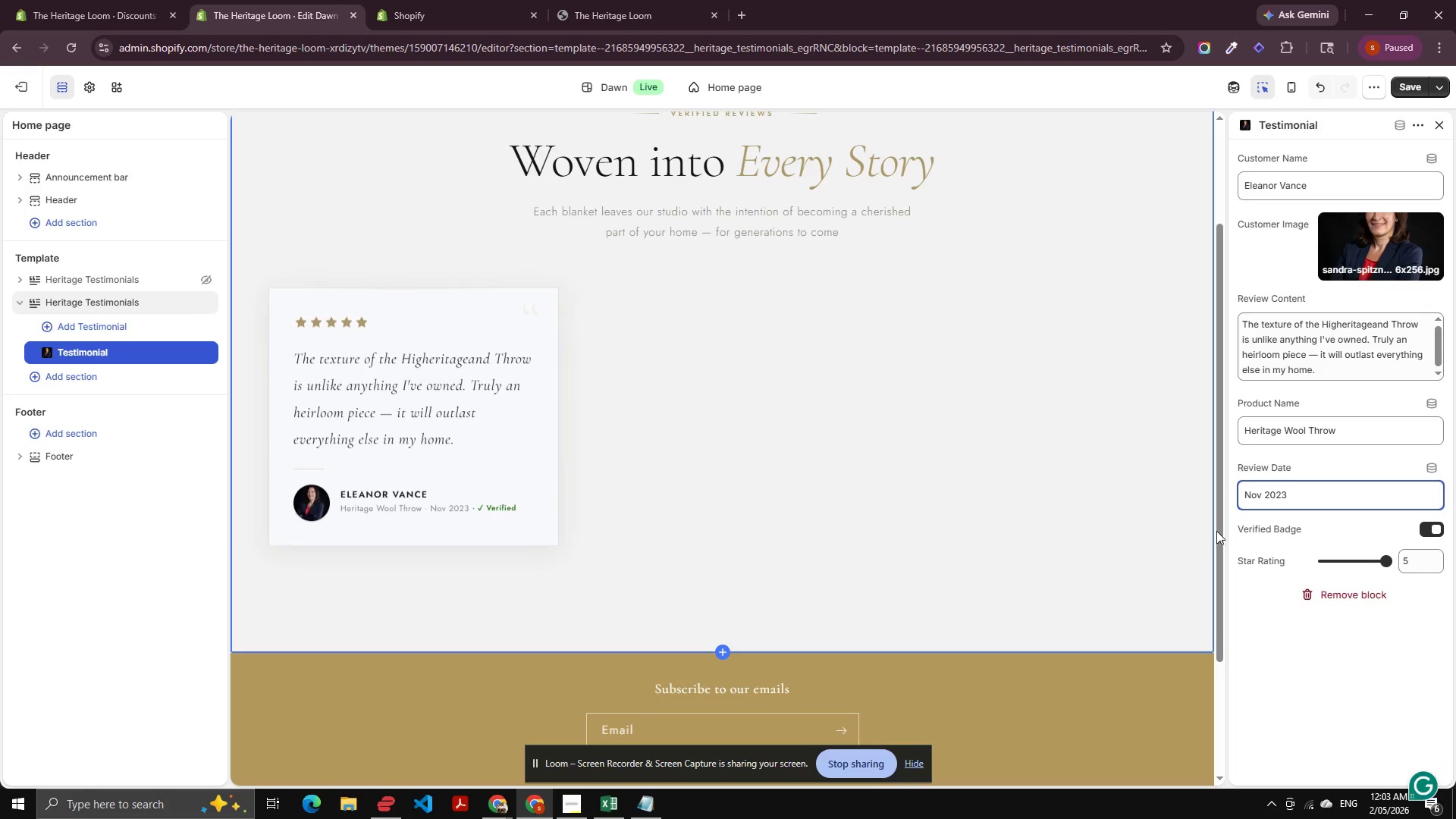 
key(Backspace)
 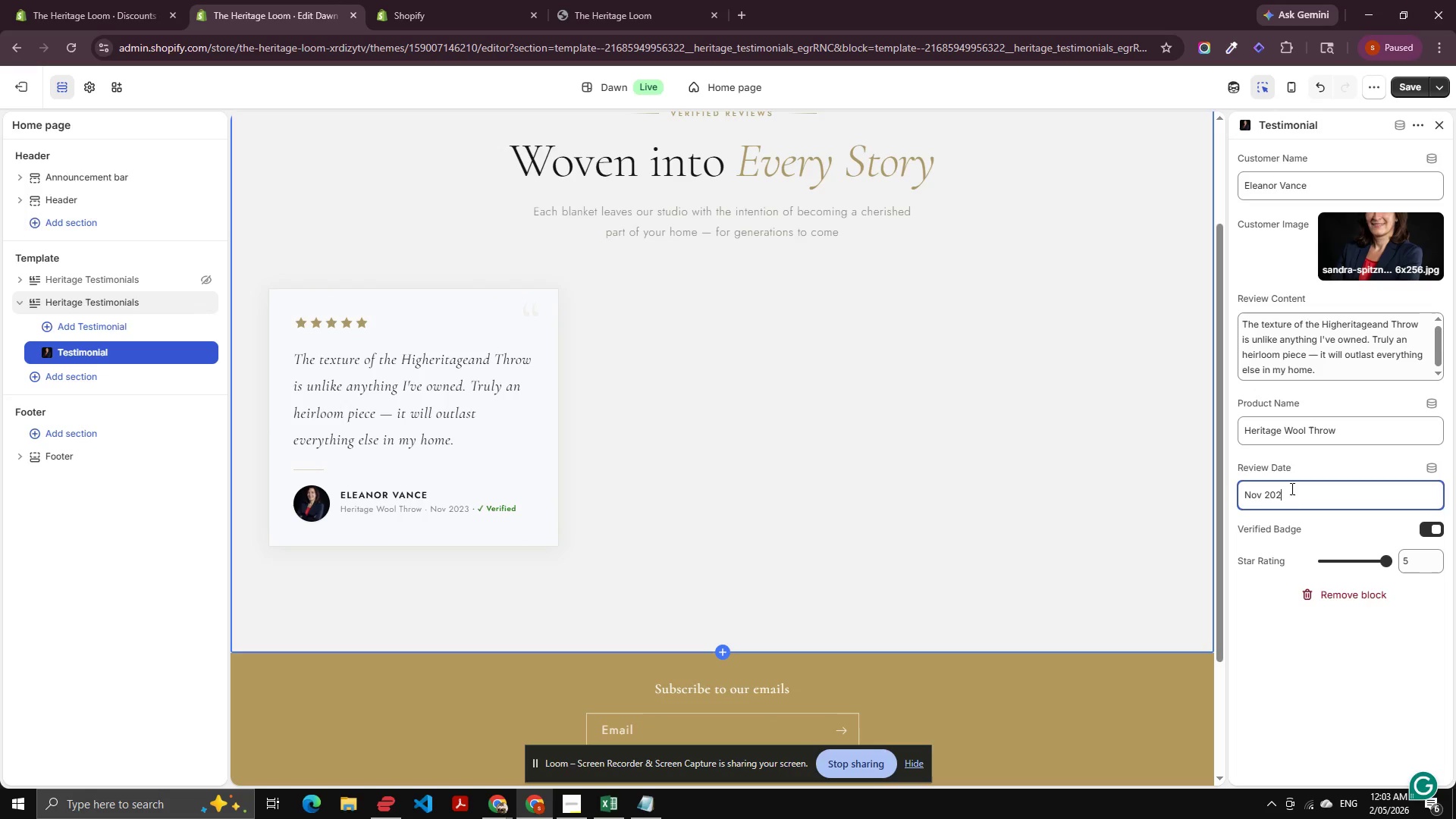 
key(Numpad4)
 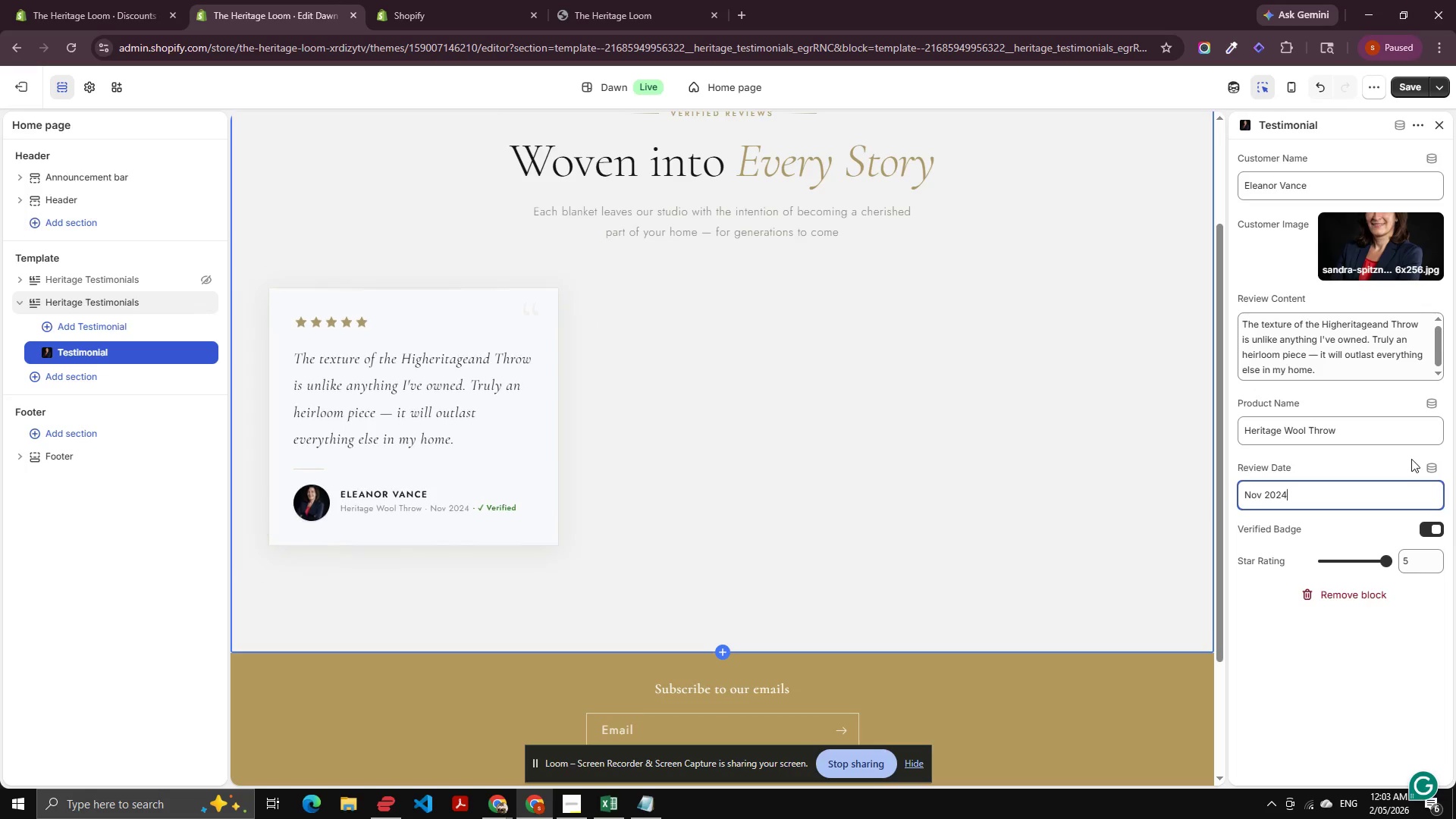 
left_click([1376, 431])
 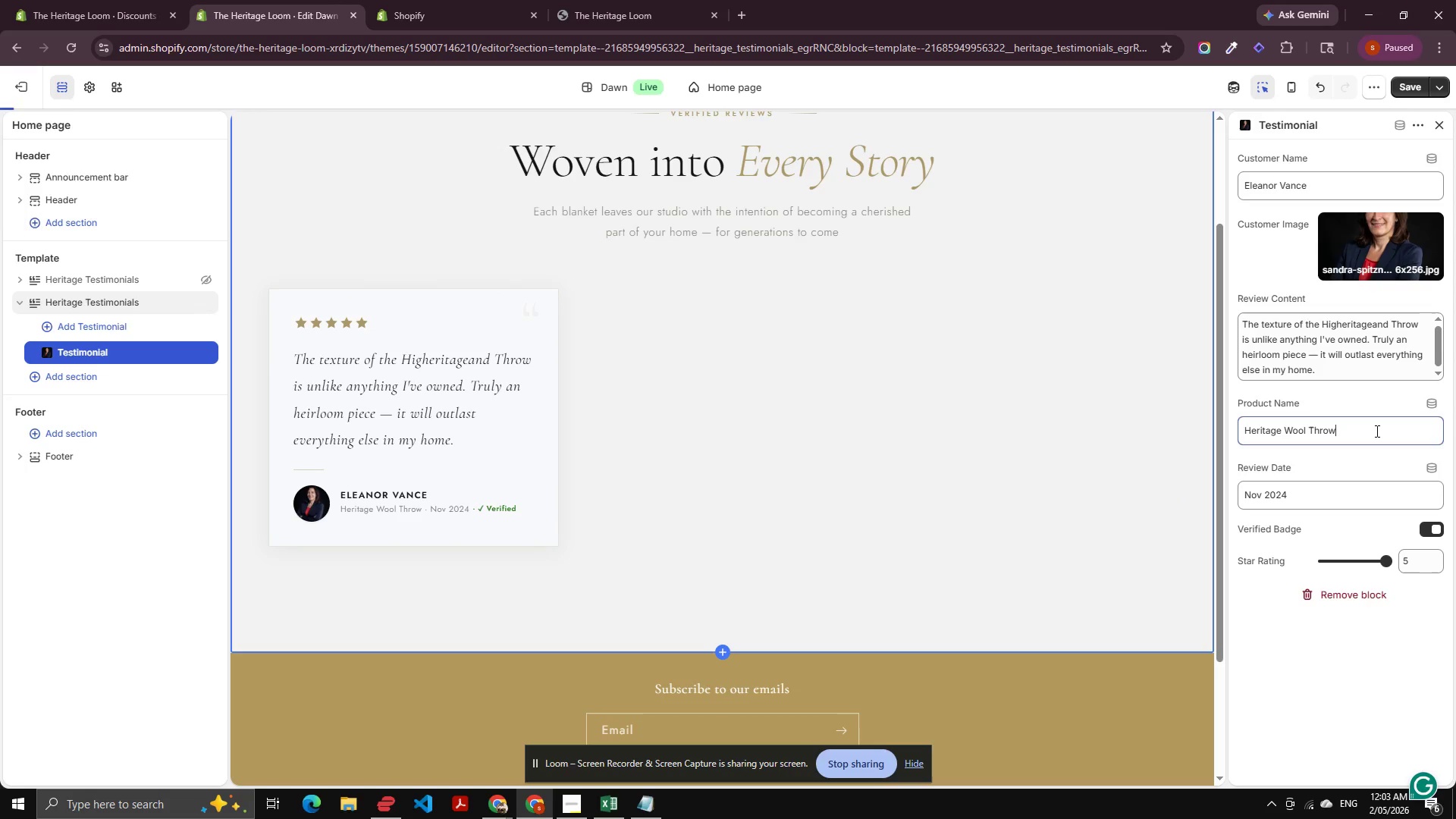 
key(Space)
 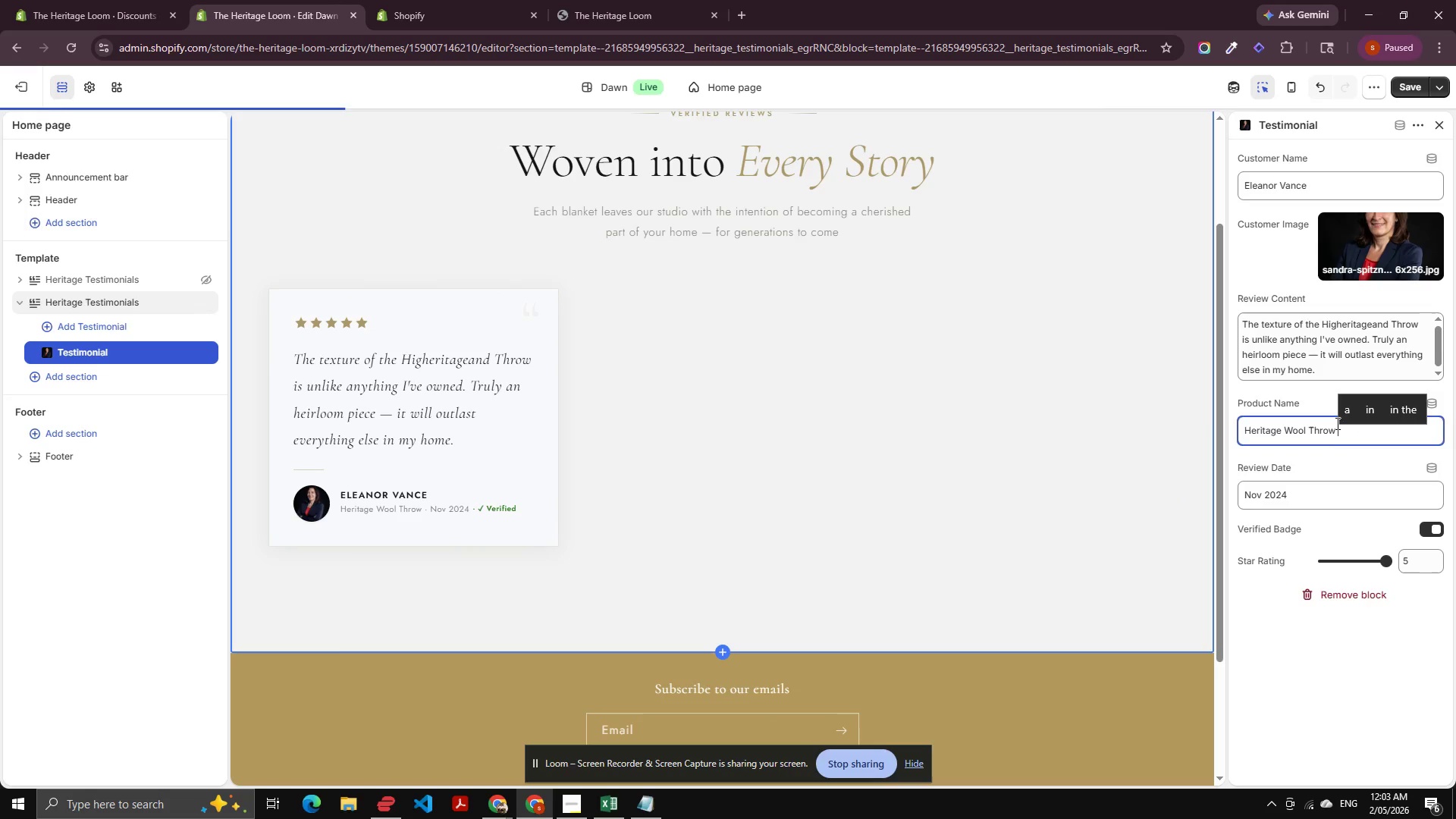 
key(Numpad1)
 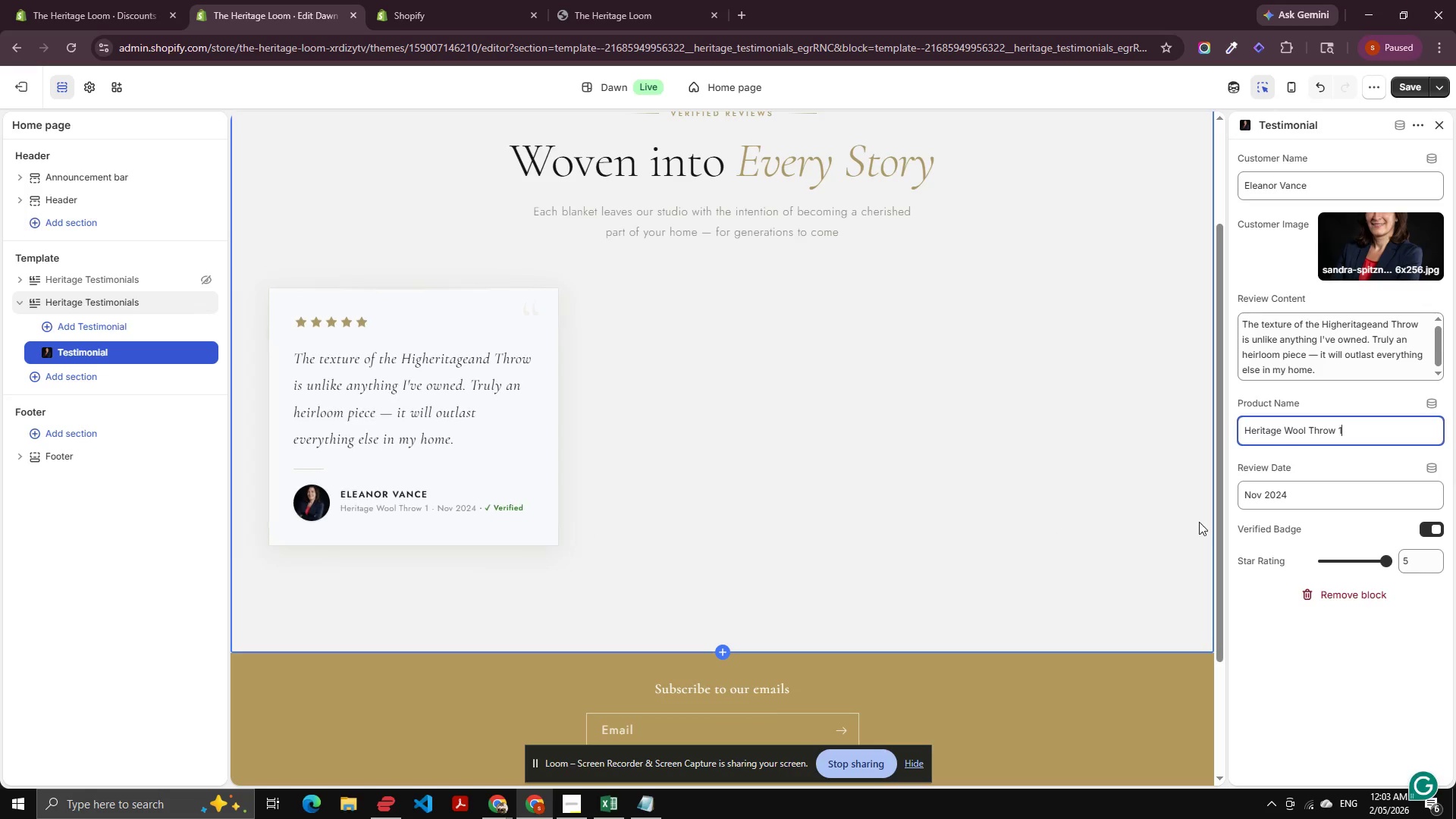 
key(Numpad1)
 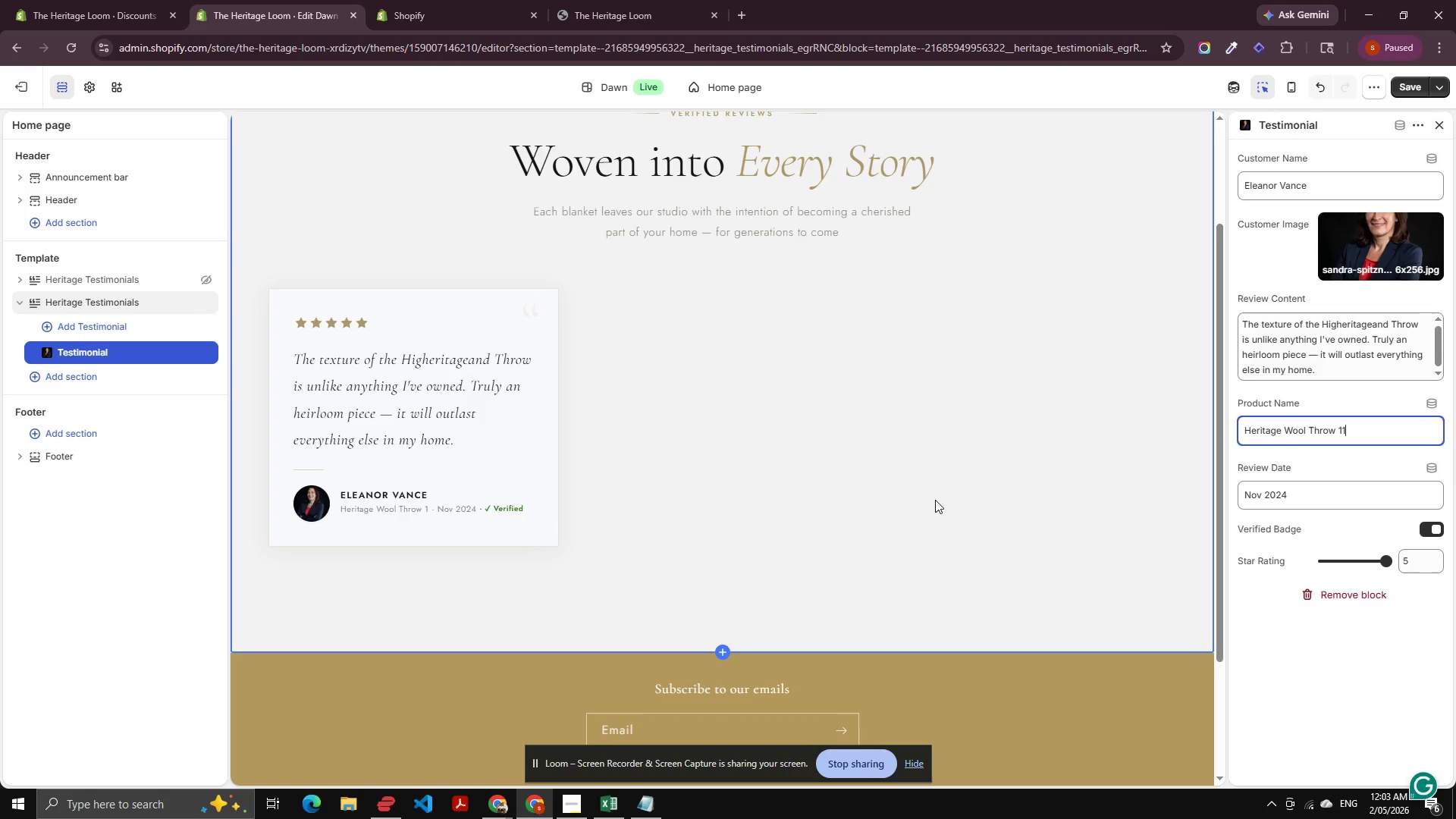 
key(Numpad1)
 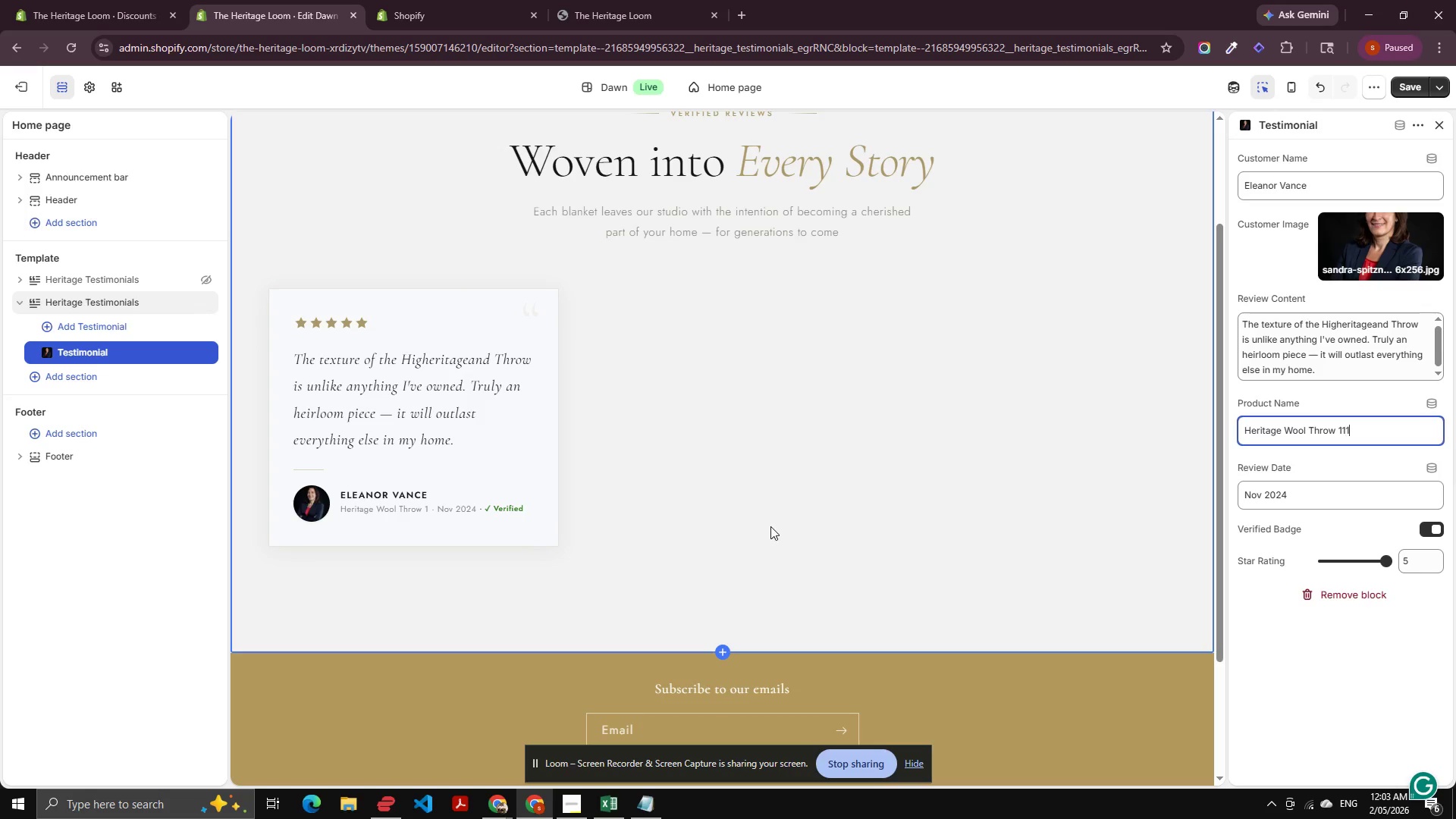 
key(Numpad1)
 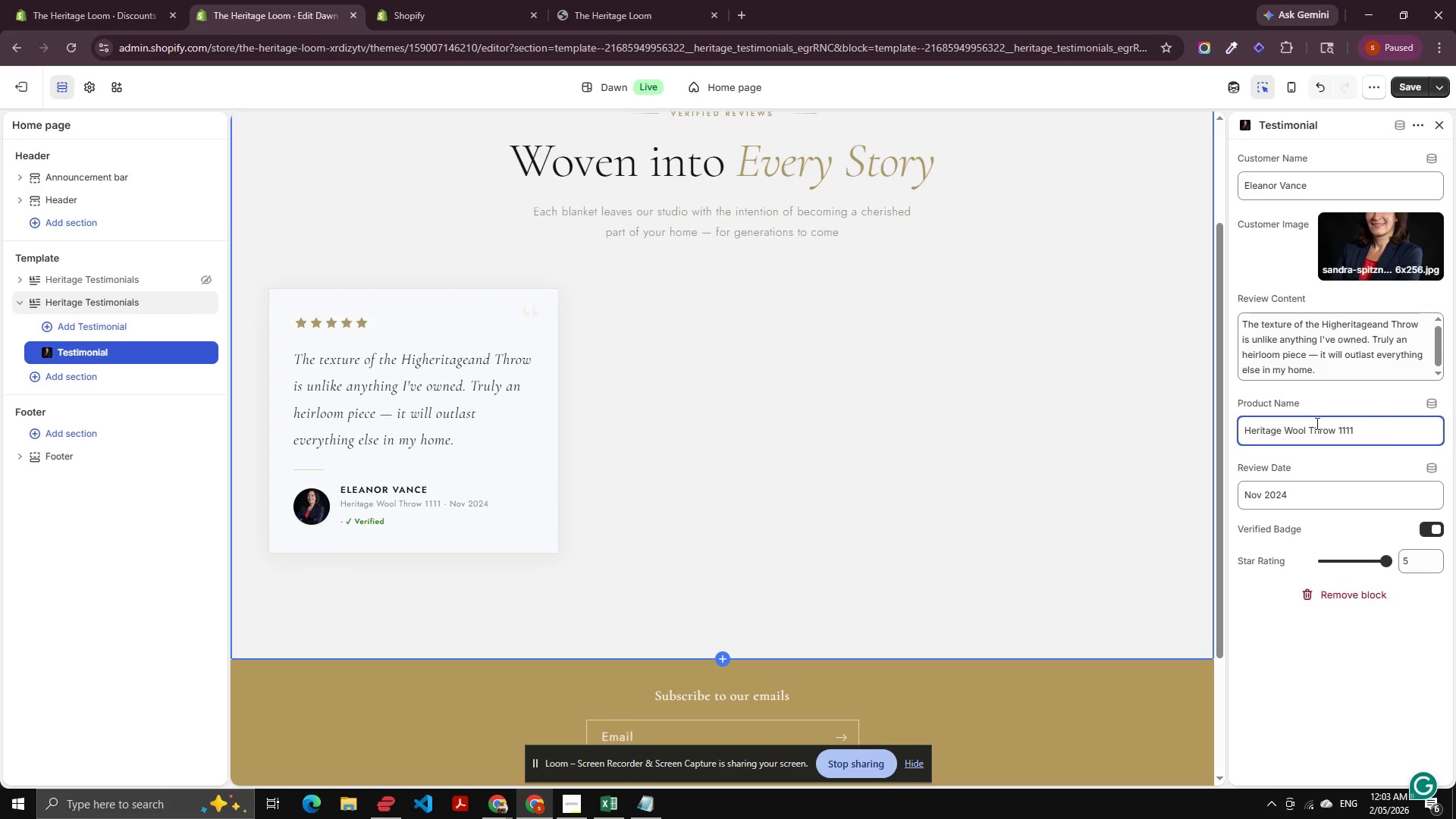 
key(Control+Z)
 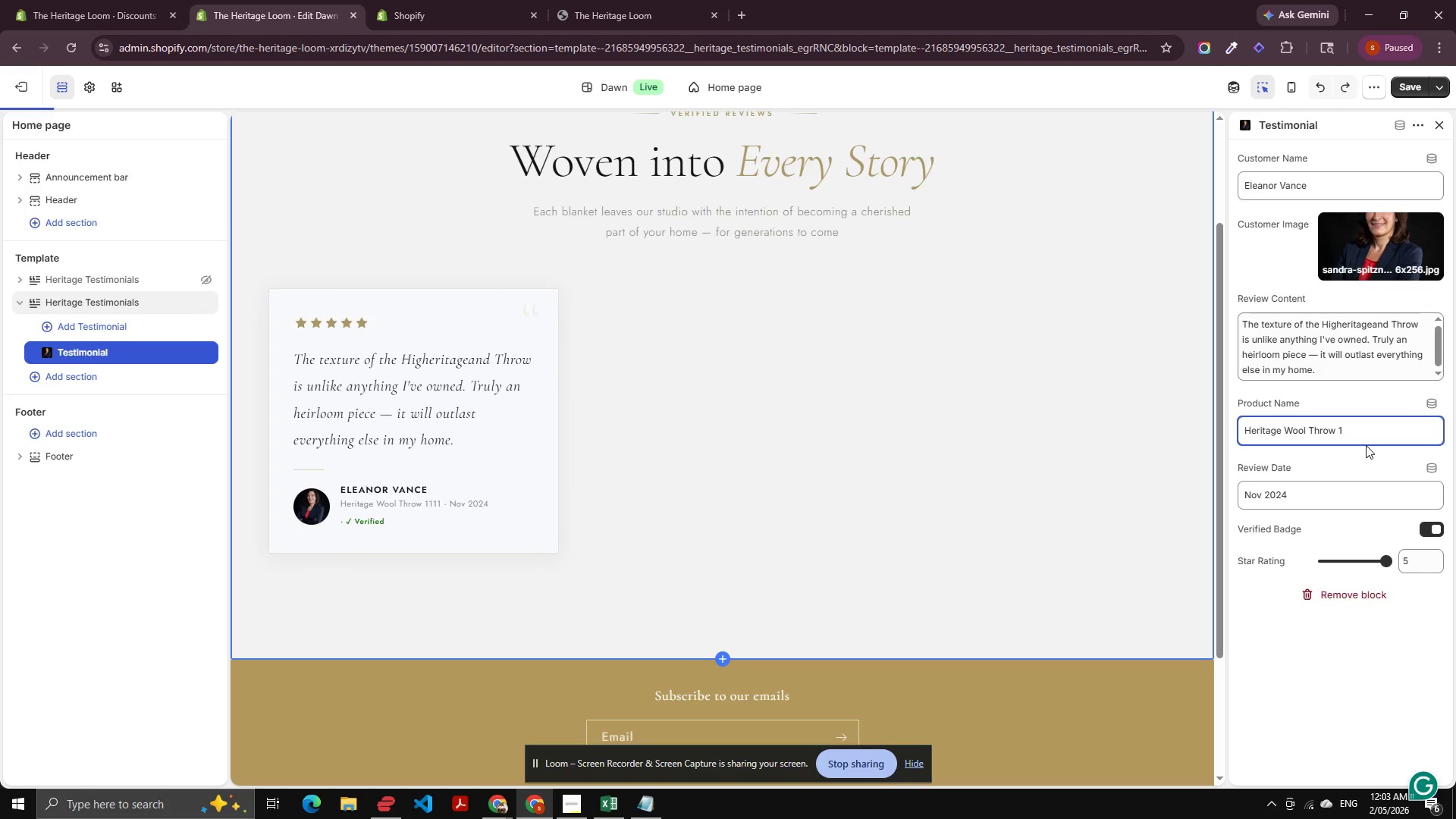 
key(Control+Z)
 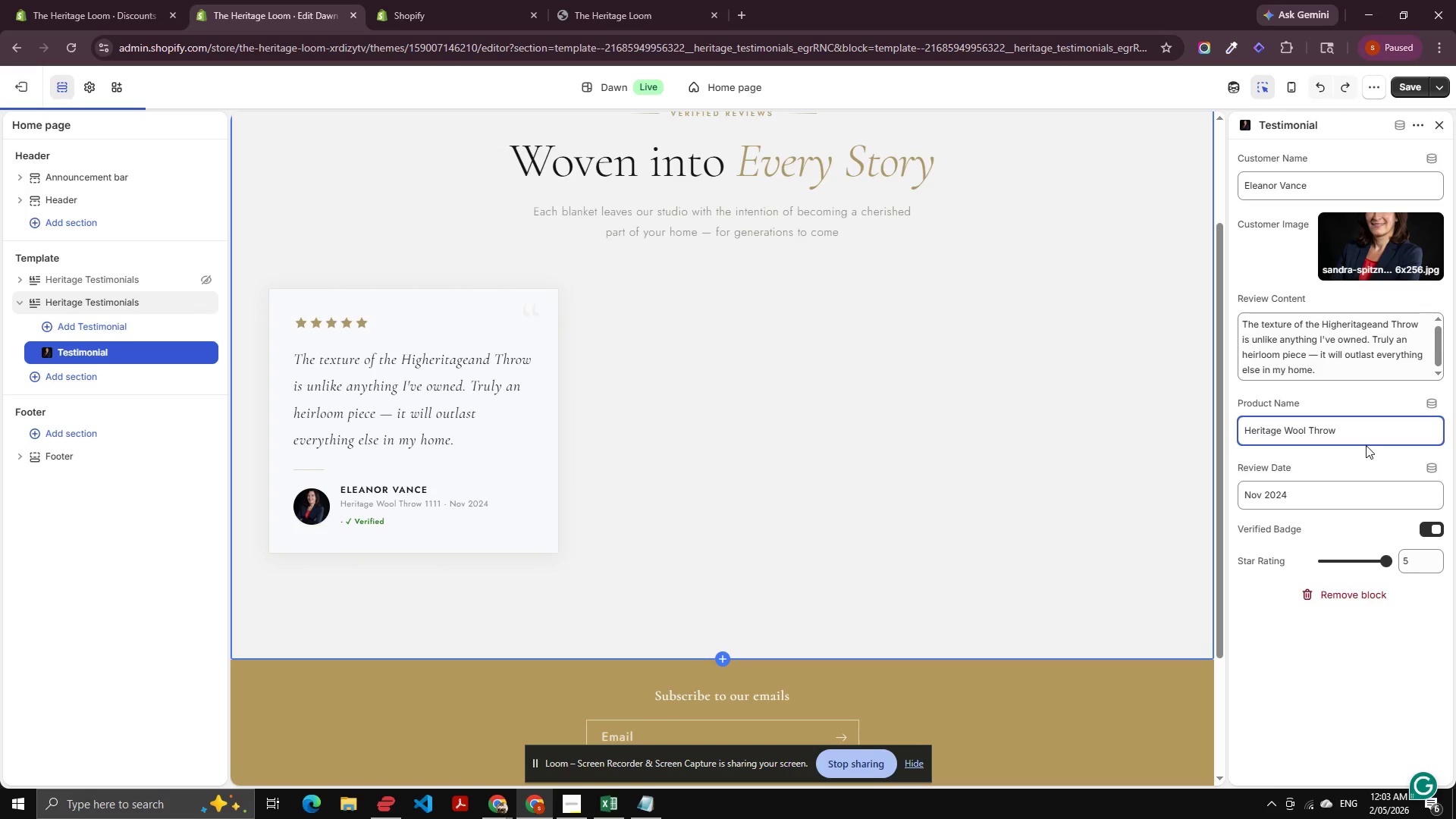 
key(Control+Z)
 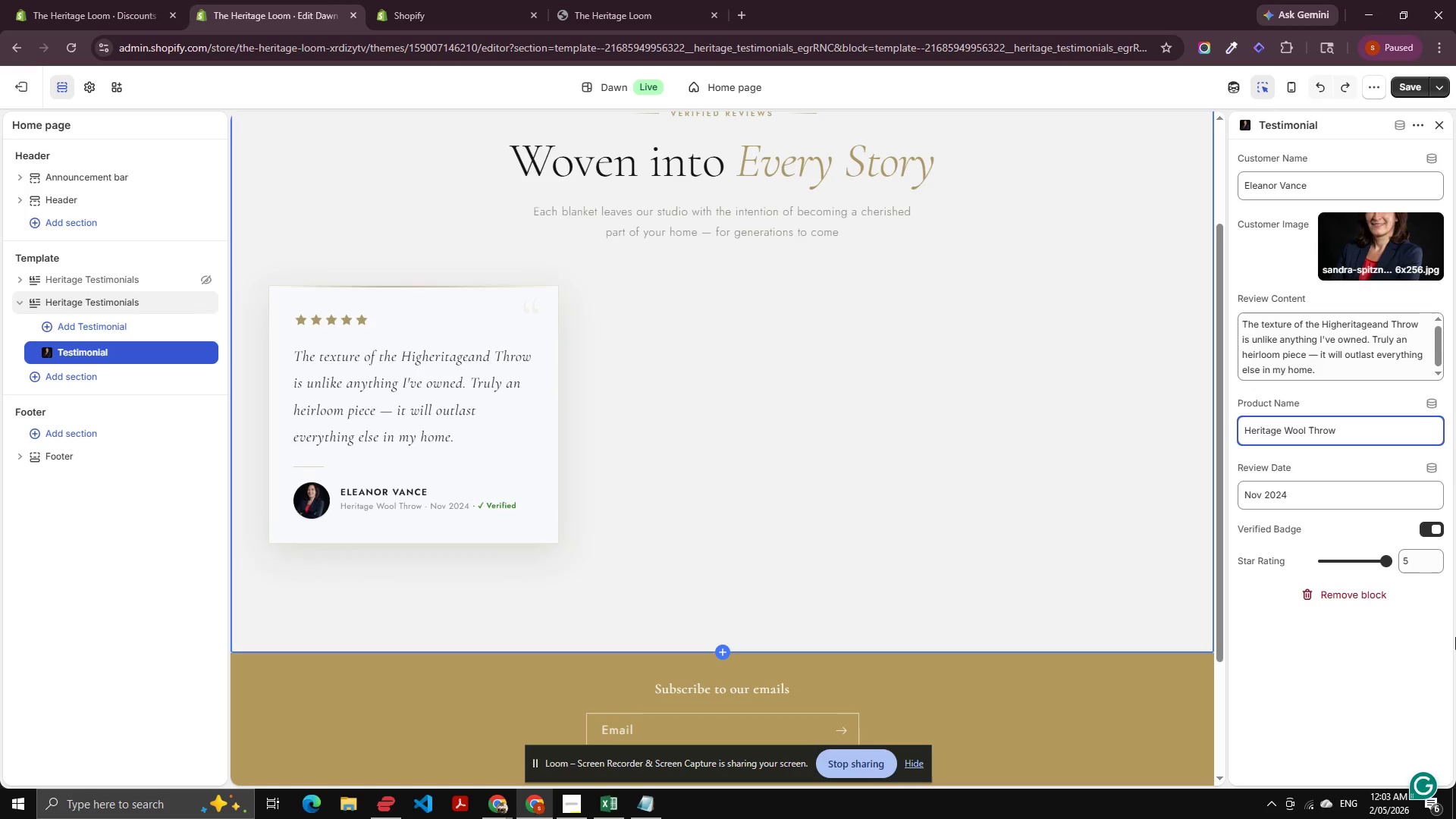 
wait(6.02)
 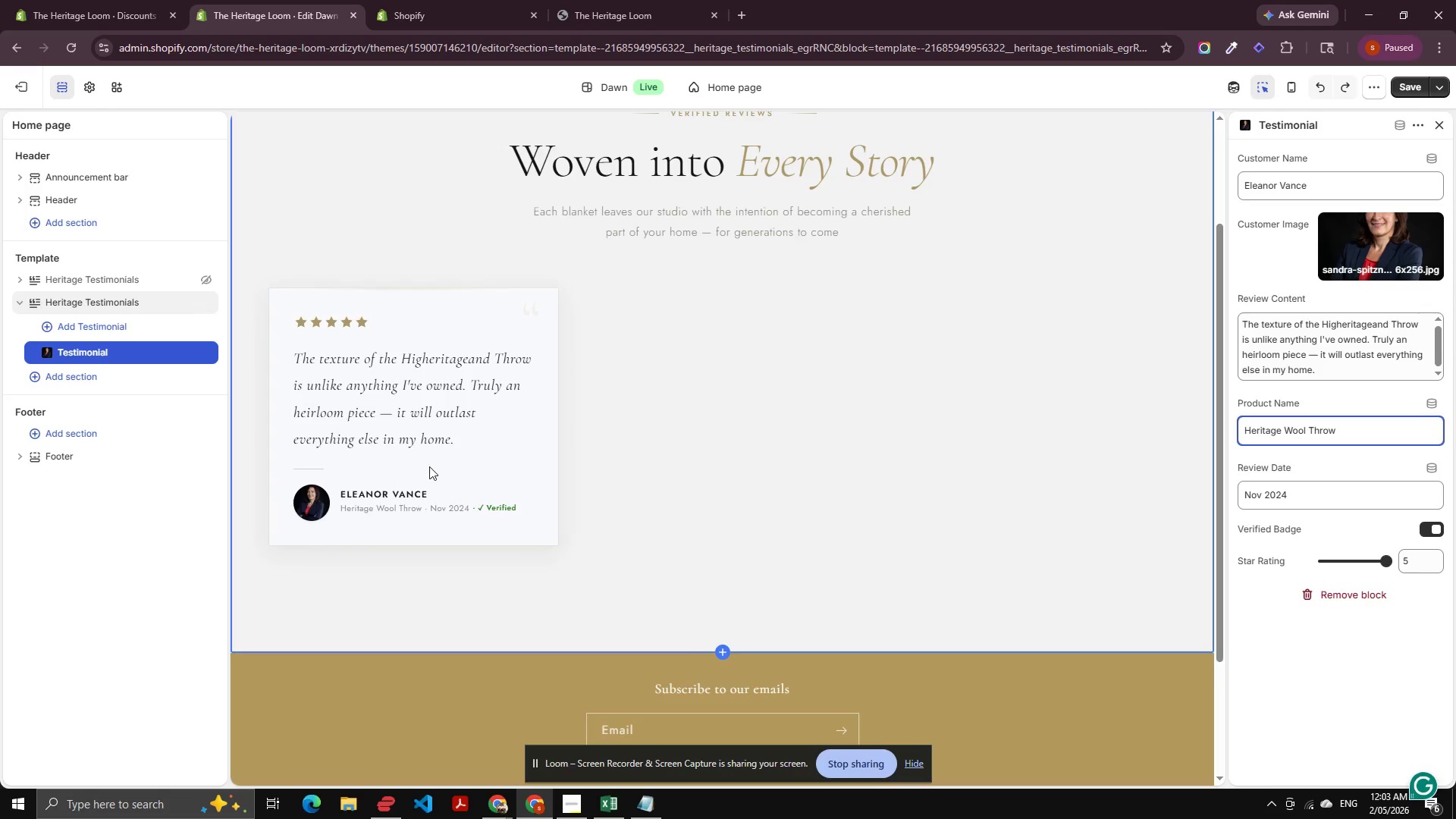 
left_click([1367, 560])
 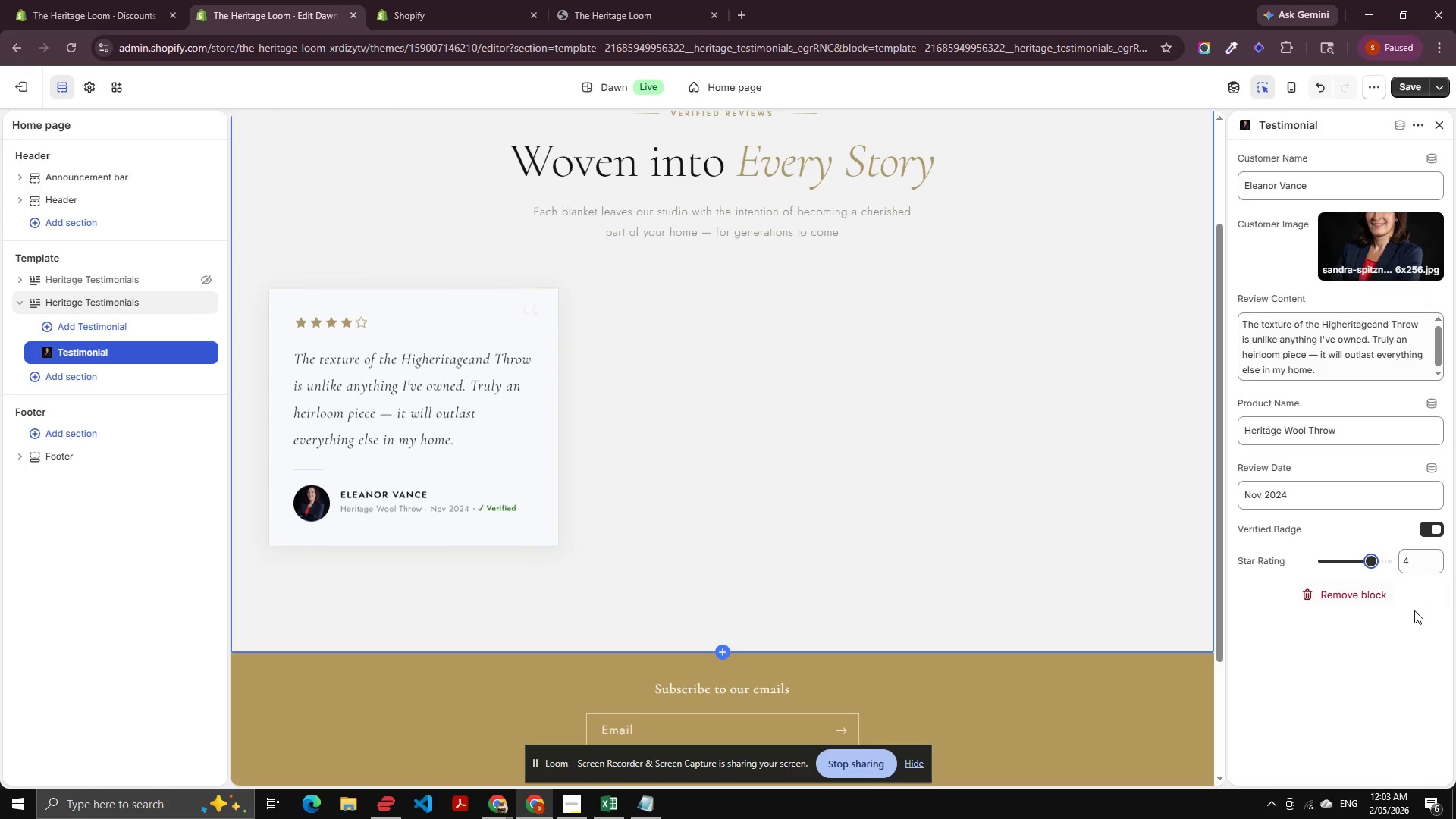 
left_click_drag(start_coordinate=[1367, 562], to_coordinate=[1324, 564])
 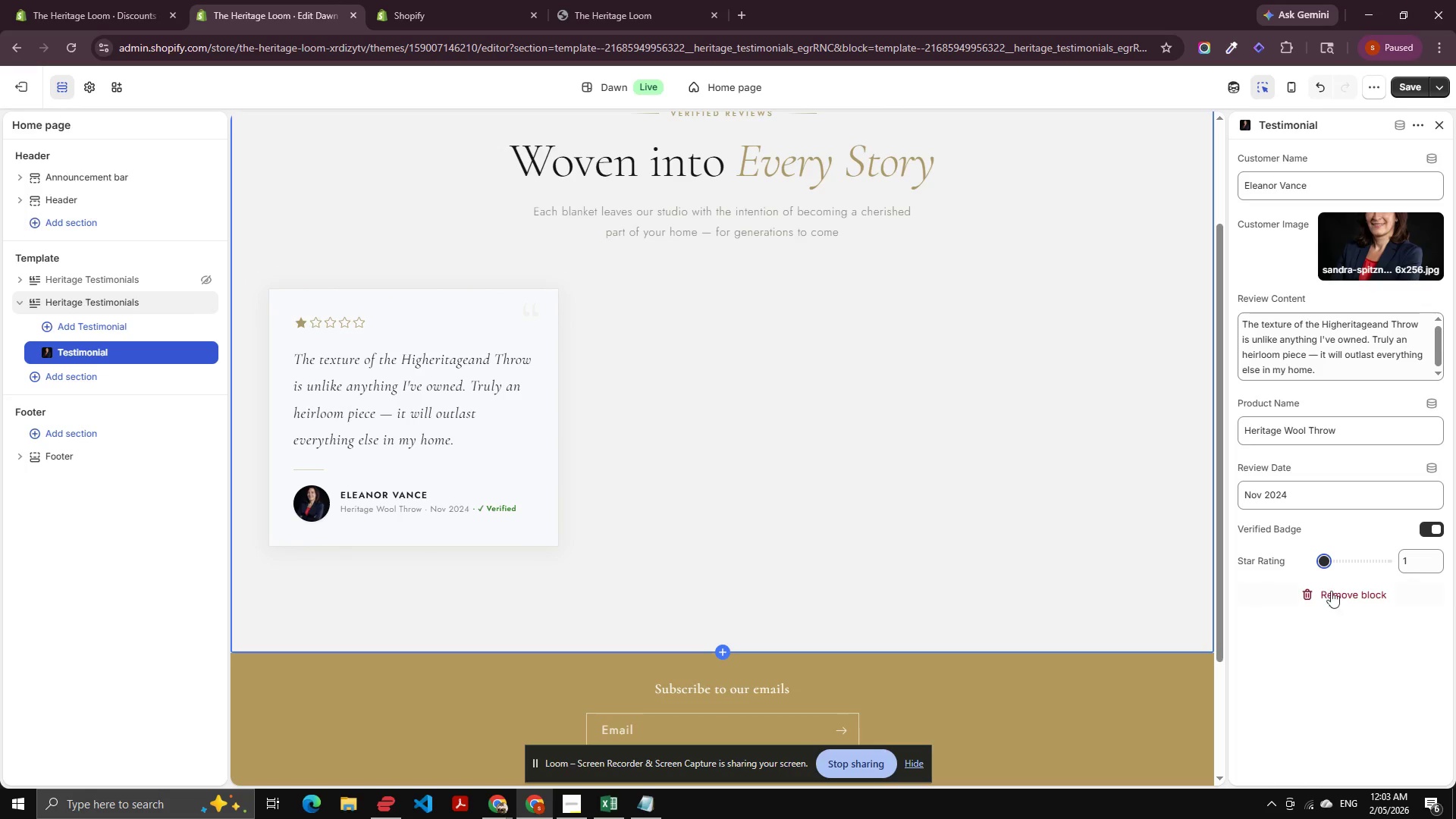 
left_click_drag(start_coordinate=[1331, 565], to_coordinate=[1389, 565])
 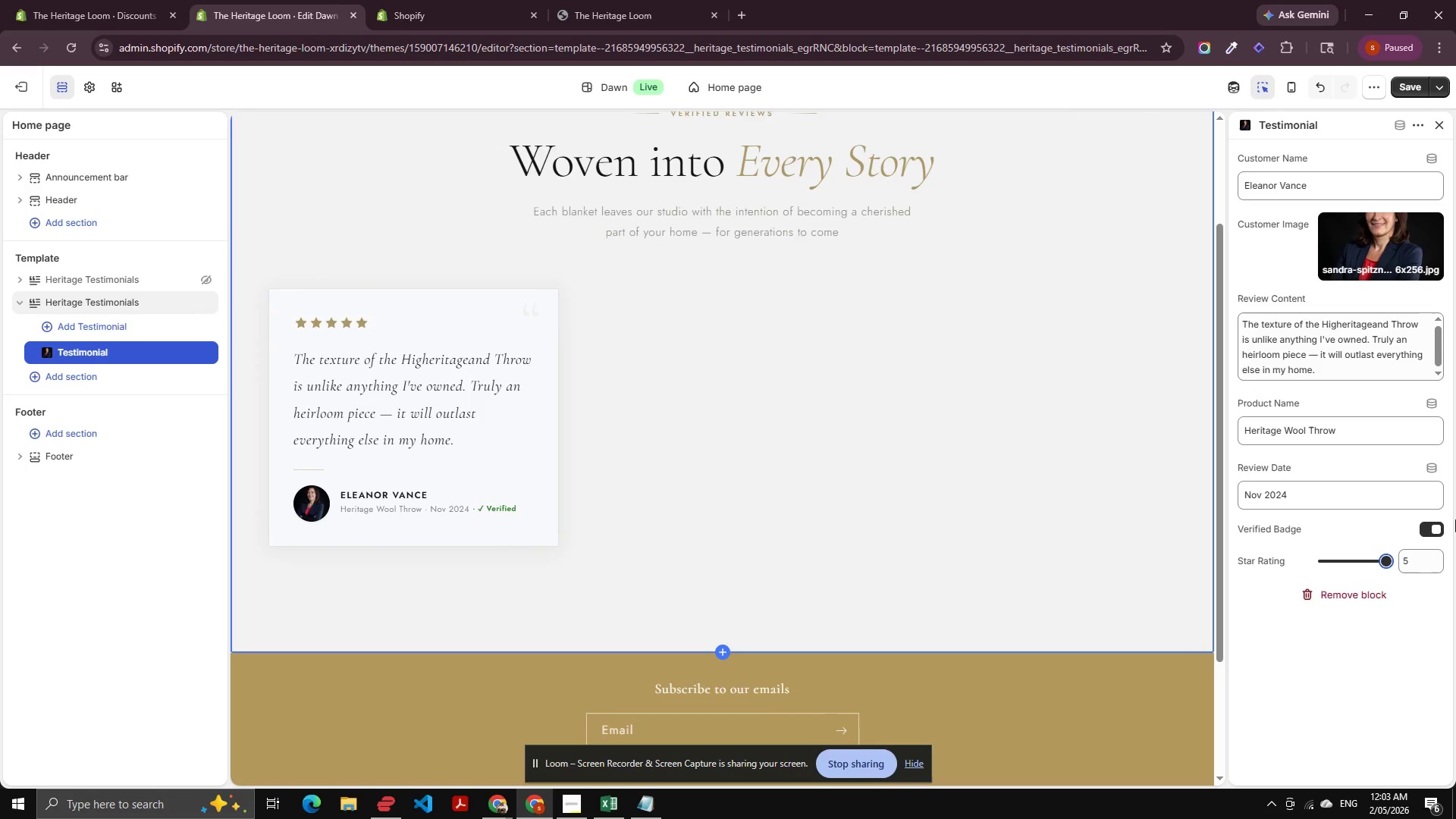 
left_click([1431, 530])
 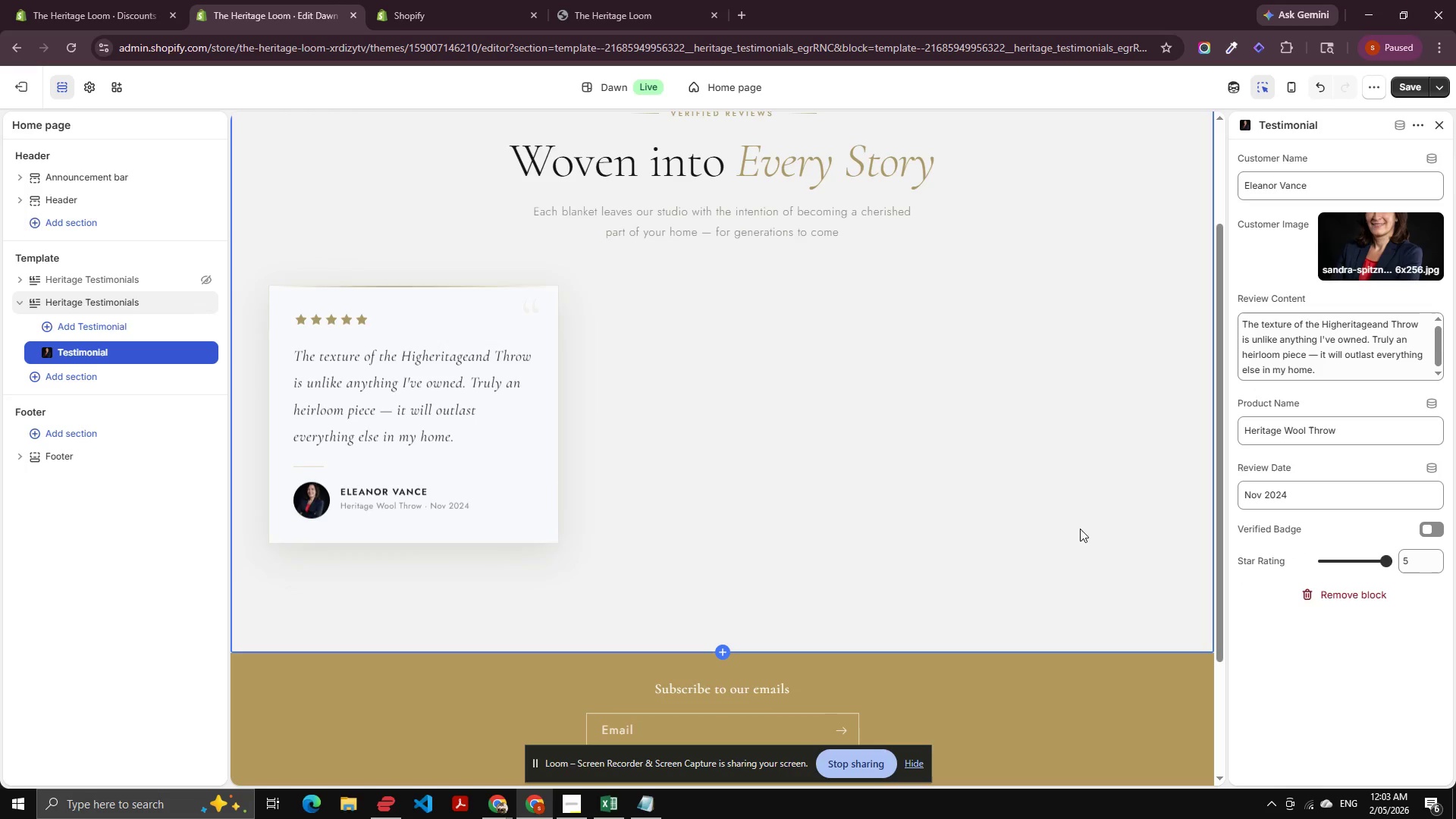 
left_click([1425, 528])
 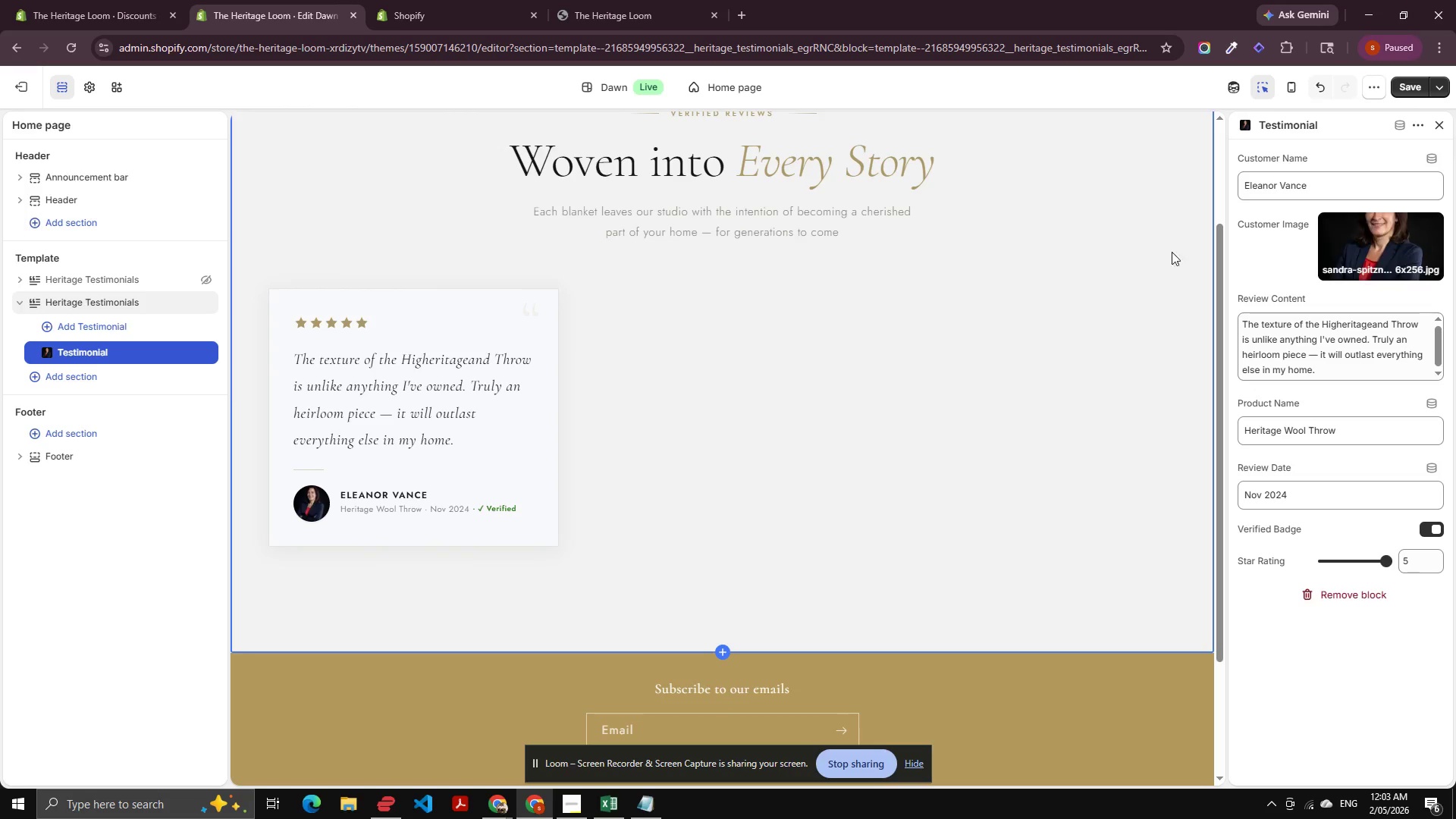 
left_click([102, 331])
 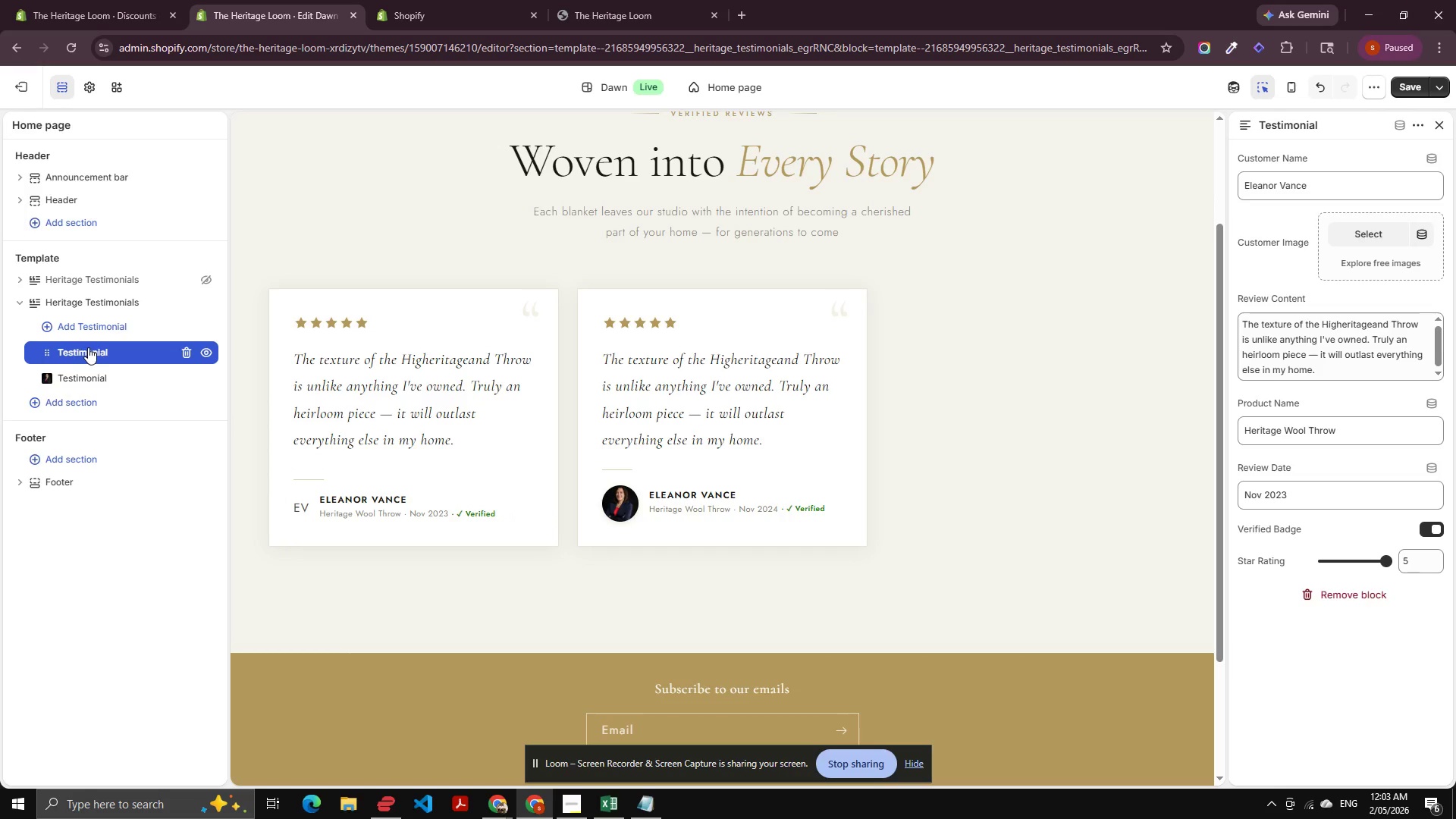 
left_click([186, 353])
 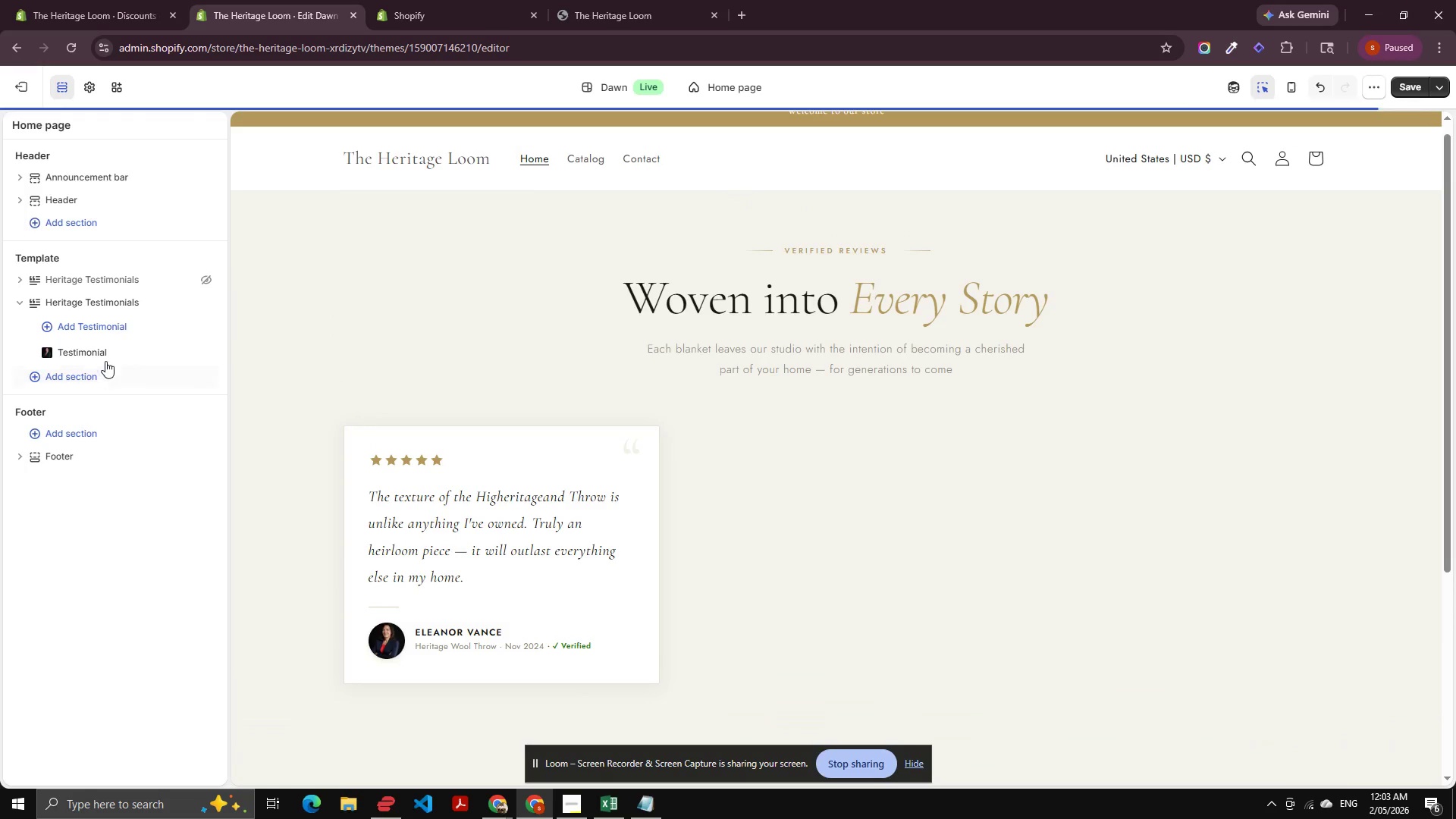 
left_click([105, 357])
 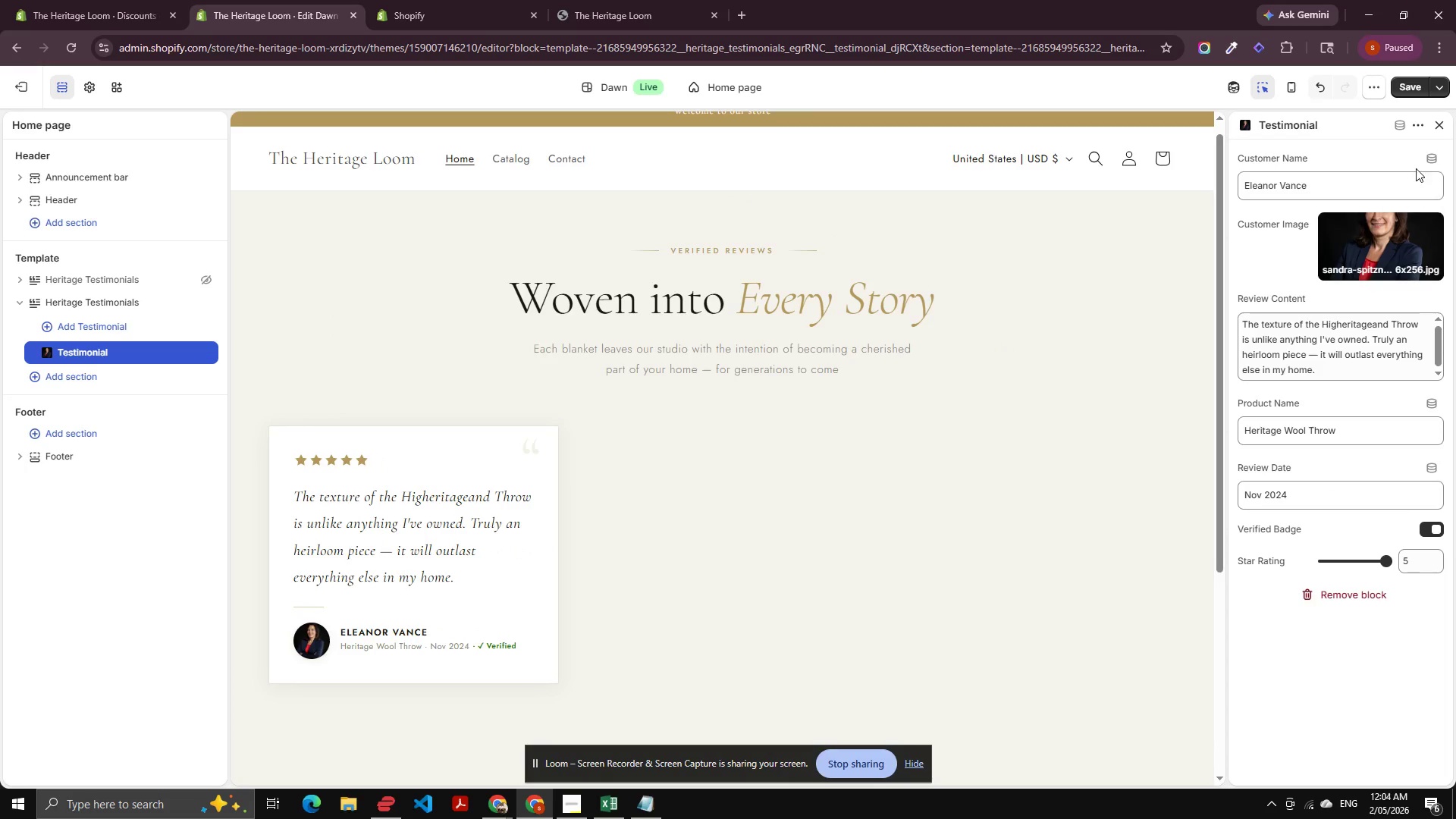 
left_click([1415, 128])
 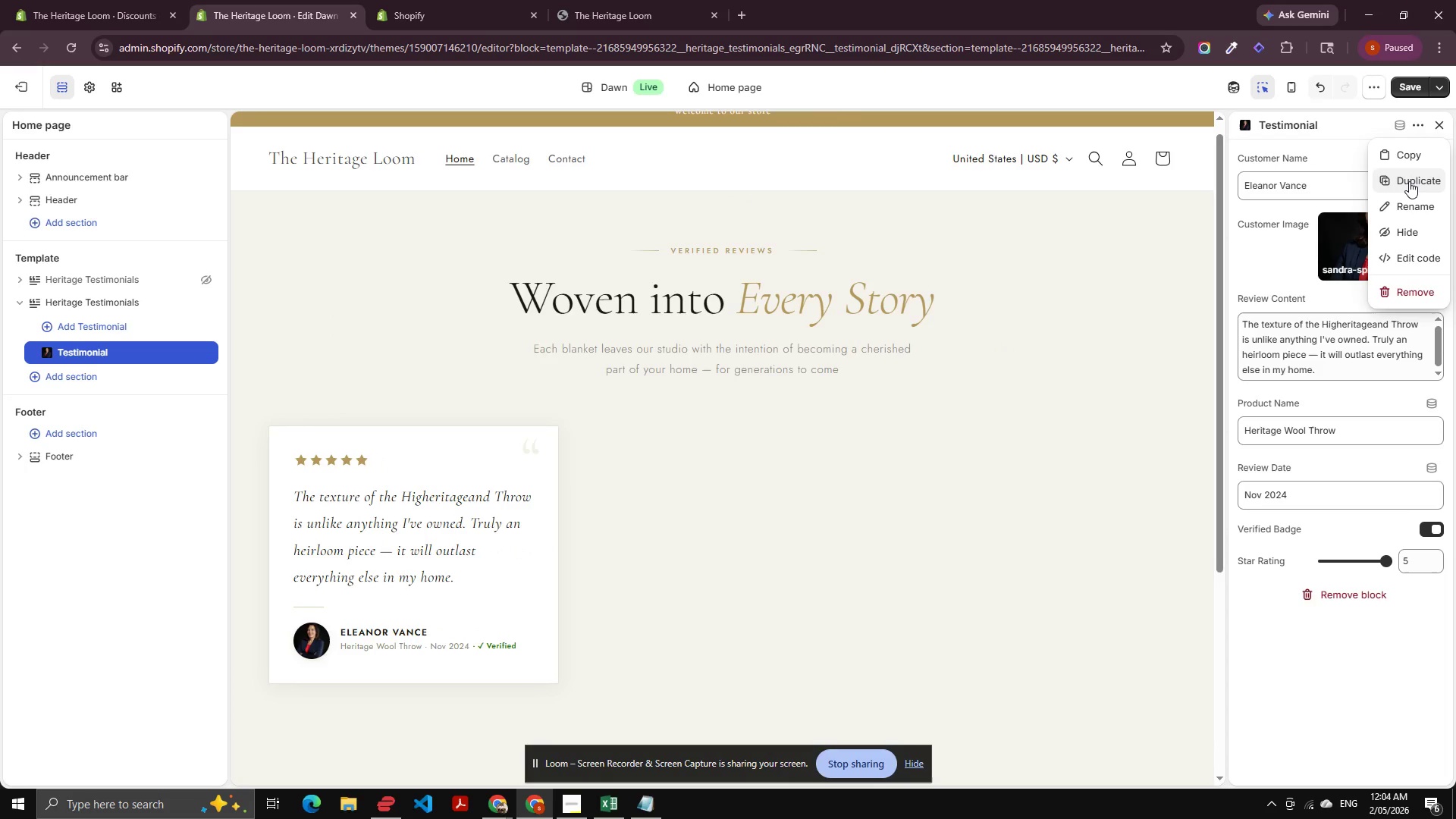 
left_click([1409, 181])
 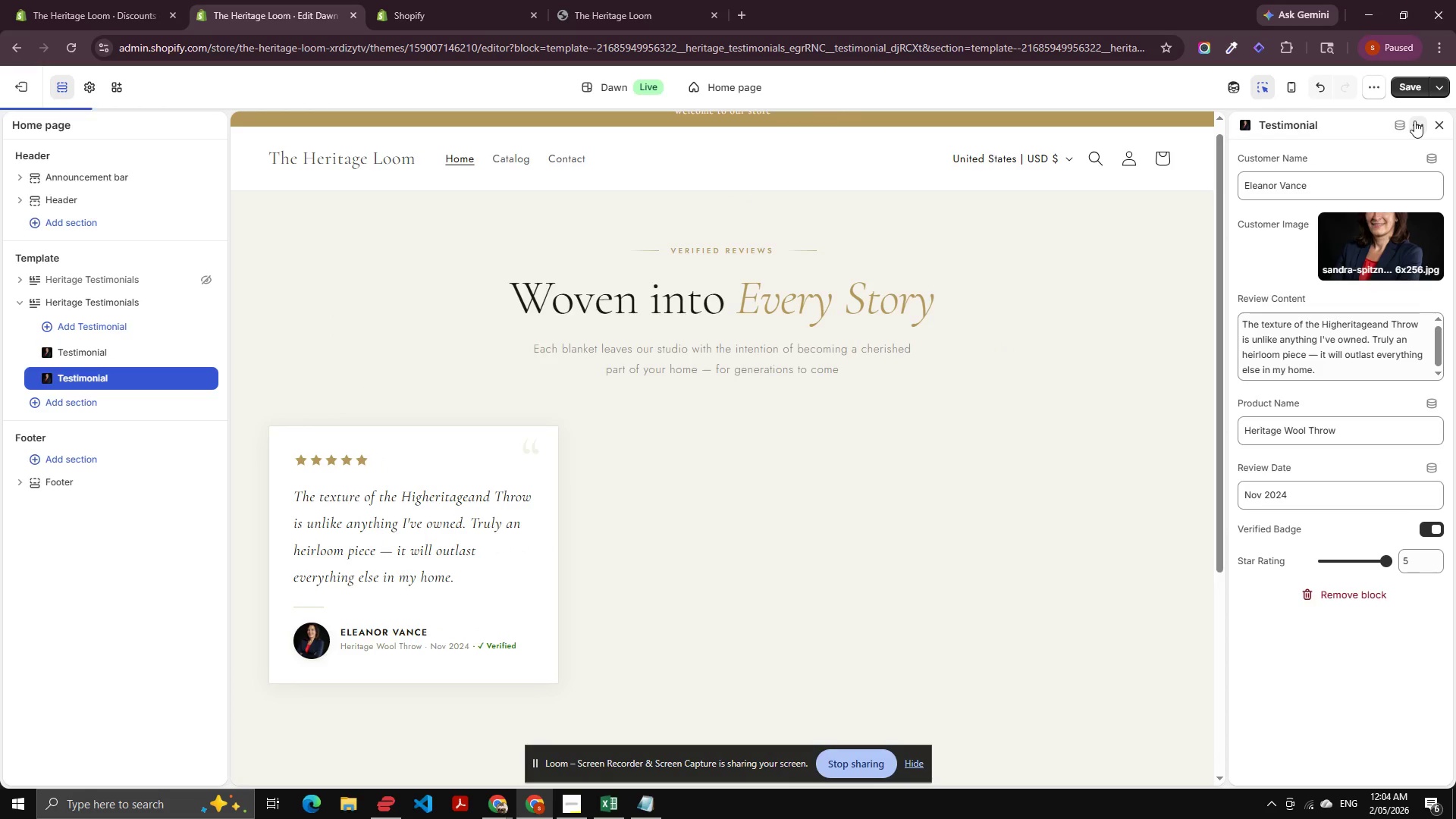 
left_click([1414, 121])
 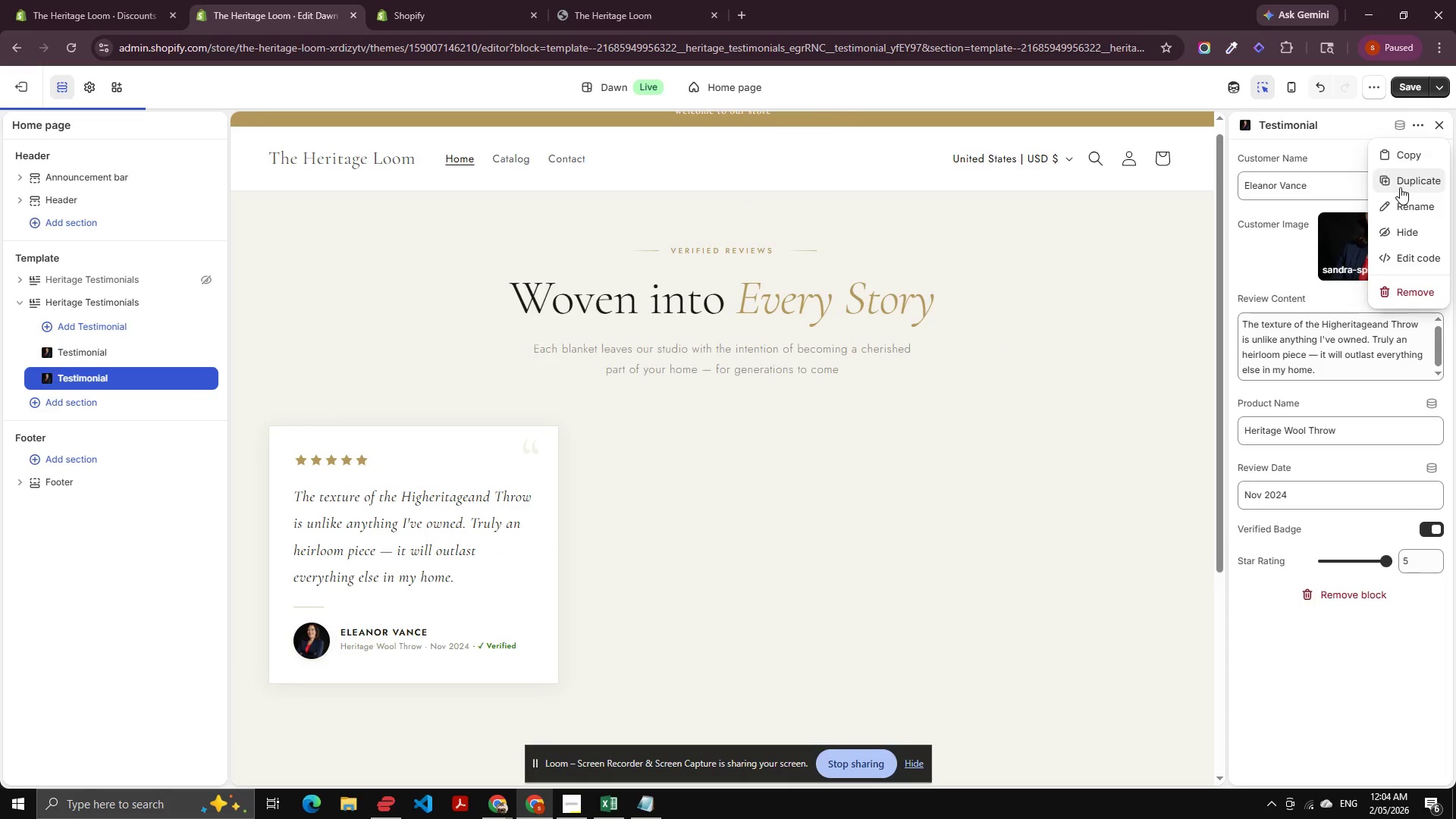 
left_click([1401, 179])
 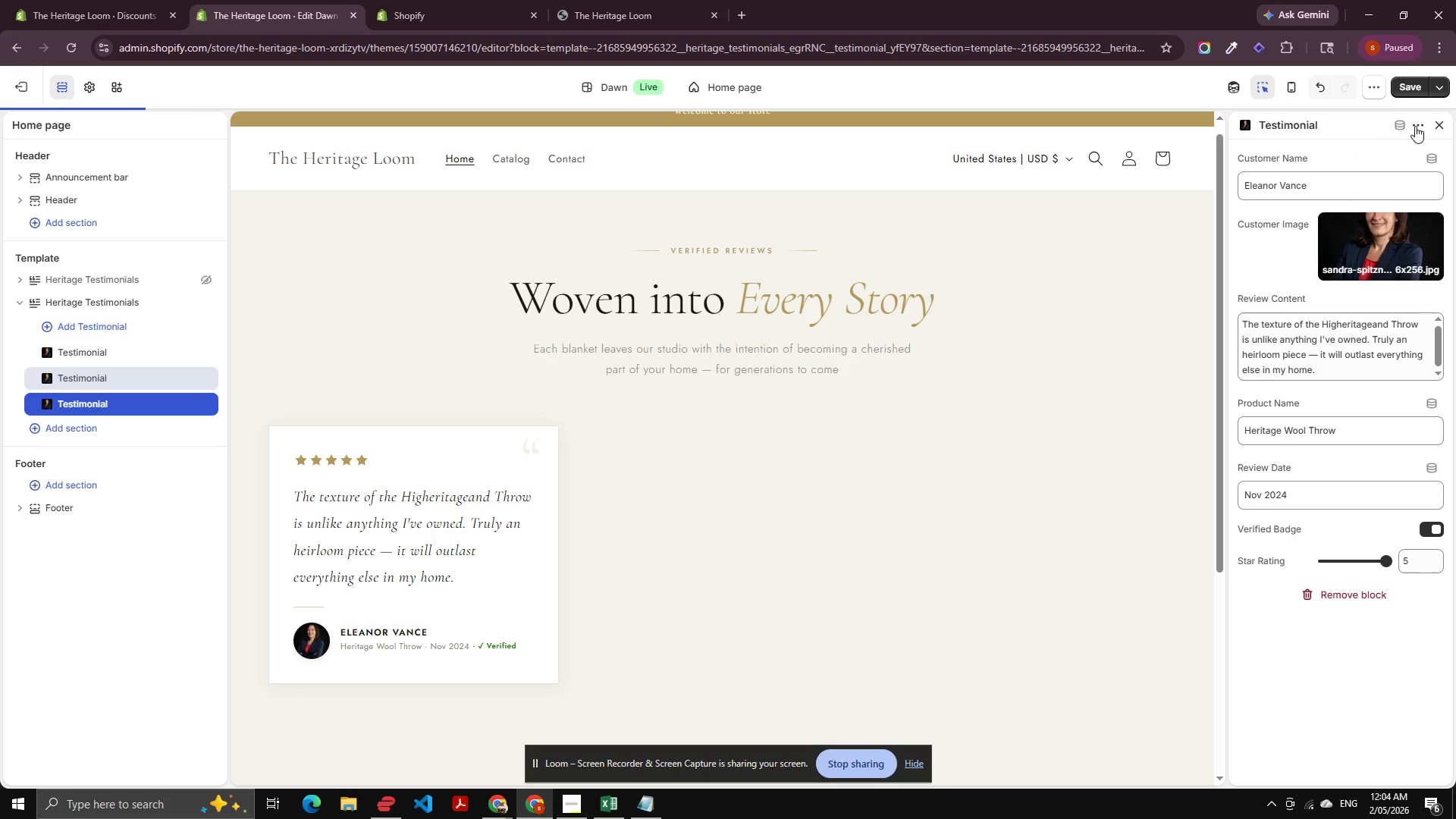 
left_click([1415, 124])
 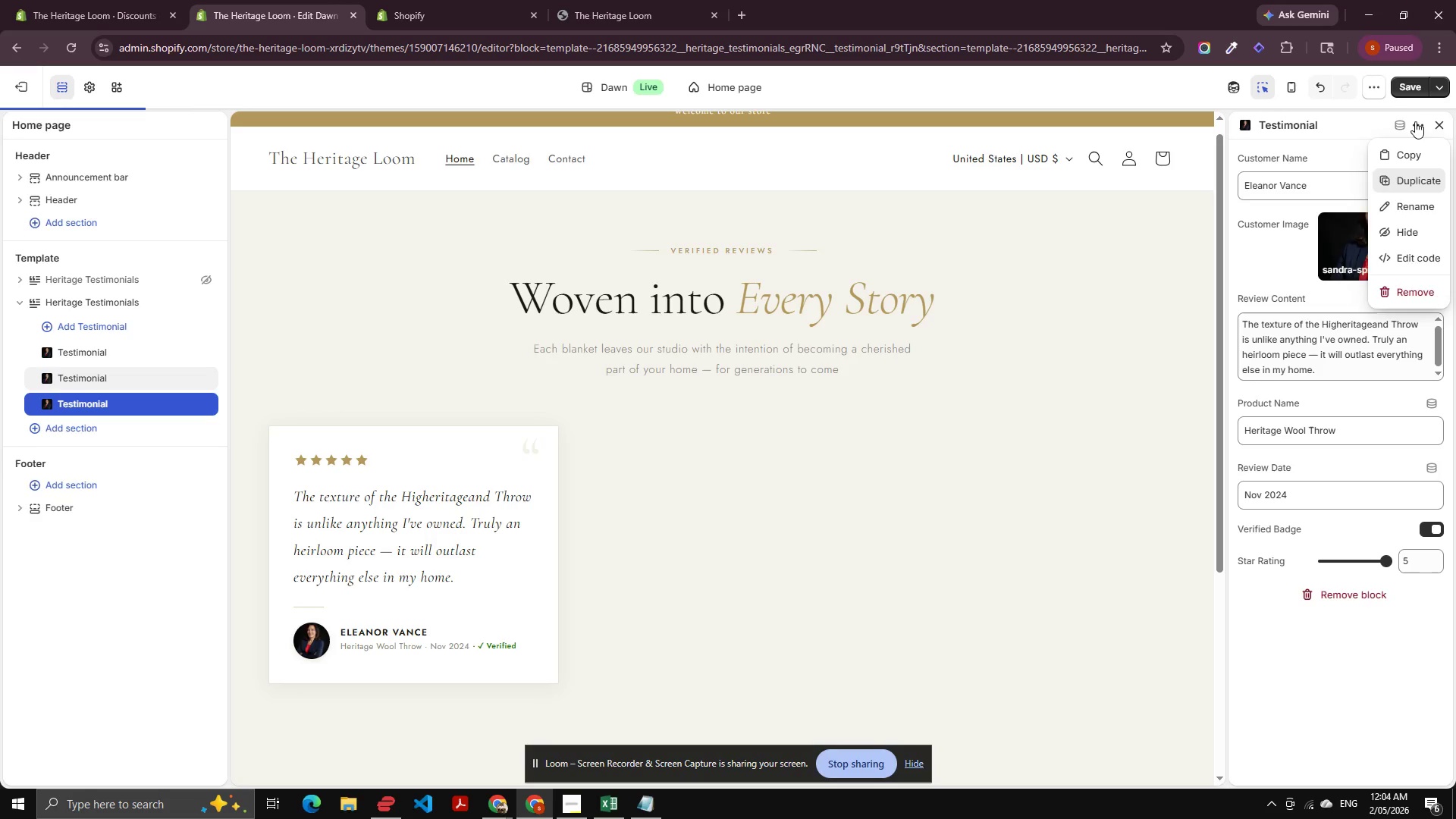 
left_click([1415, 121])
 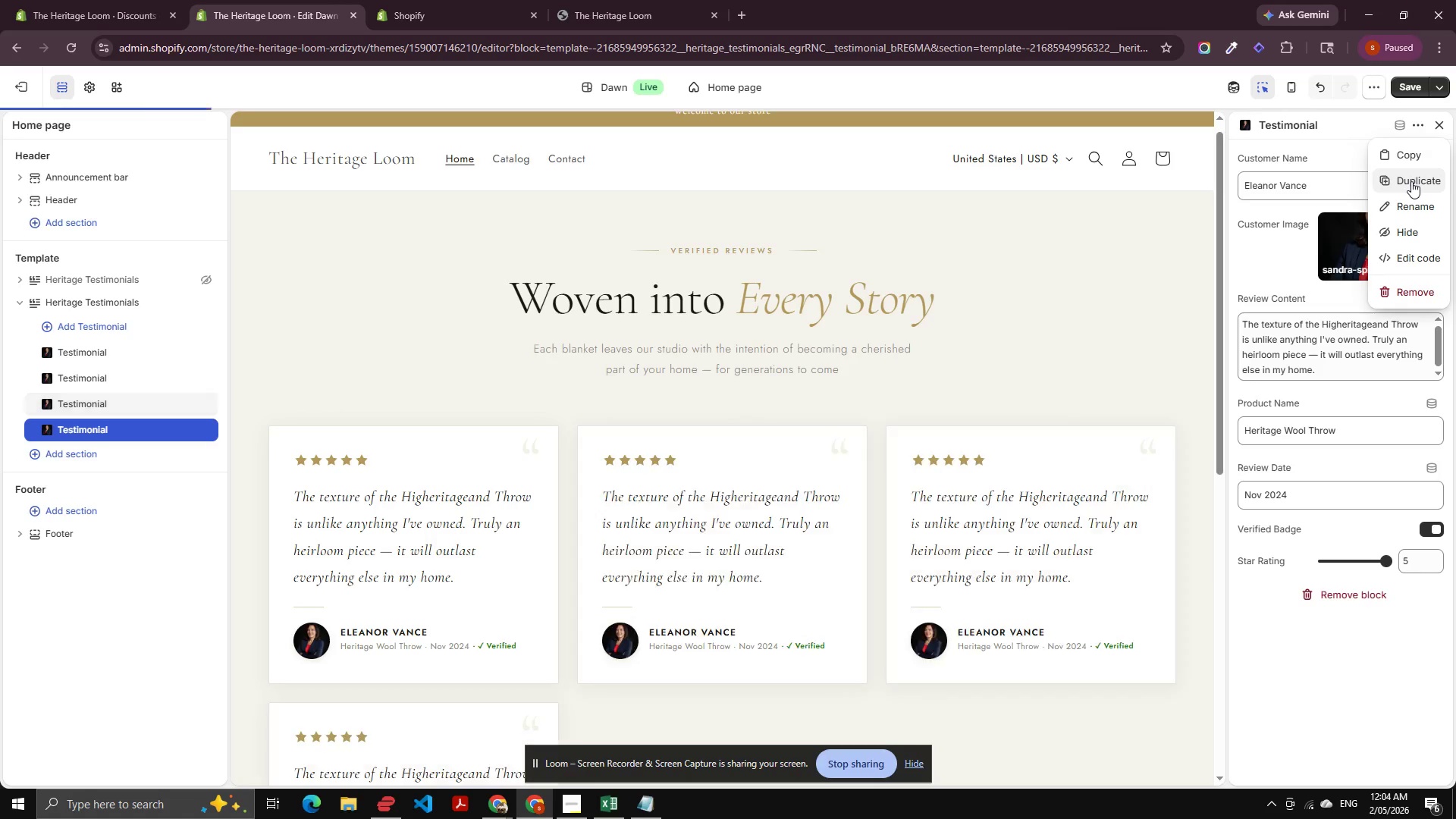 
left_click([1411, 181])
 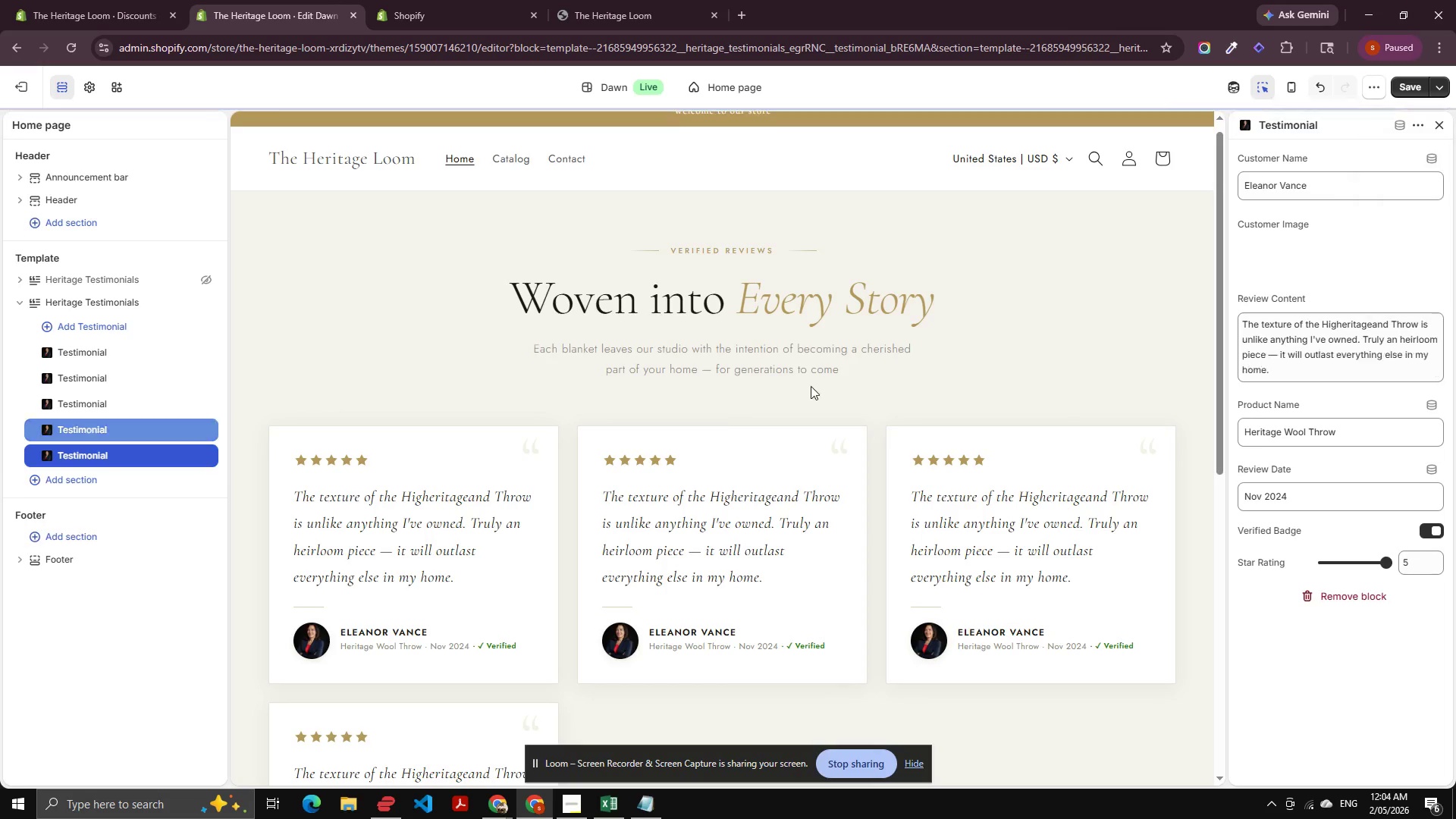 
scroll: coordinate [720, 426], scroll_direction: down, amount: 6.0
 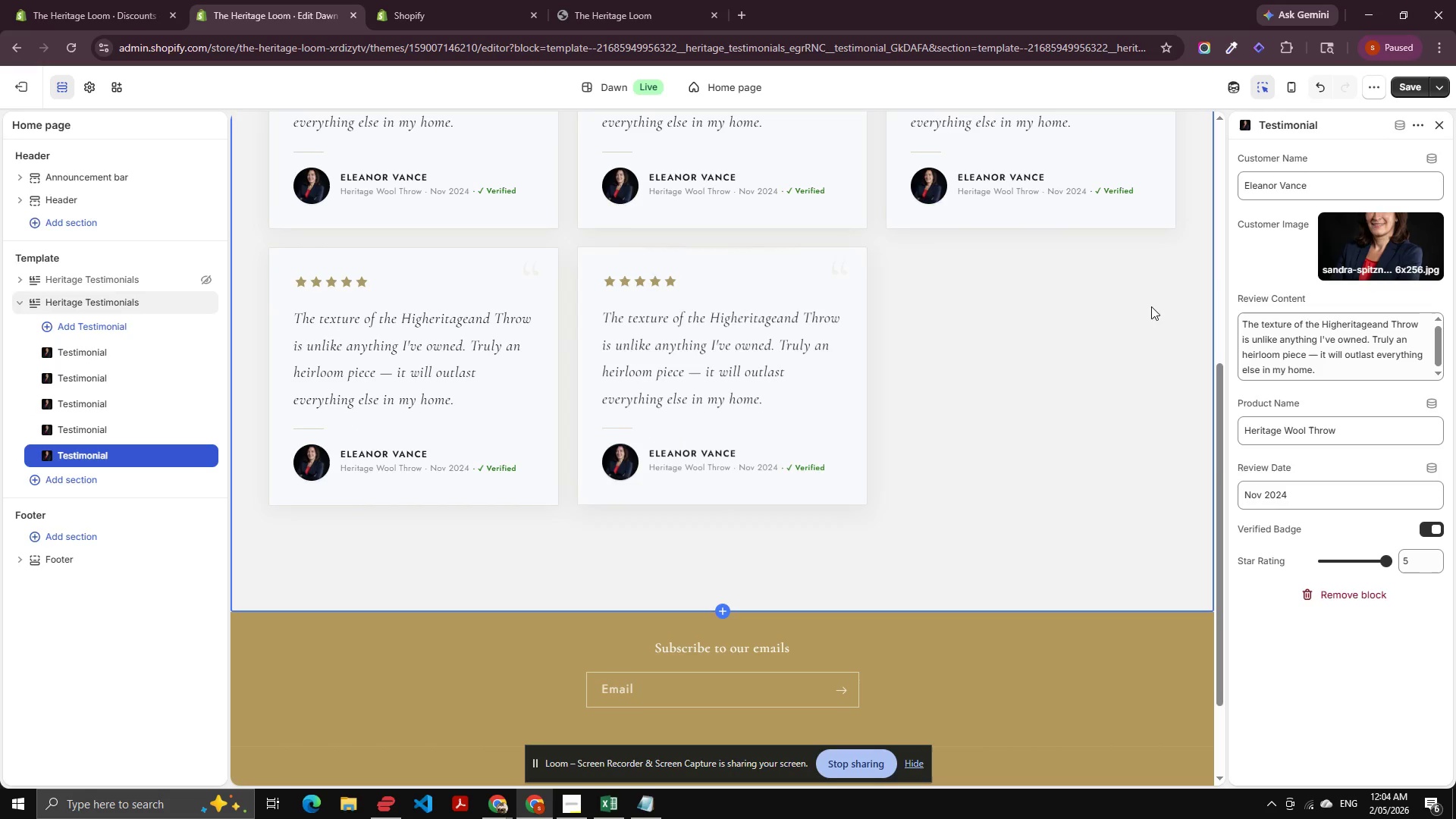 
scroll: coordinate [1276, 246], scroll_direction: up, amount: 2.0
 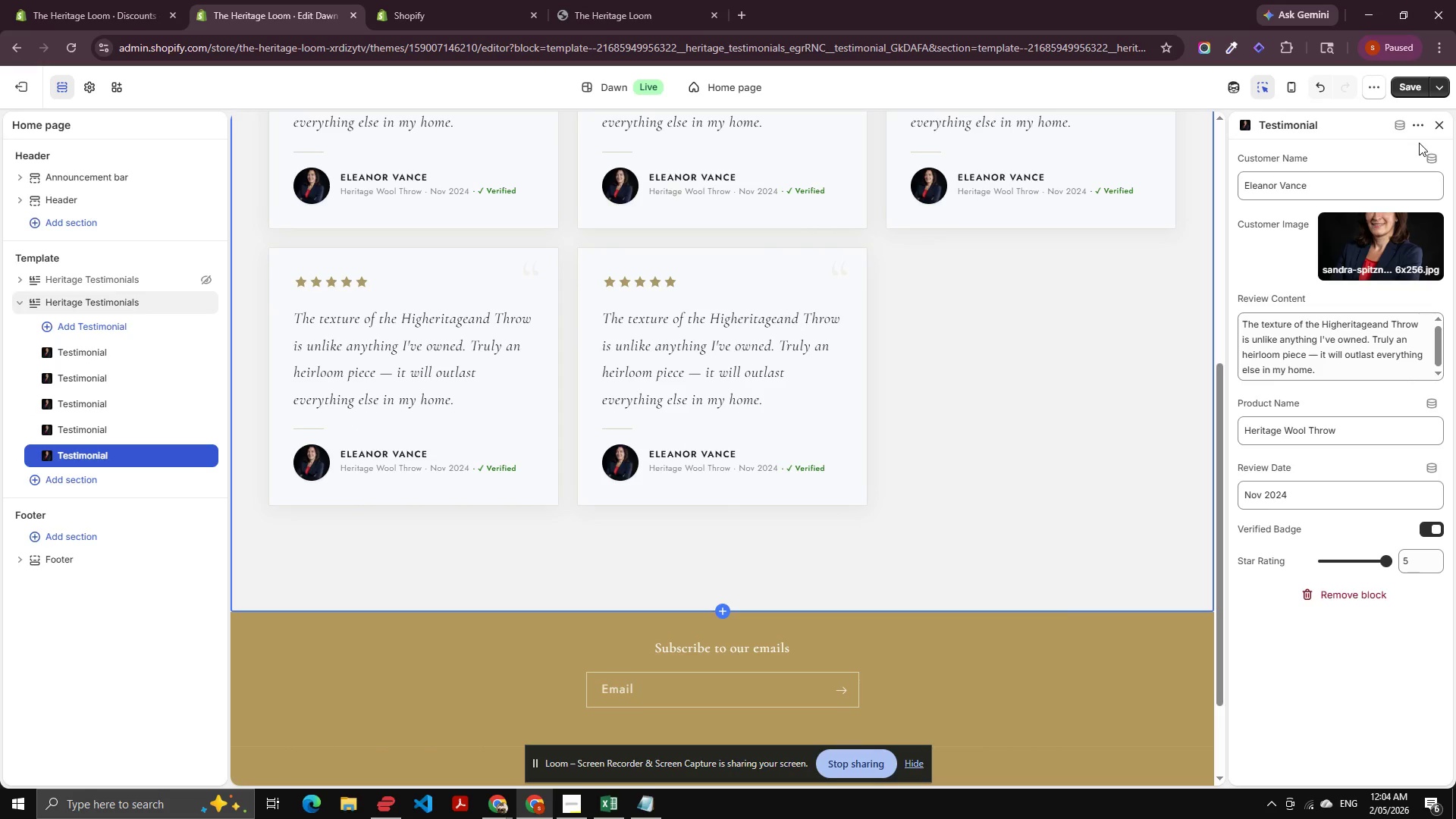 
left_click([1420, 128])
 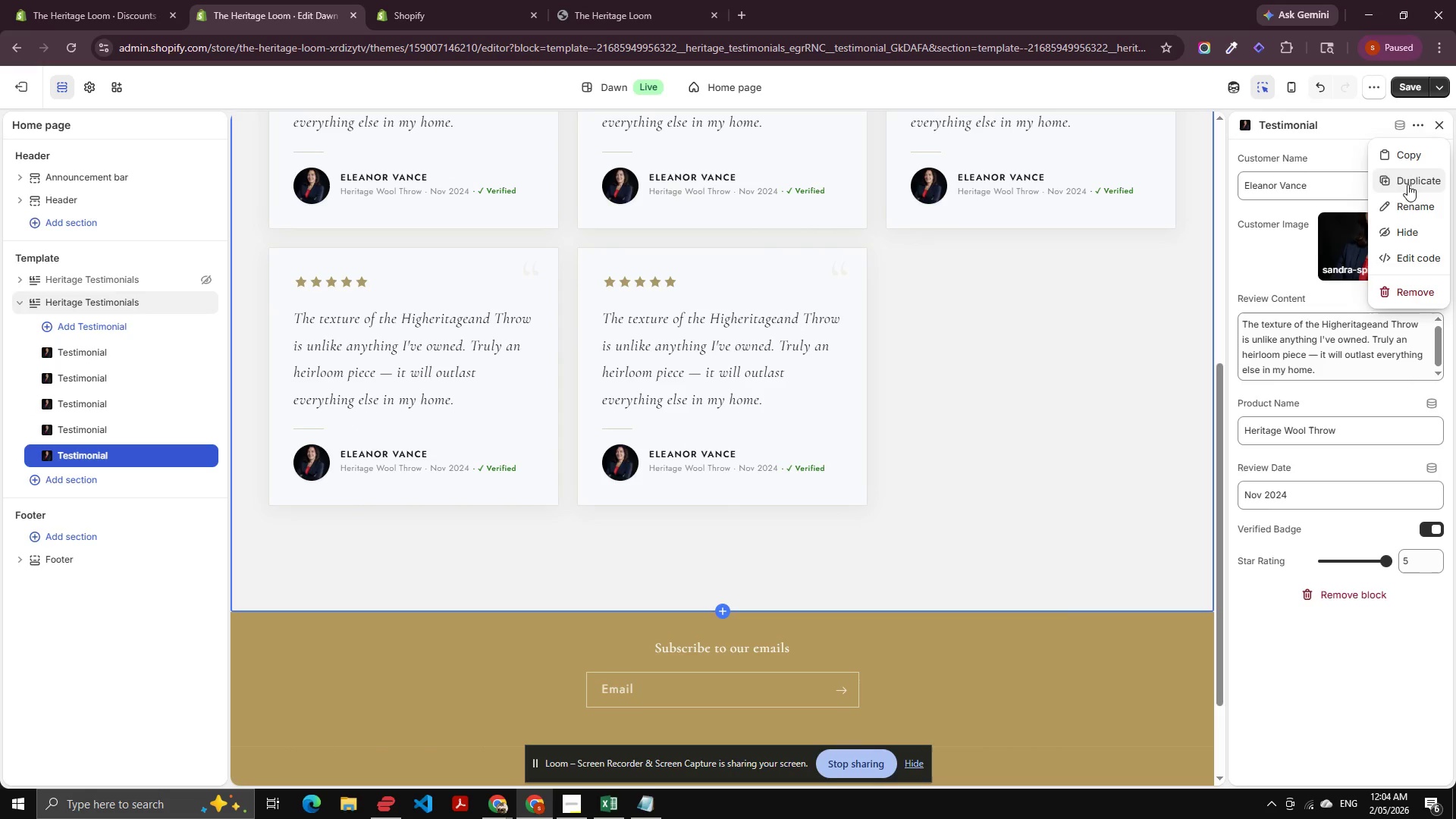 
left_click([1410, 180])
 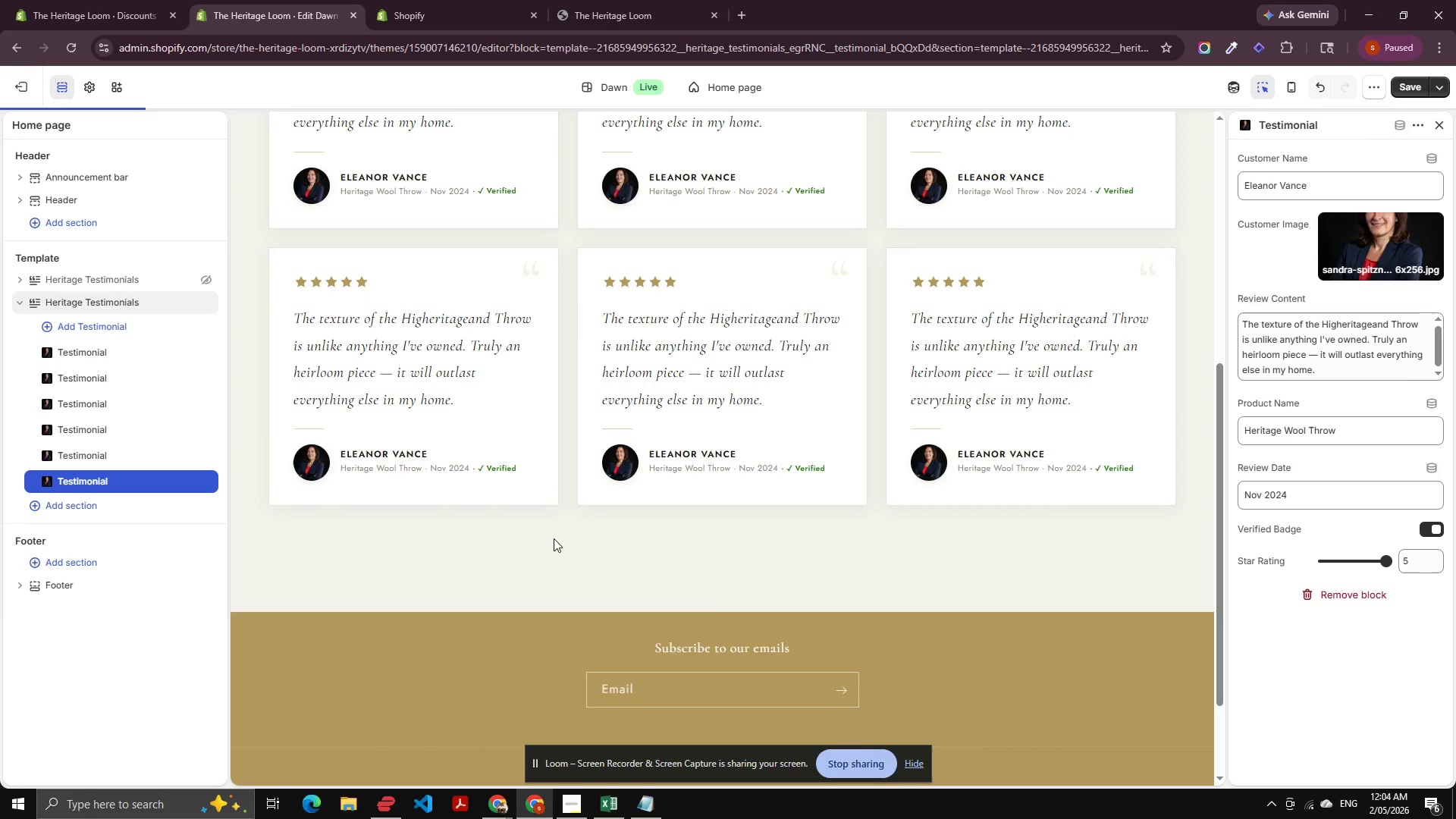 
scroll: coordinate [558, 556], scroll_direction: up, amount: 5.0
 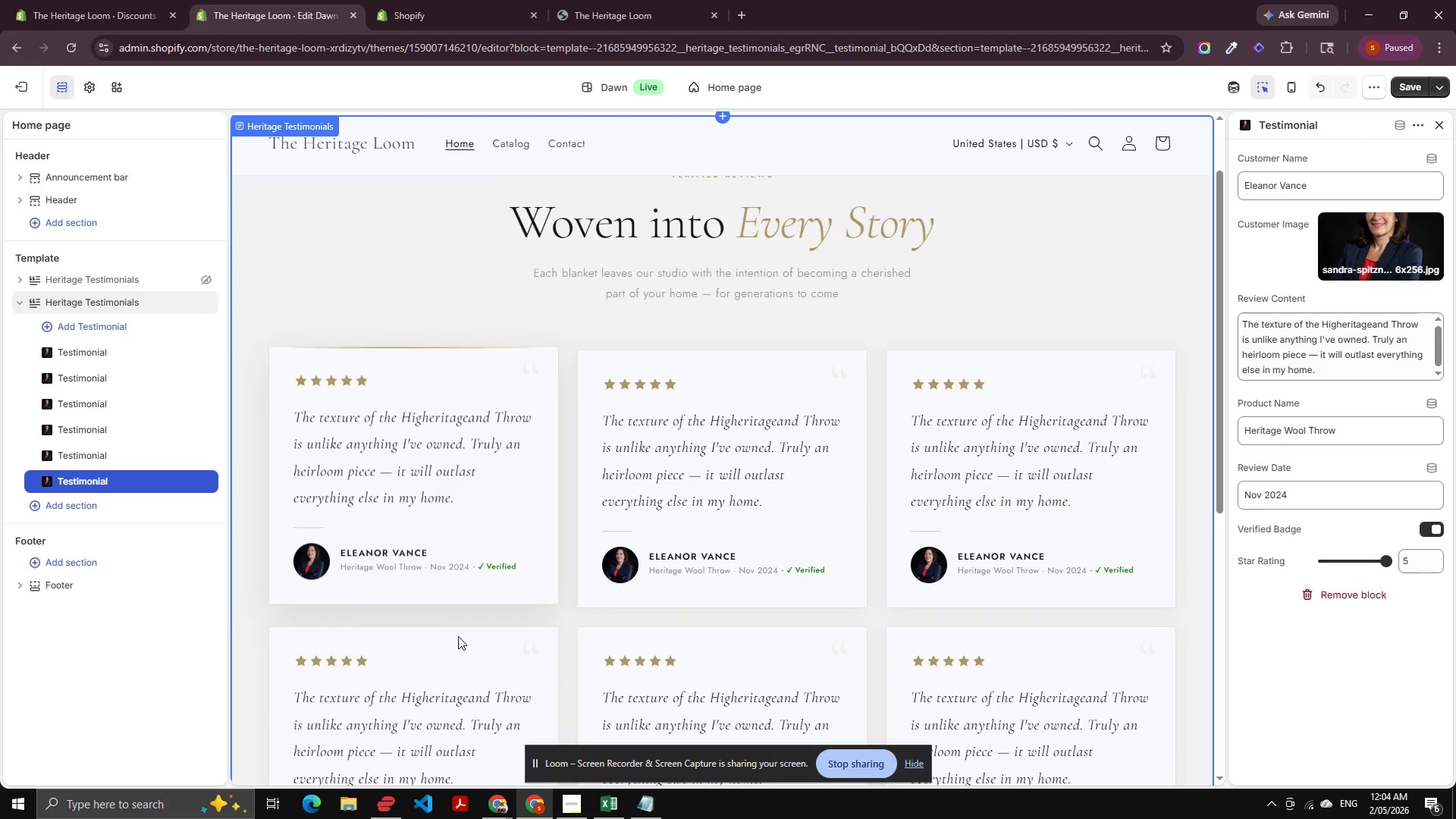 
scroll: coordinate [539, 713], scroll_direction: down, amount: 1.0
 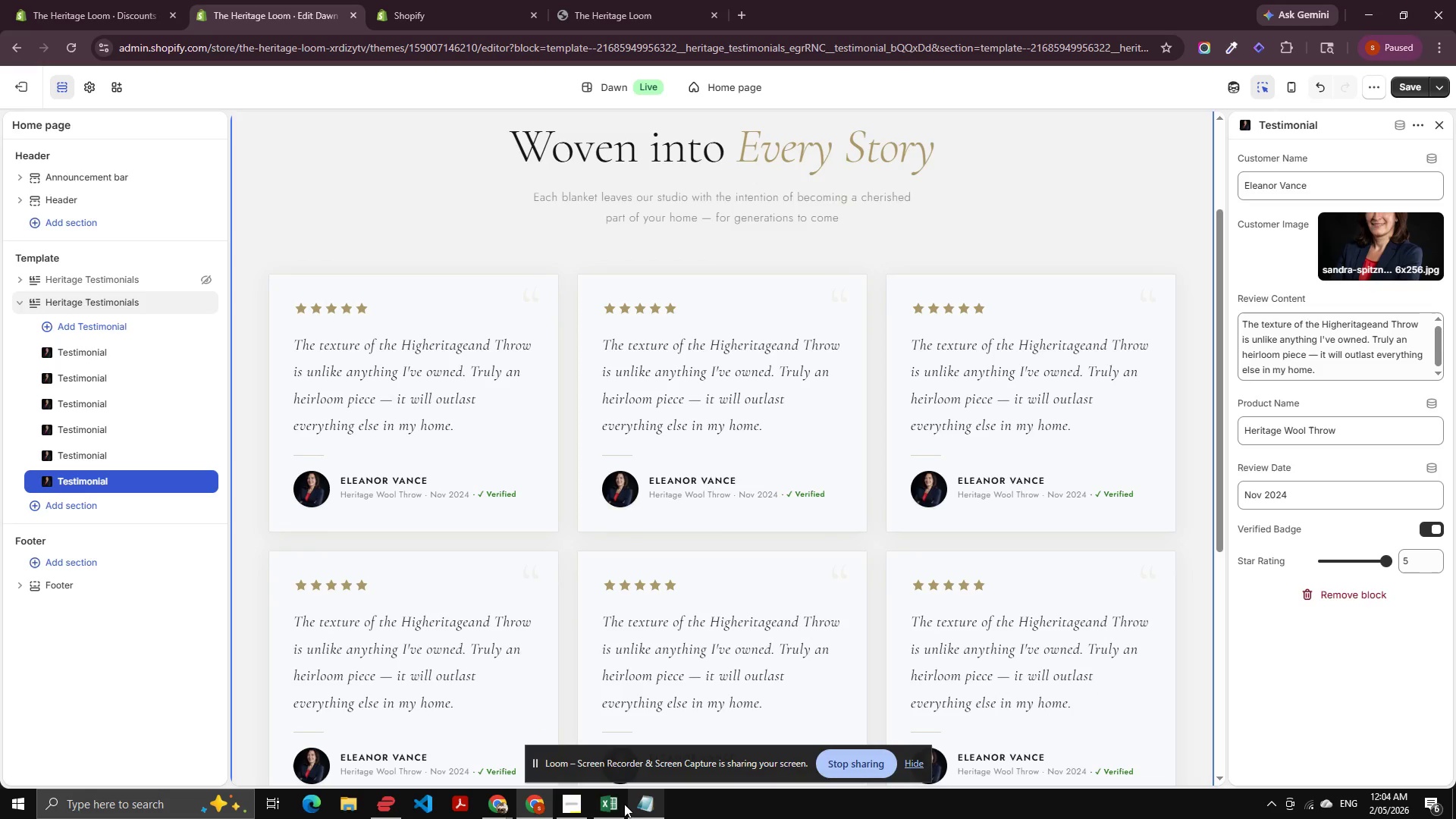 
left_click([605, 801])
 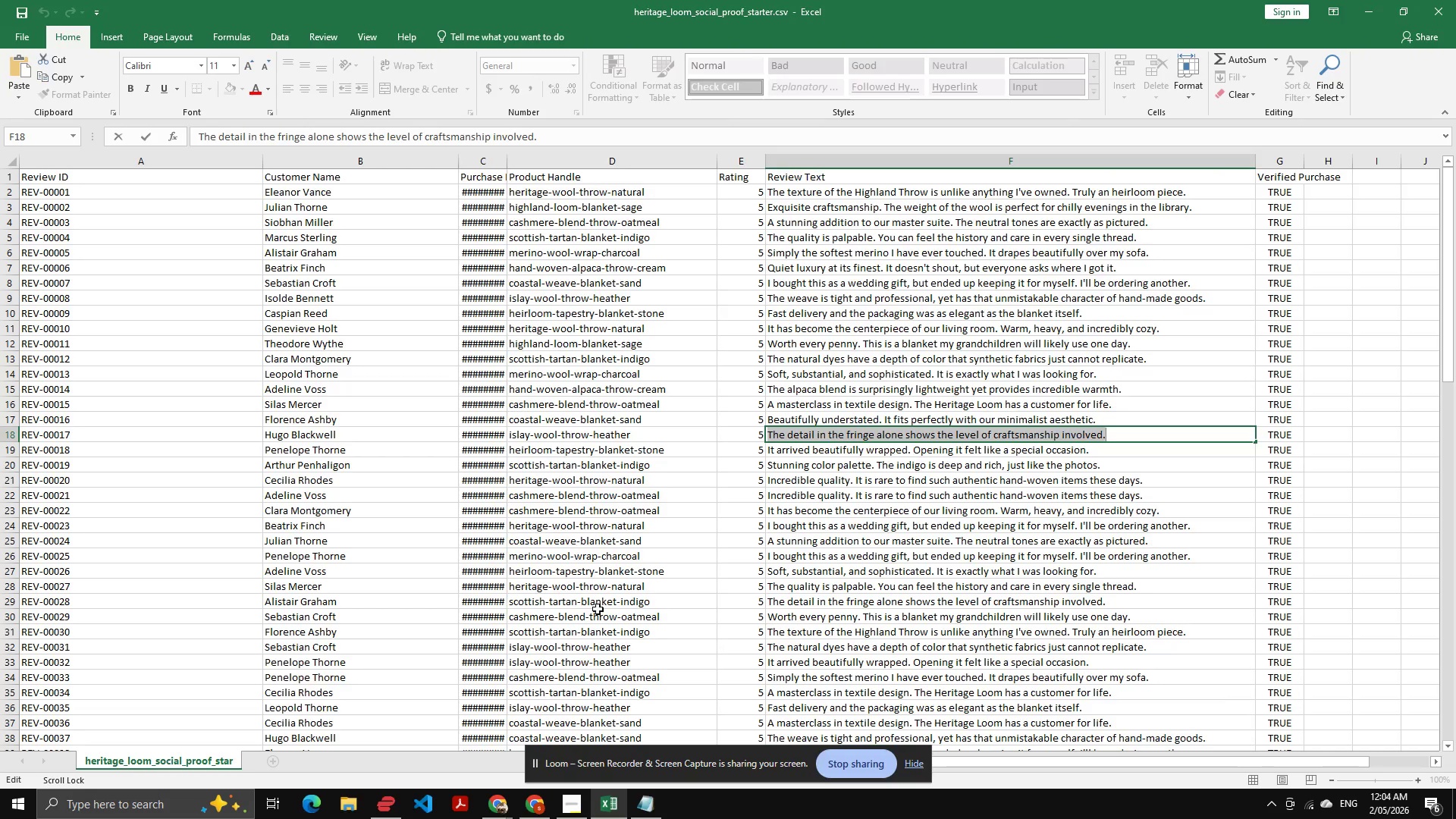 
scroll: coordinate [733, 316], scroll_direction: up, amount: 4.0
 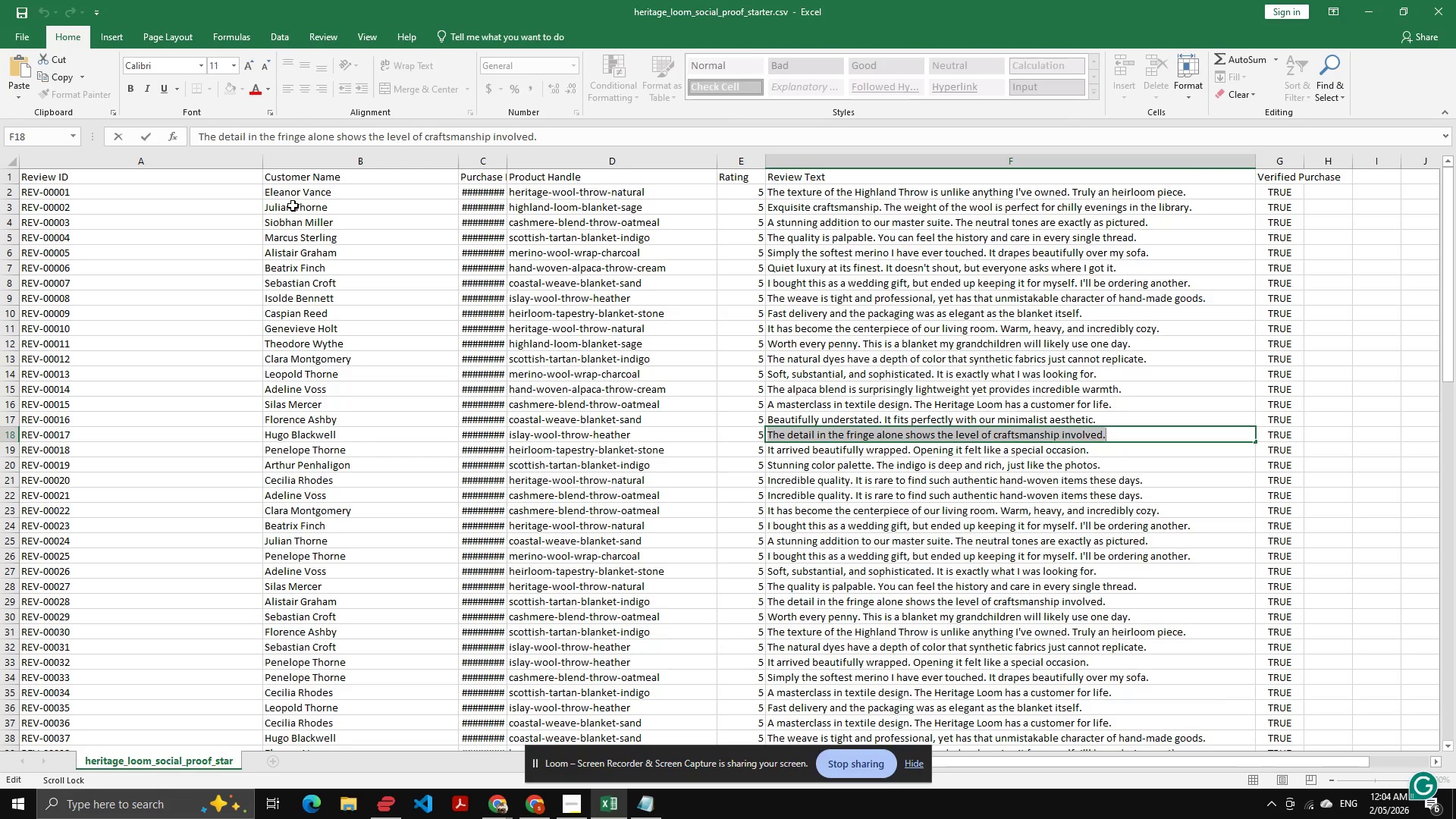 
double_click([293, 206])
 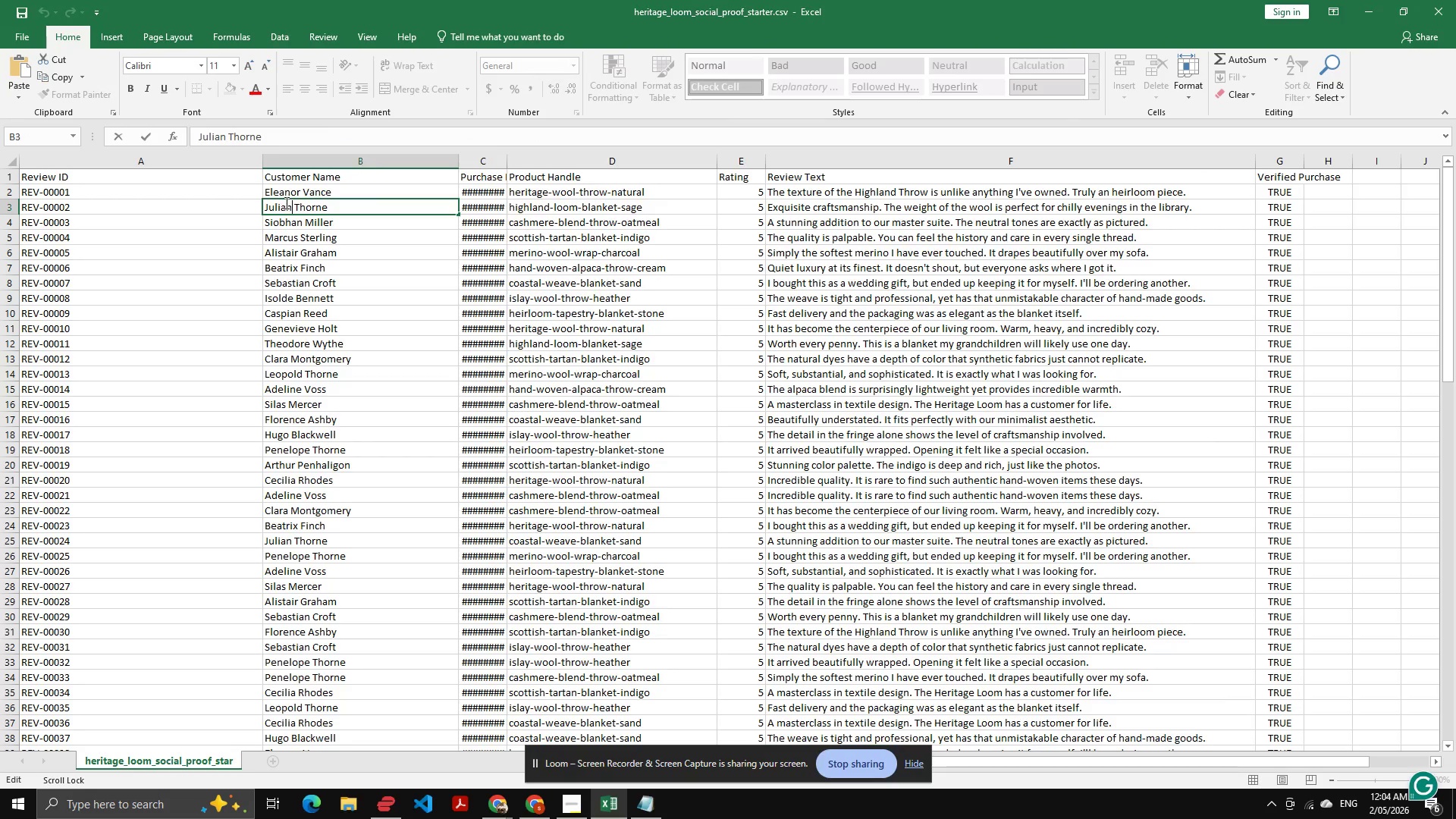 
key(Control+A)
 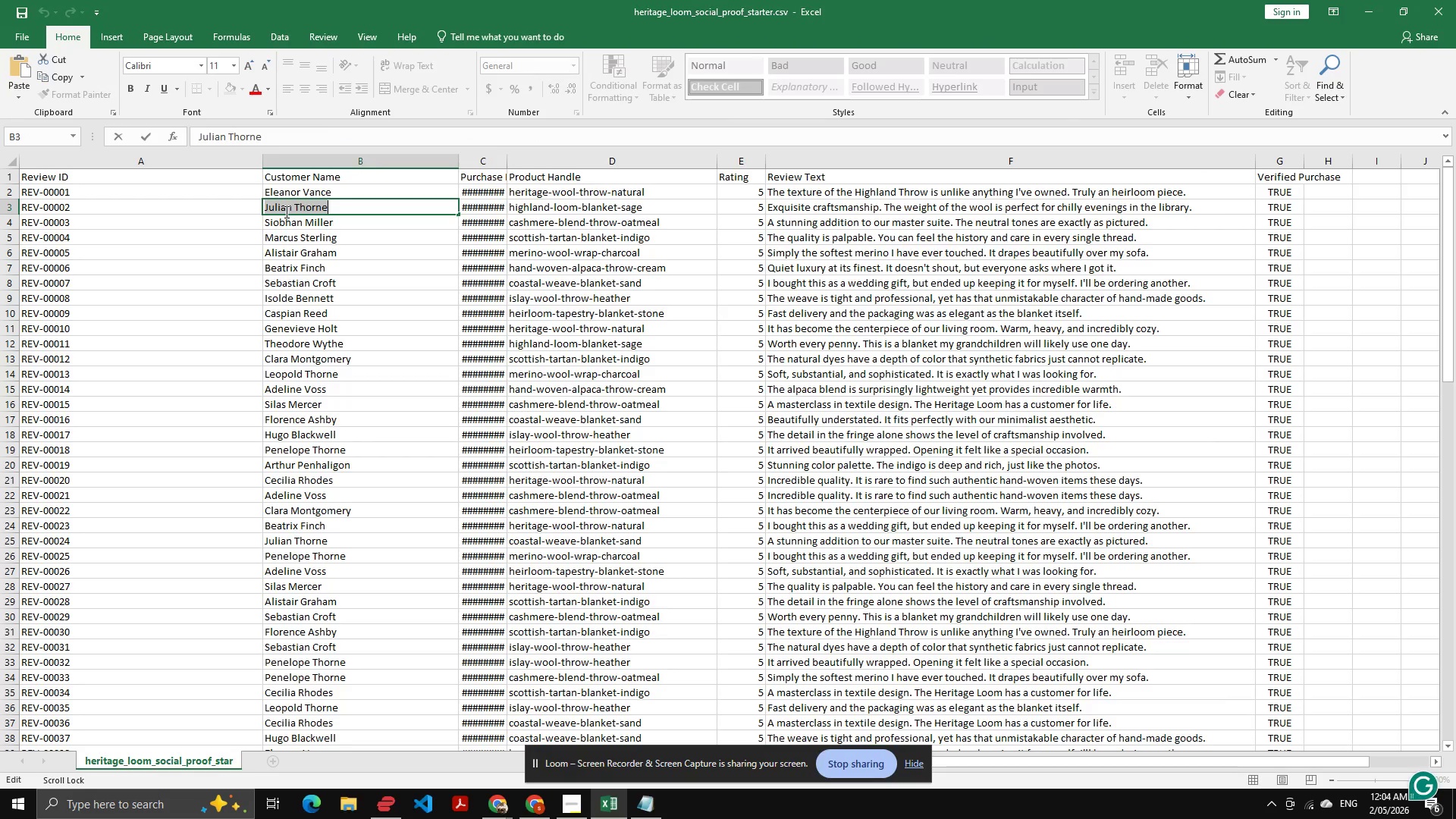 
key(Control+C)
 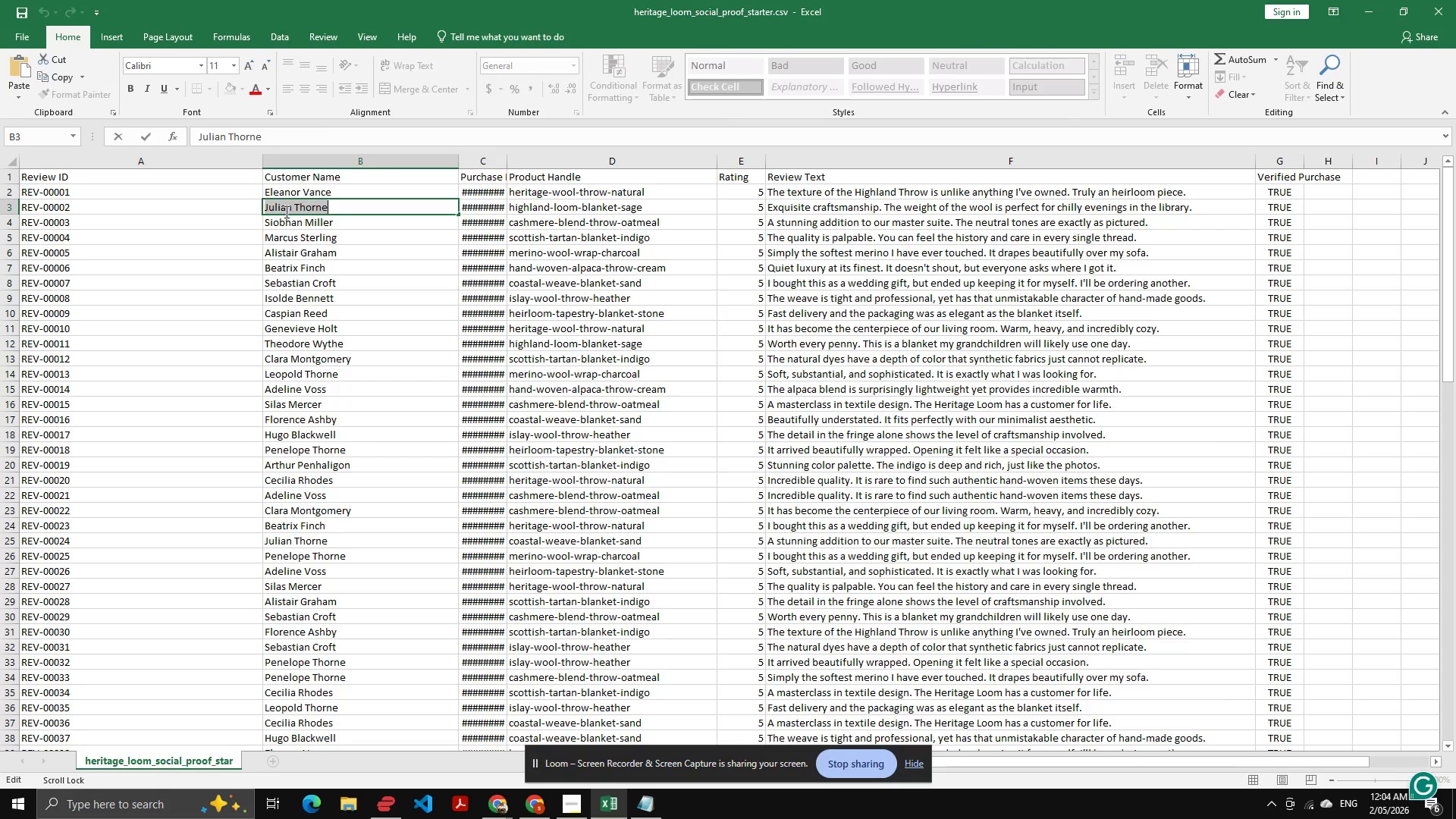 
key(Control+C)
 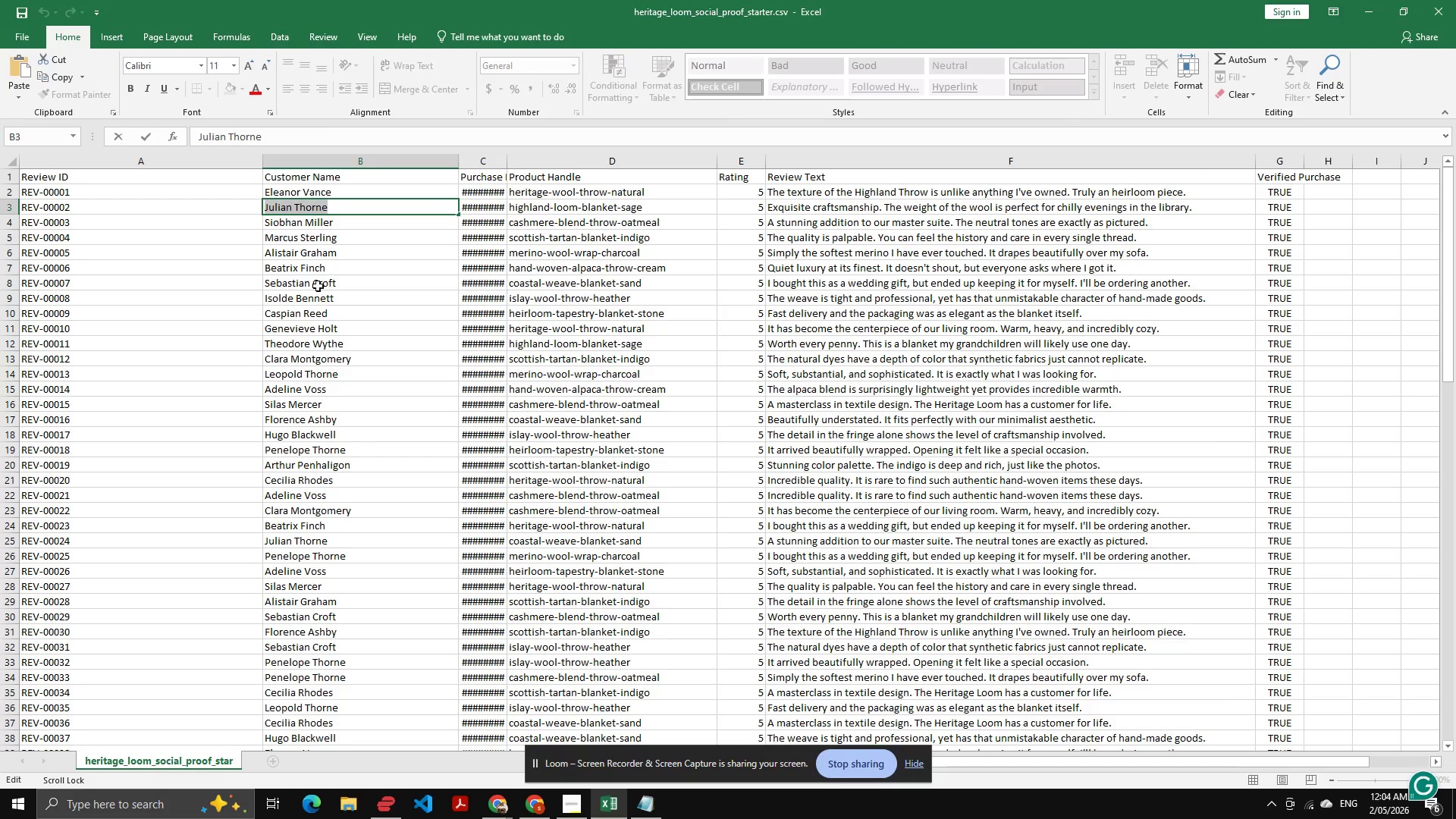 
key(Alt+AltLeft)
 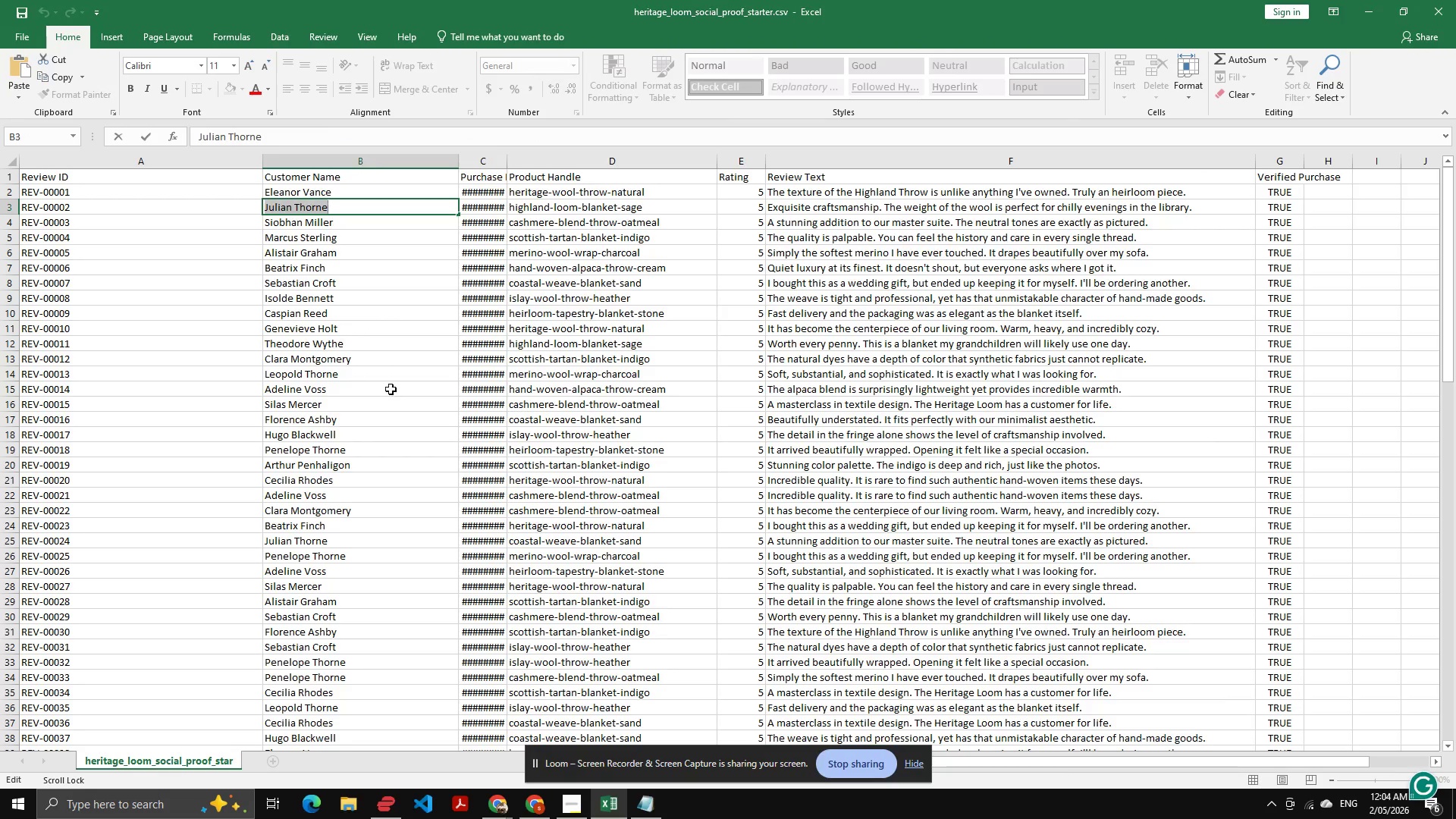 
key(Alt+Tab)
 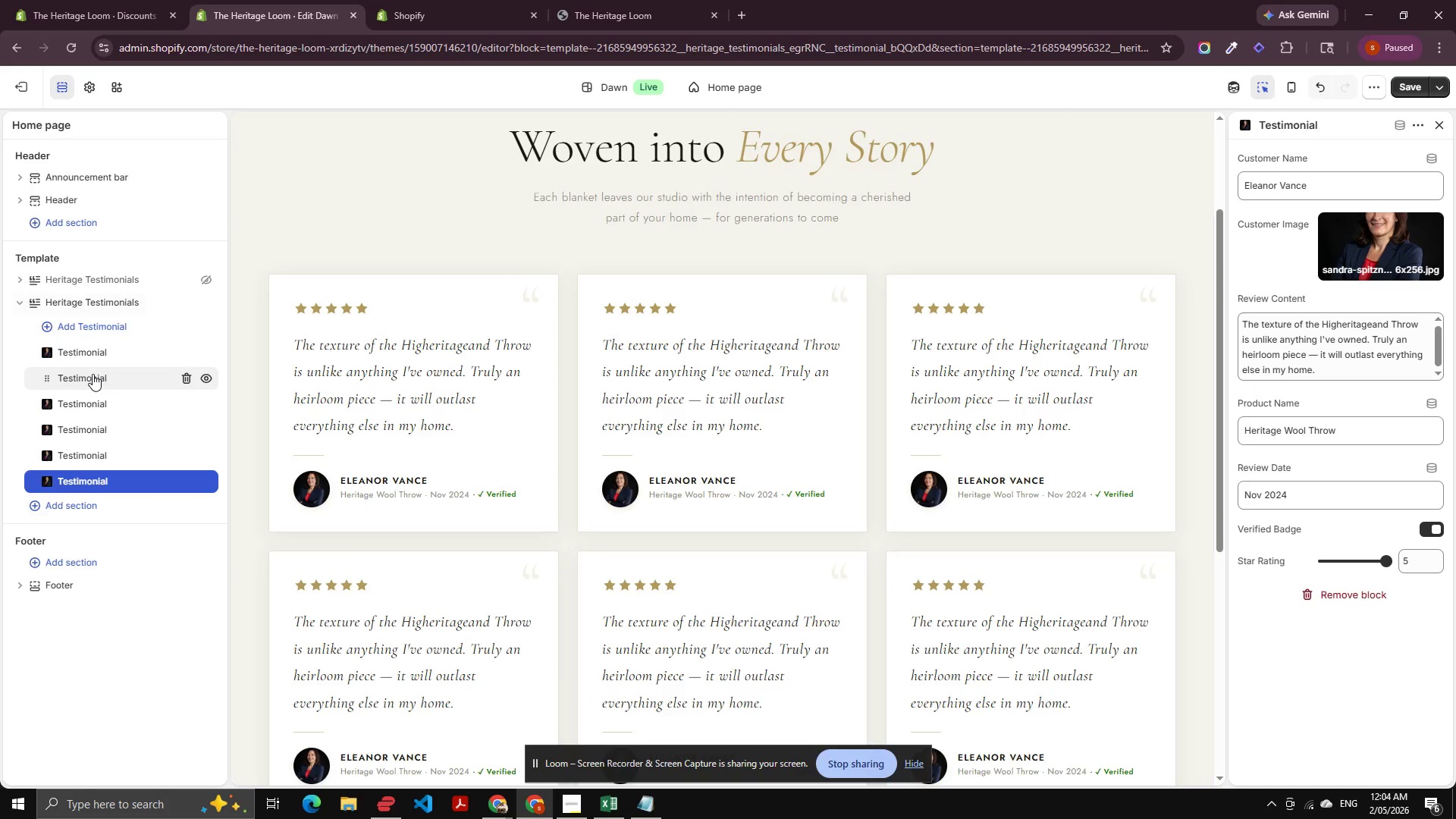 
left_click([93, 374])
 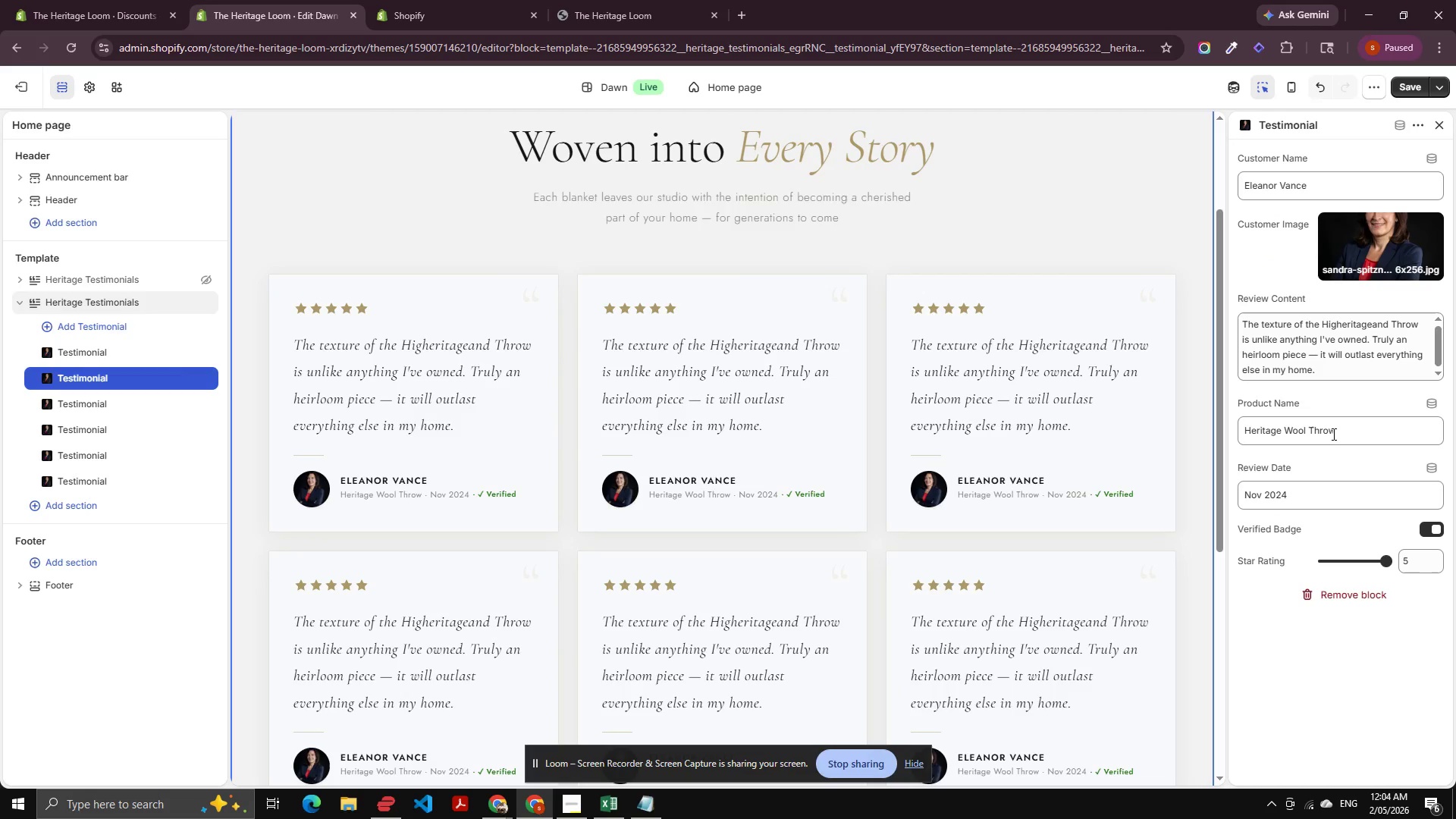 
left_click([1332, 434])
 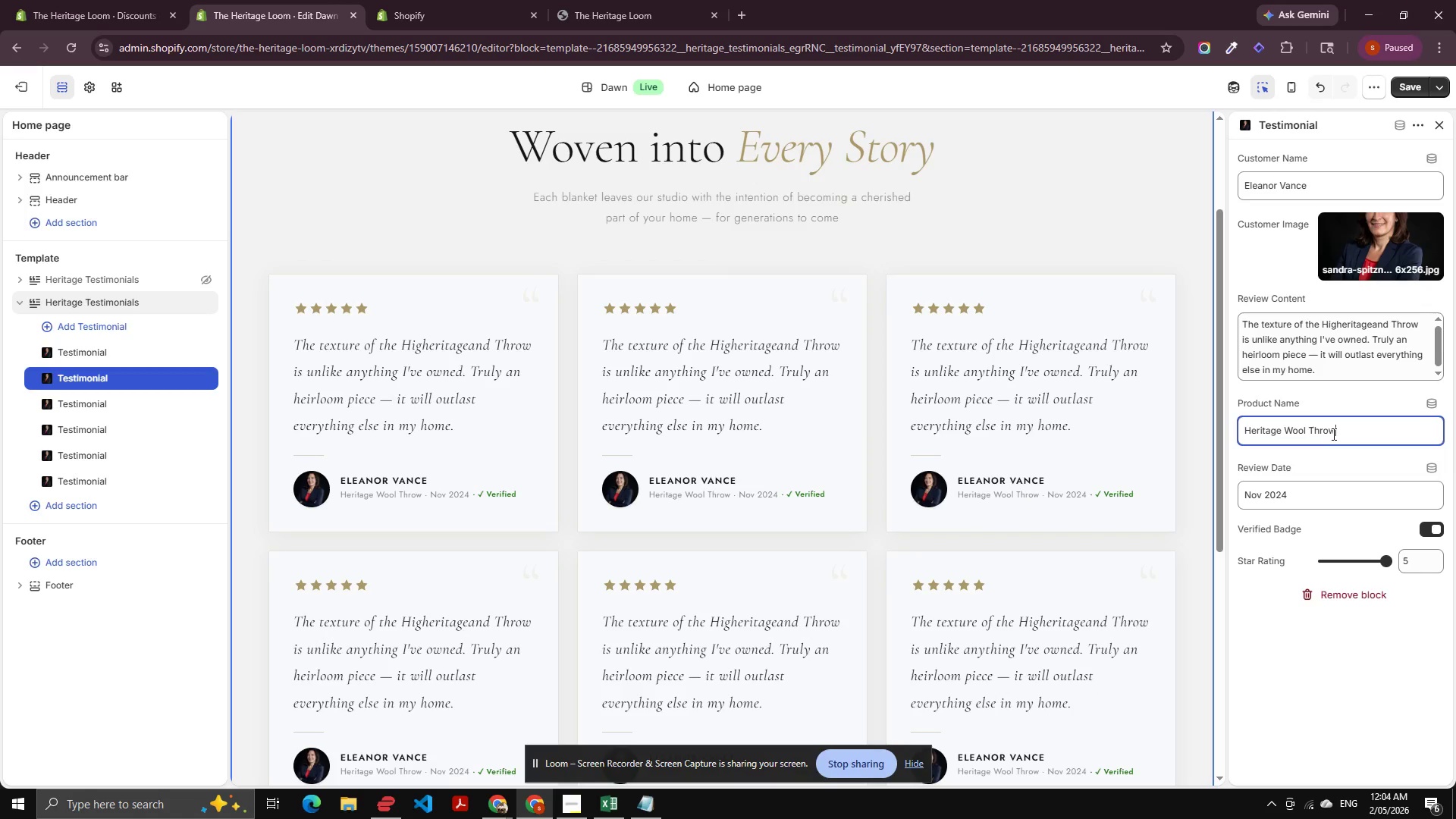 
hold_key(key=ControlLeft, duration=0.38)
 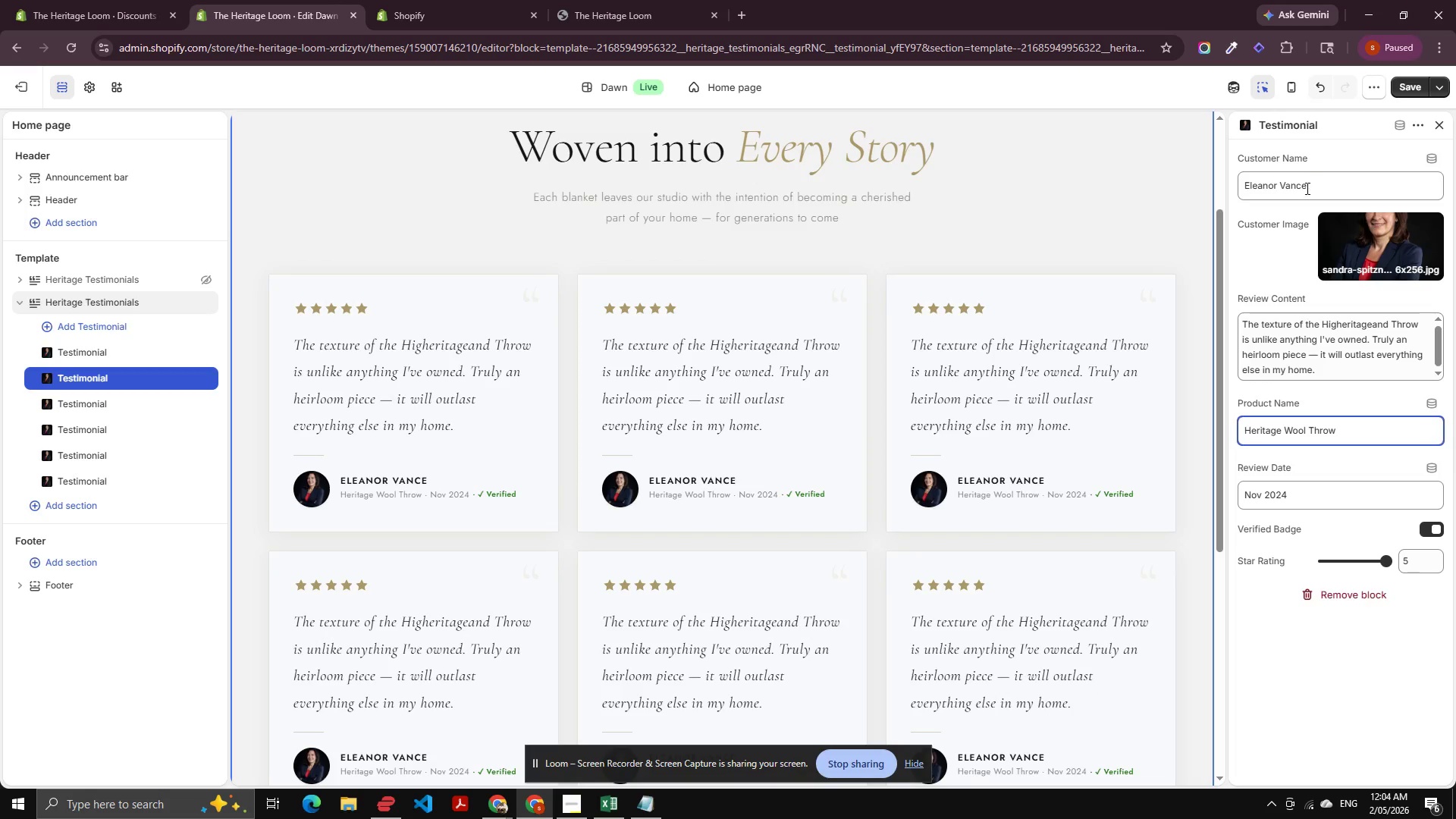 
left_click([1306, 185])
 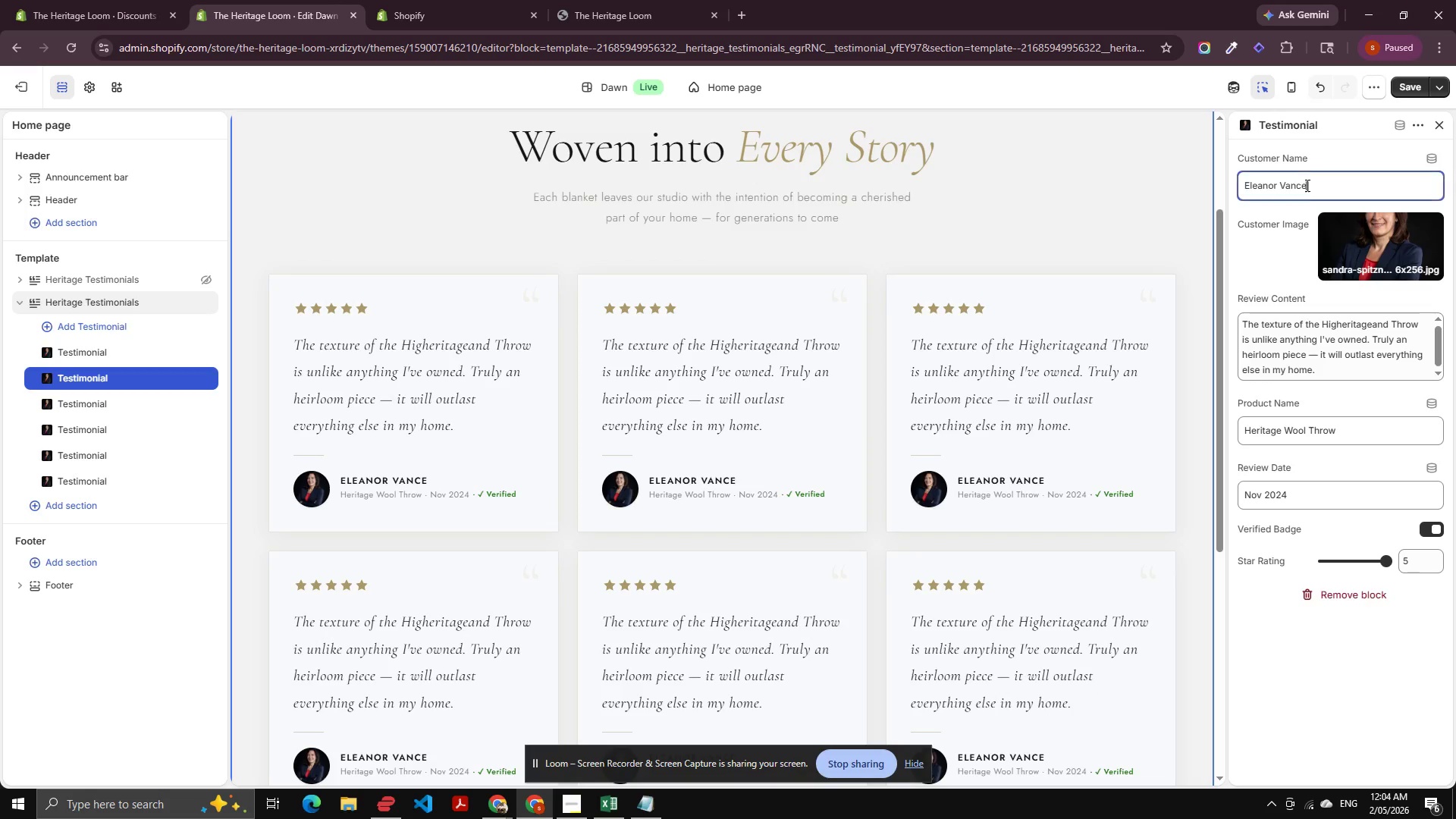 
key(Control+A)
 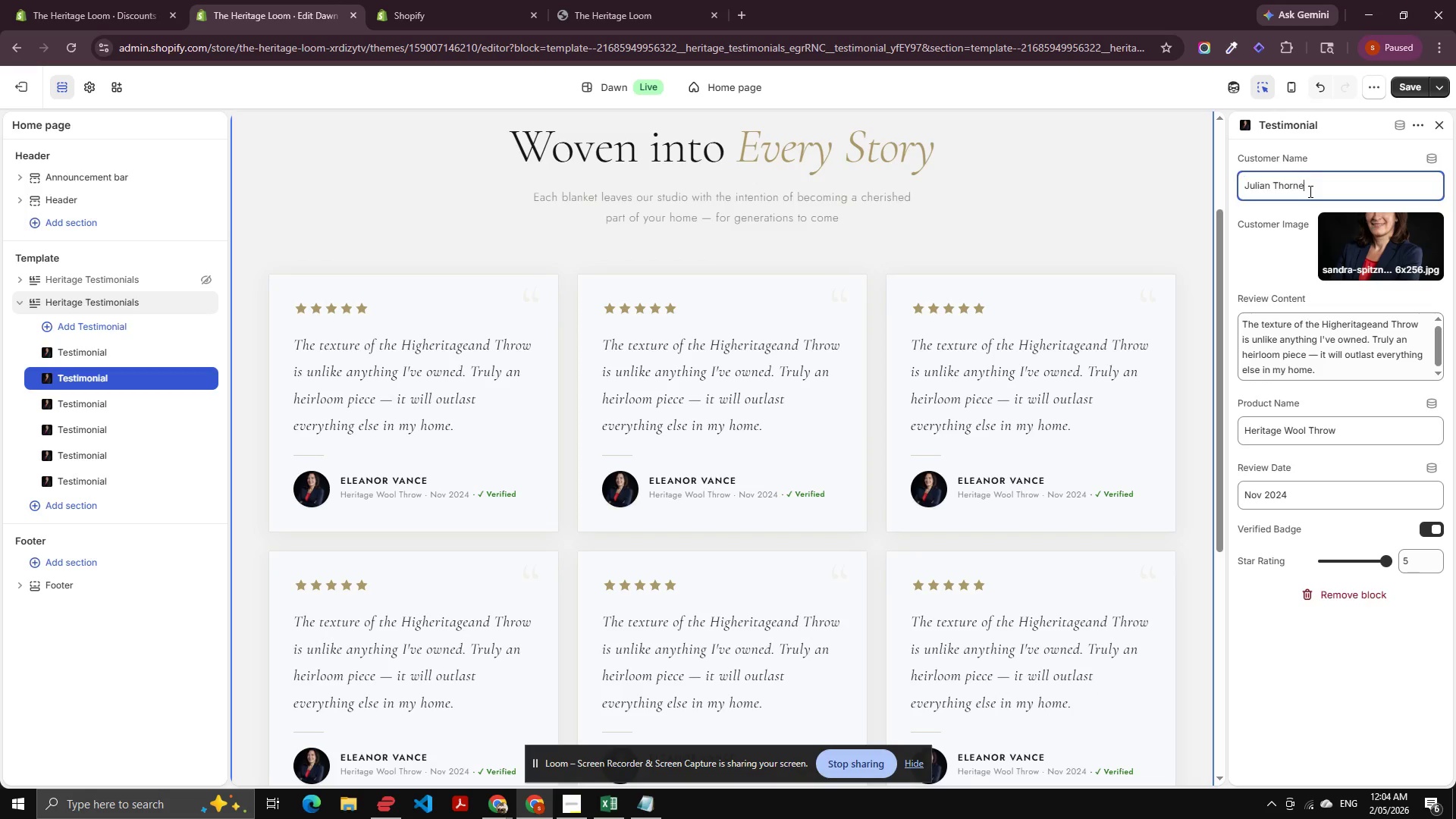 
key(Control+V)
 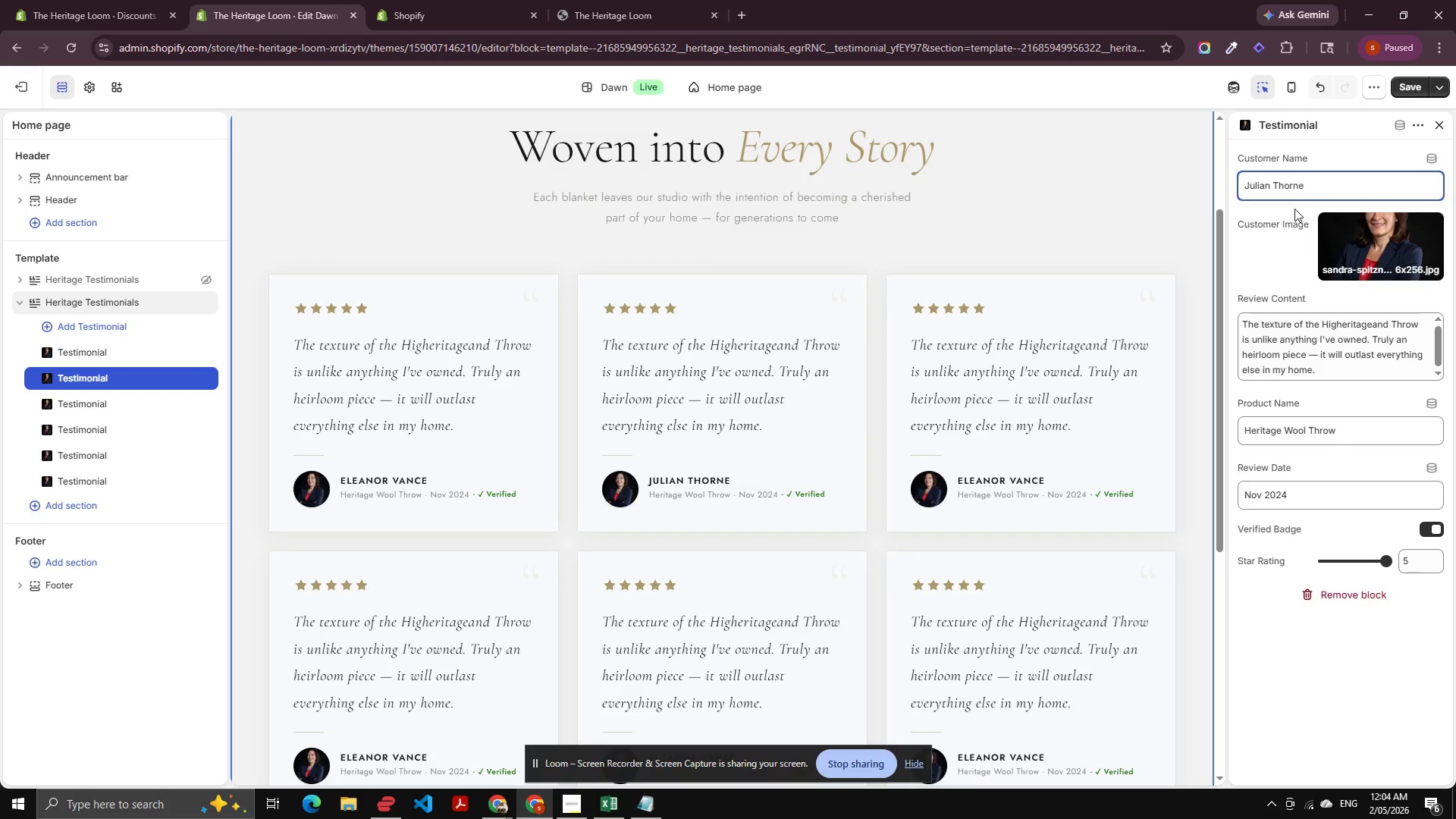 
key(Alt+AltLeft)
 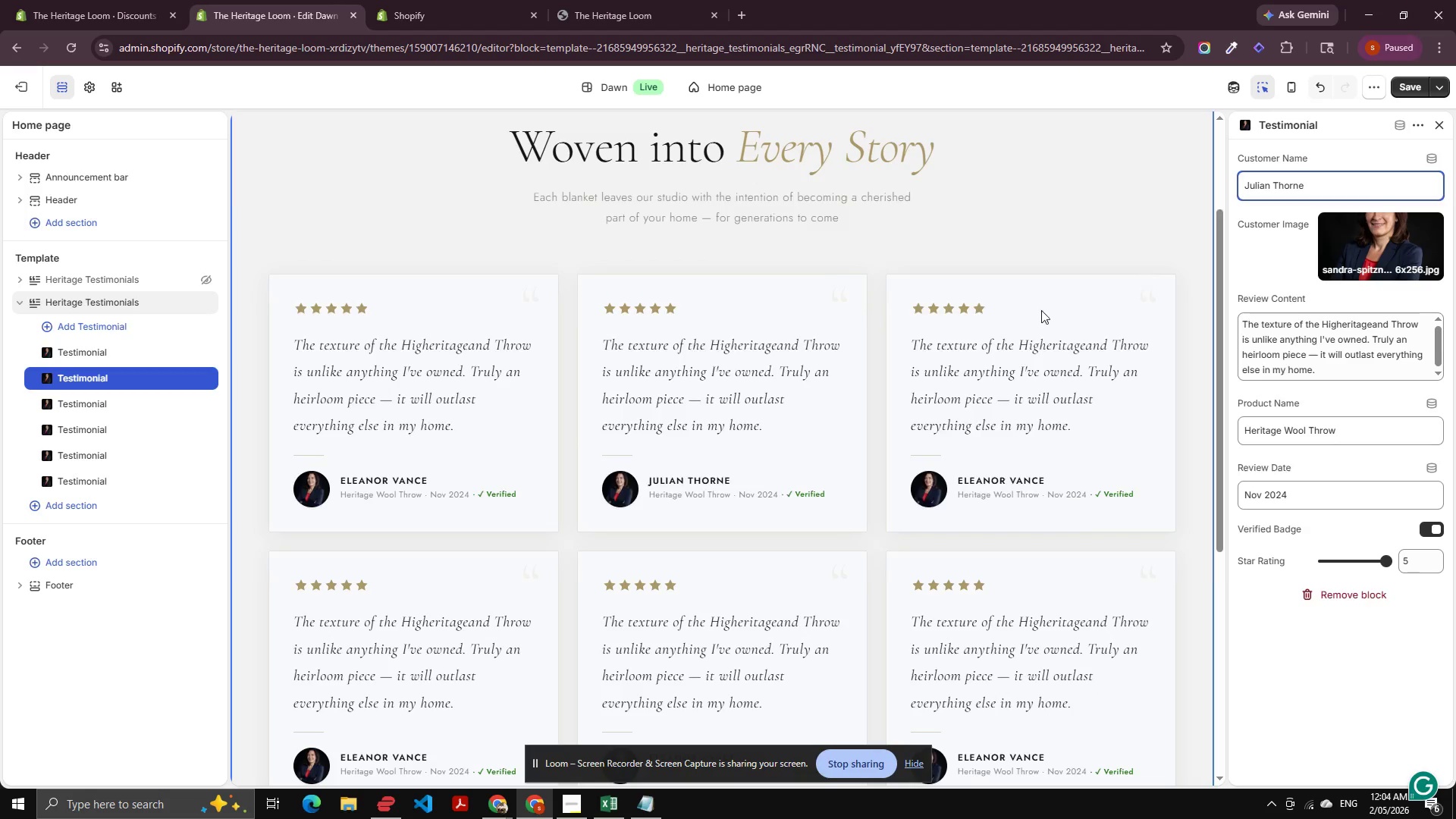 
key(Alt+Tab)
 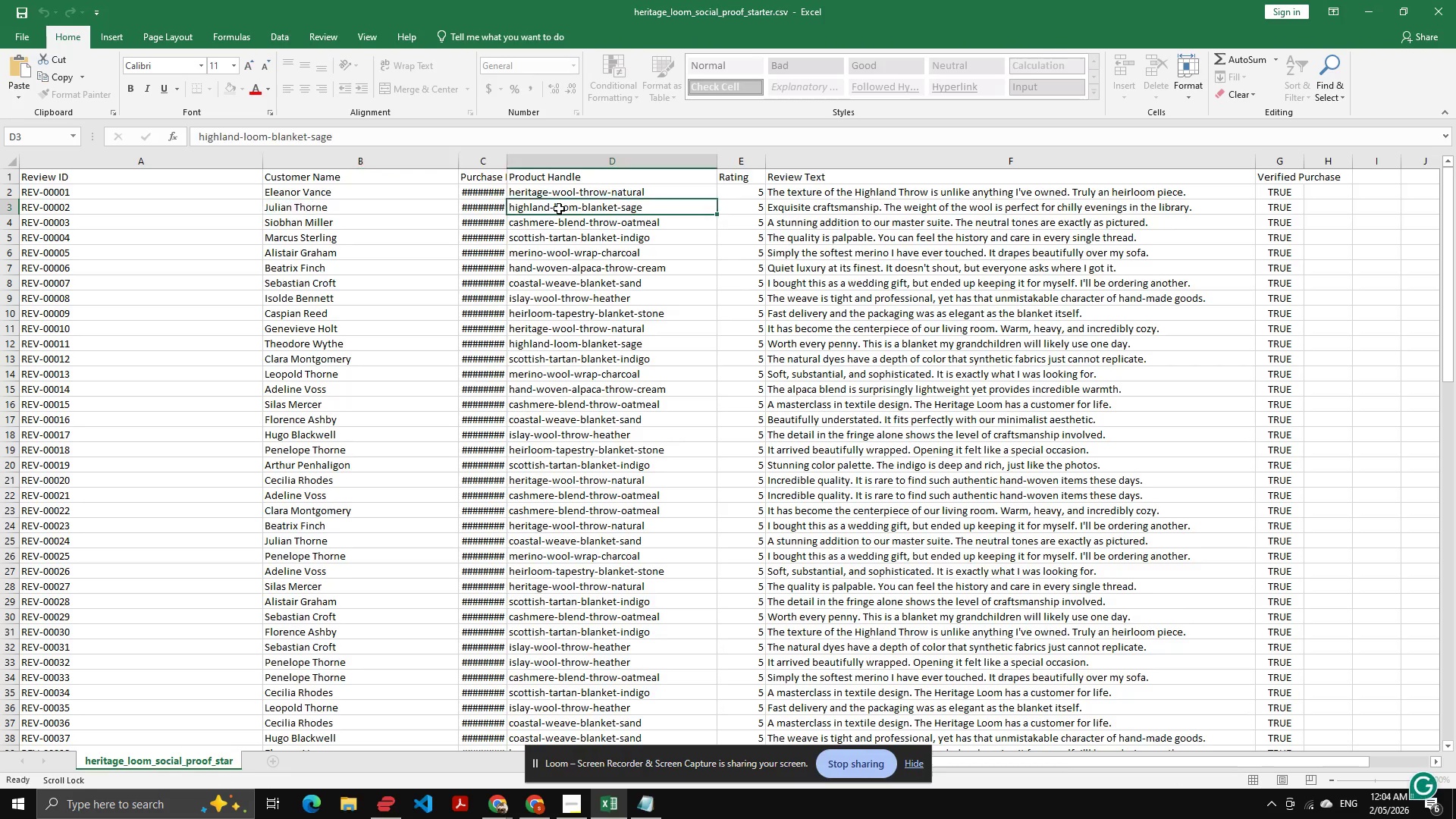 
double_click([559, 209])
 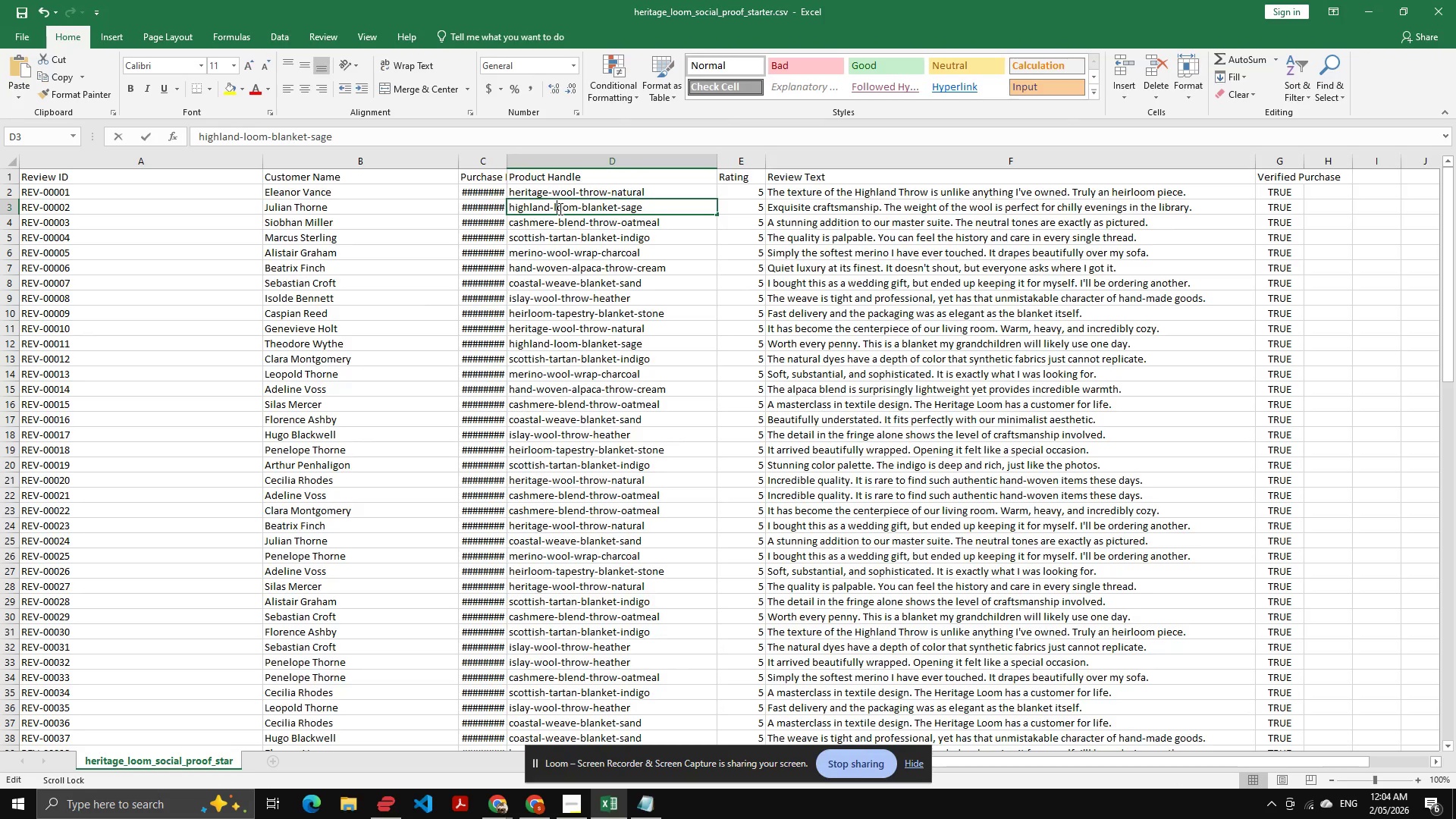 
key(Control+A)
 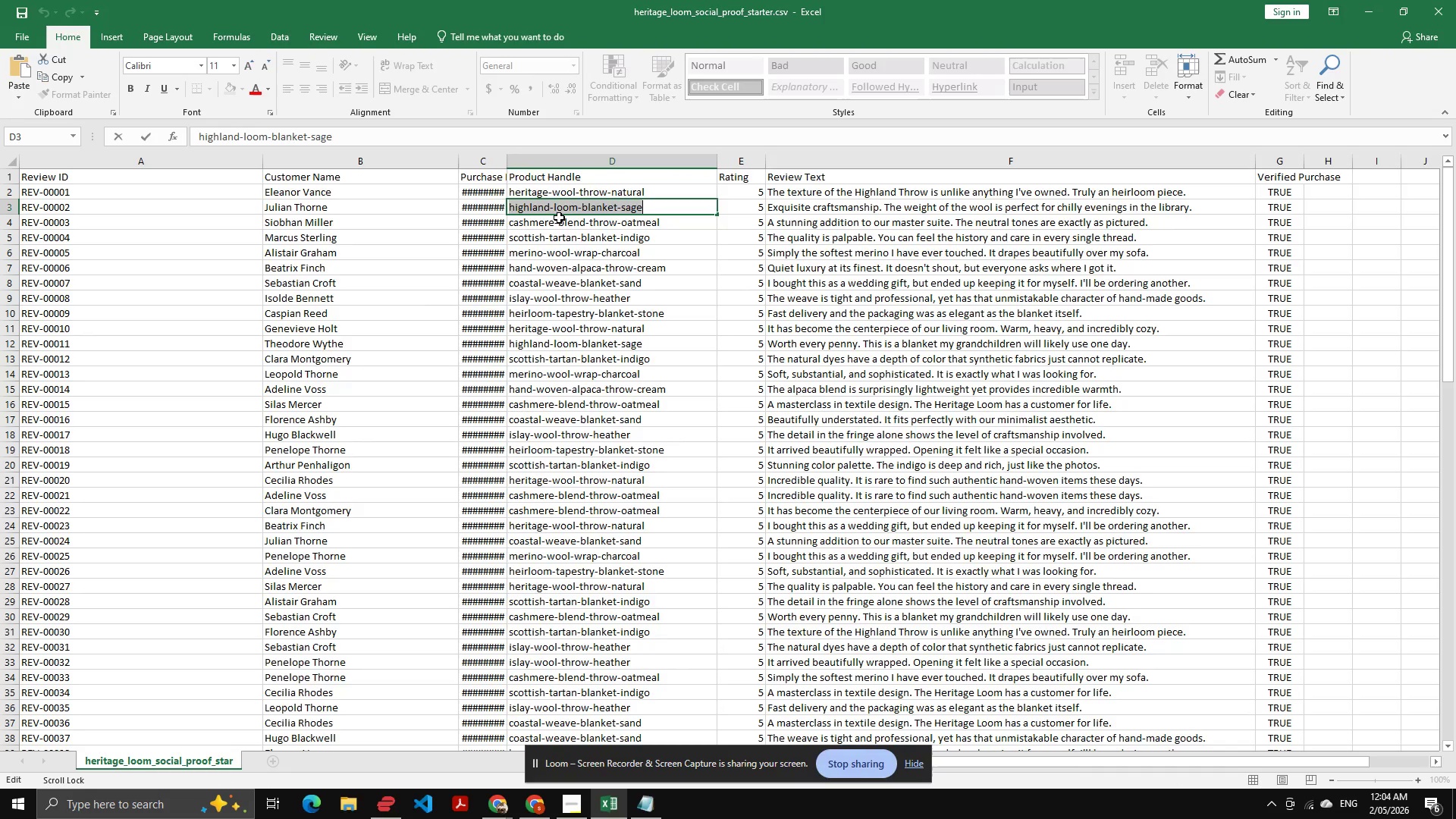 
key(Control+C)
 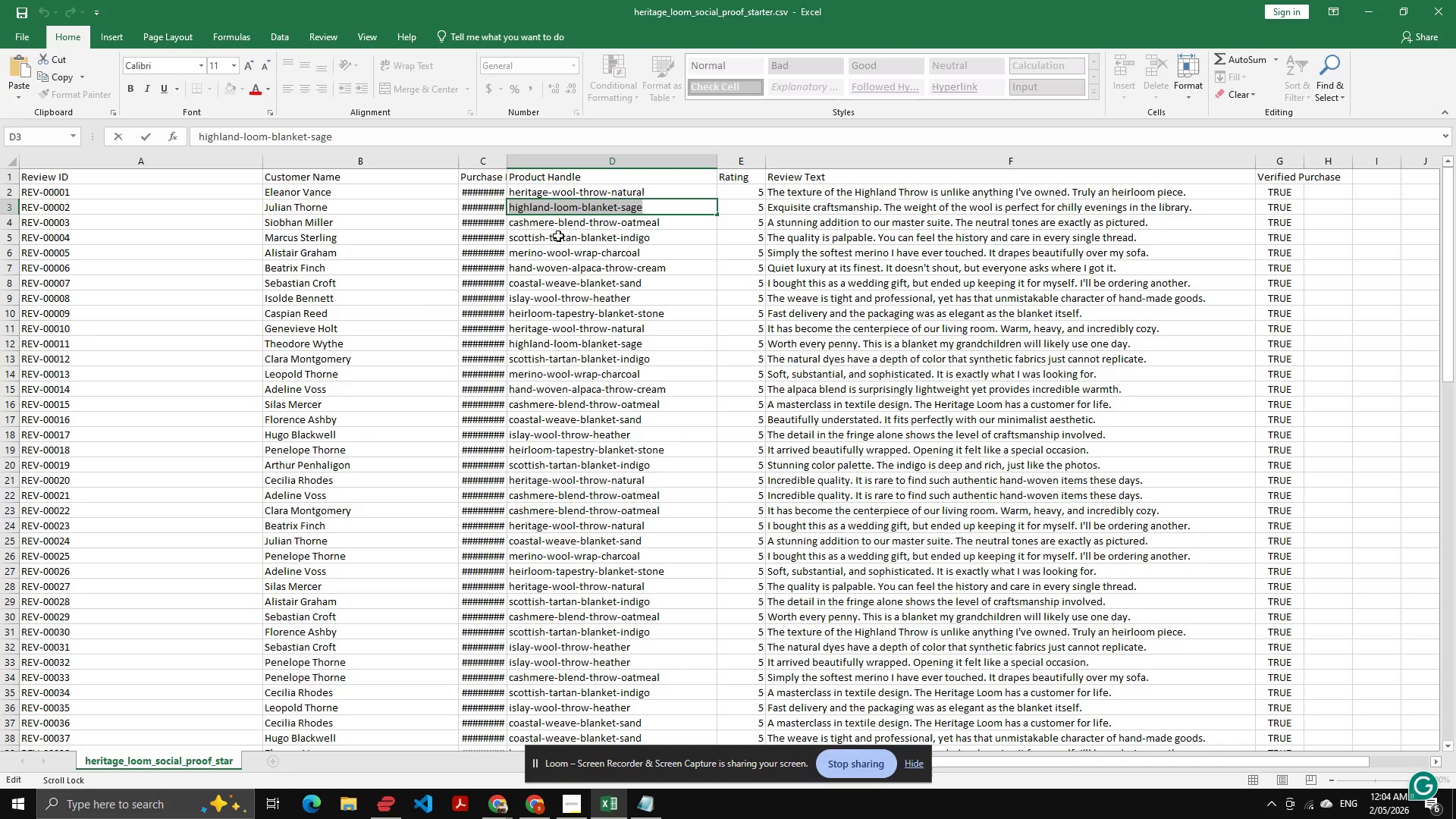 
key(Alt+AltLeft)
 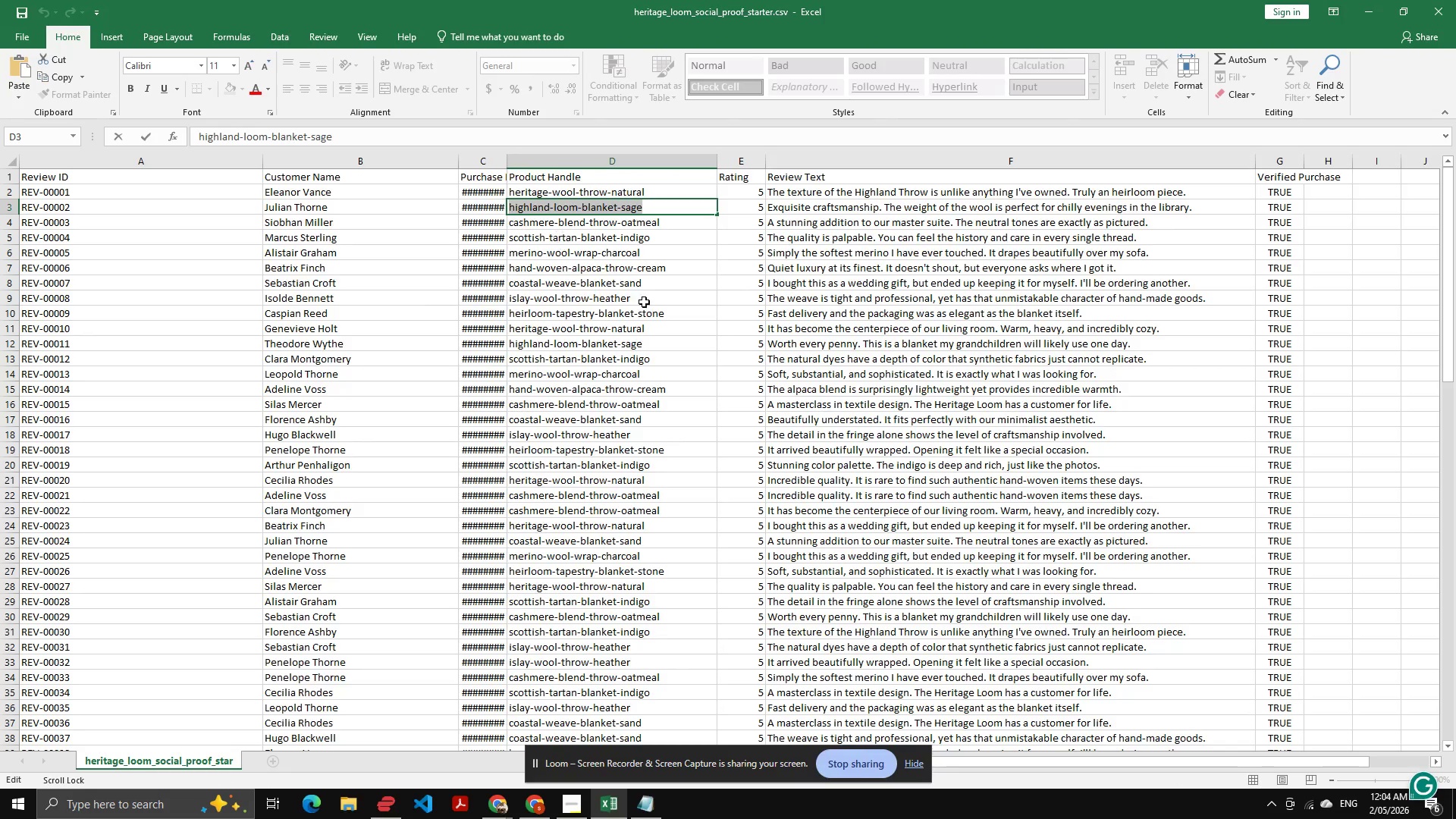 
key(Alt+Tab)
 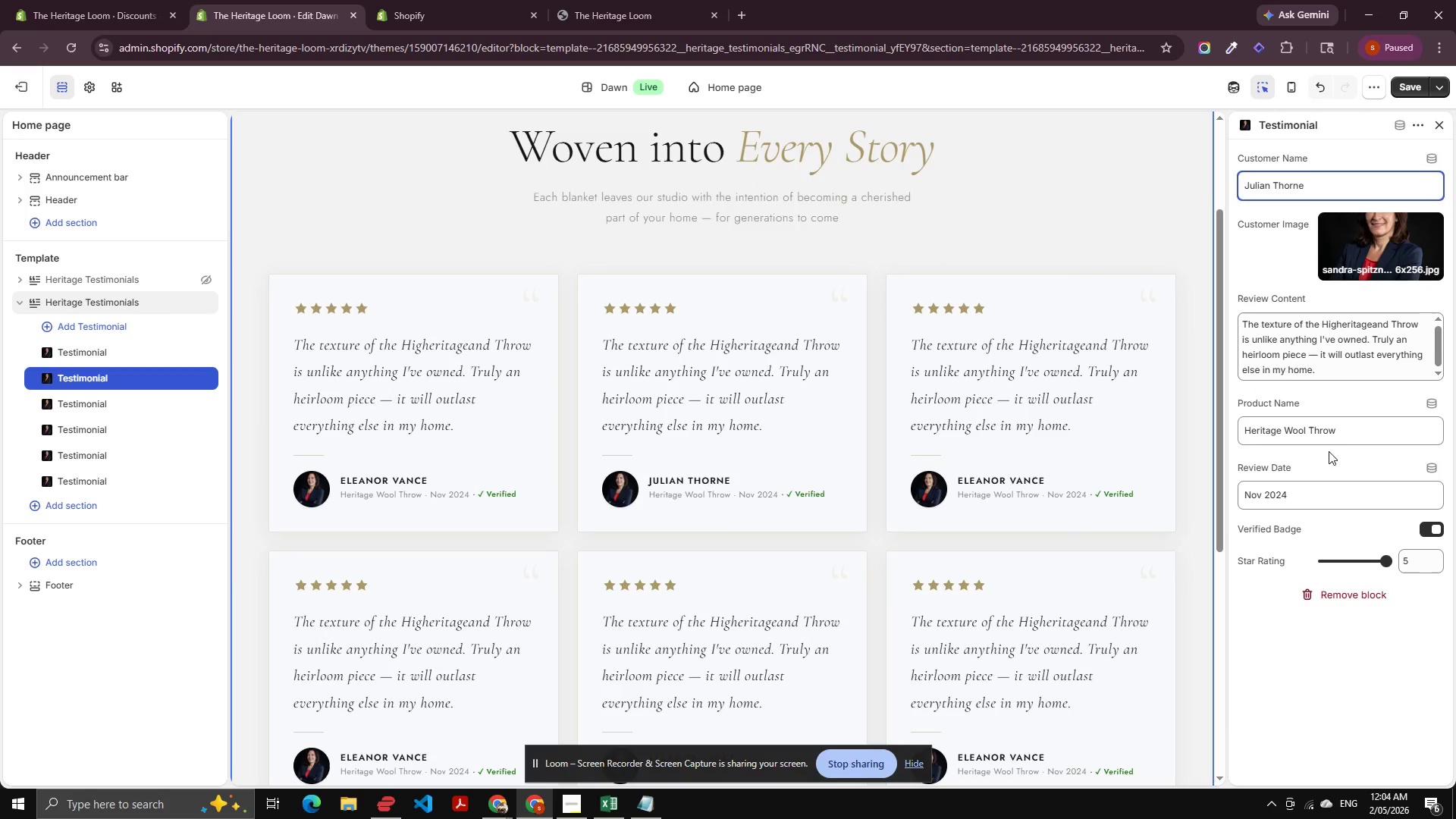 
left_click([1345, 428])
 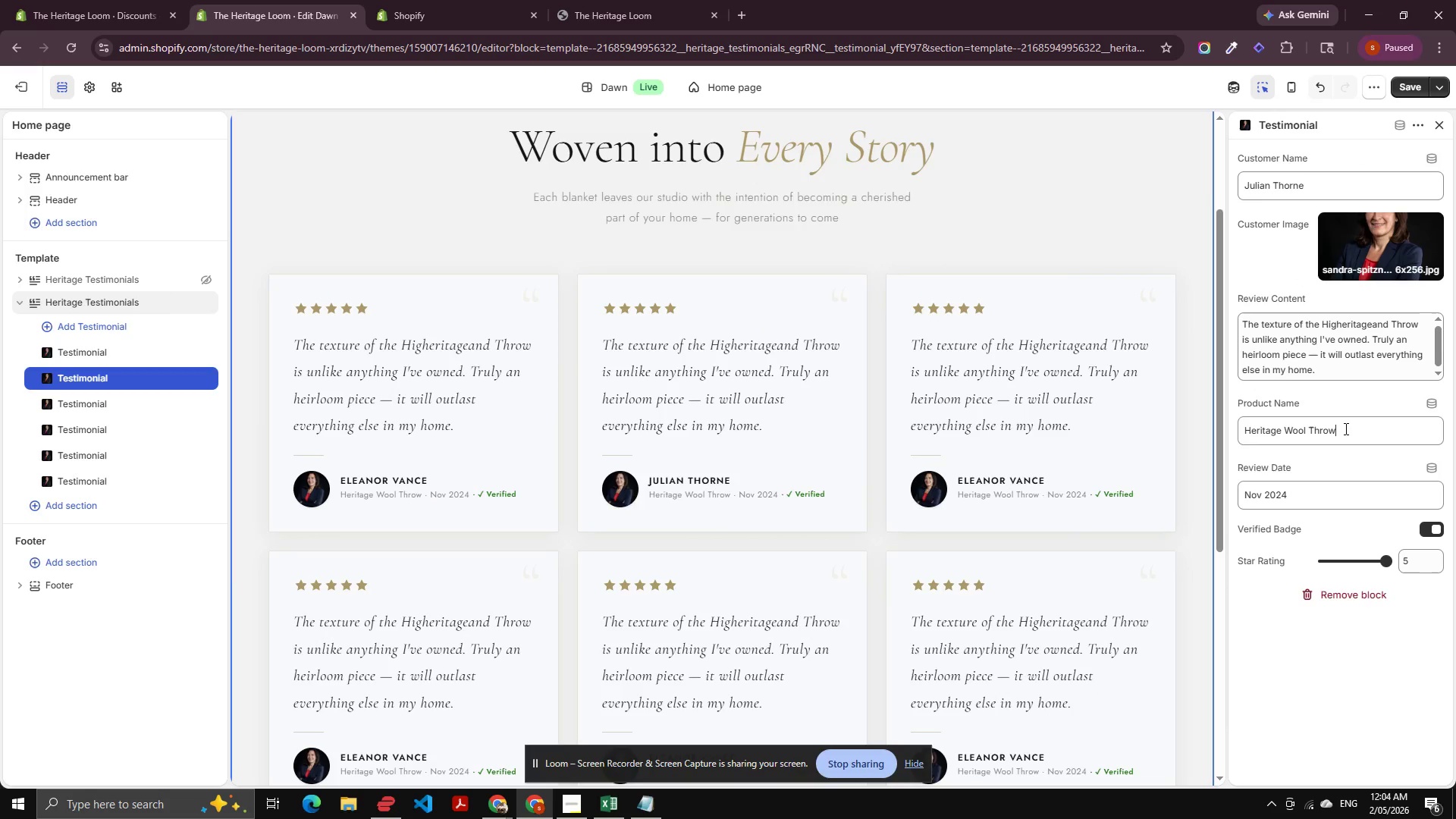 
key(Control+A)
 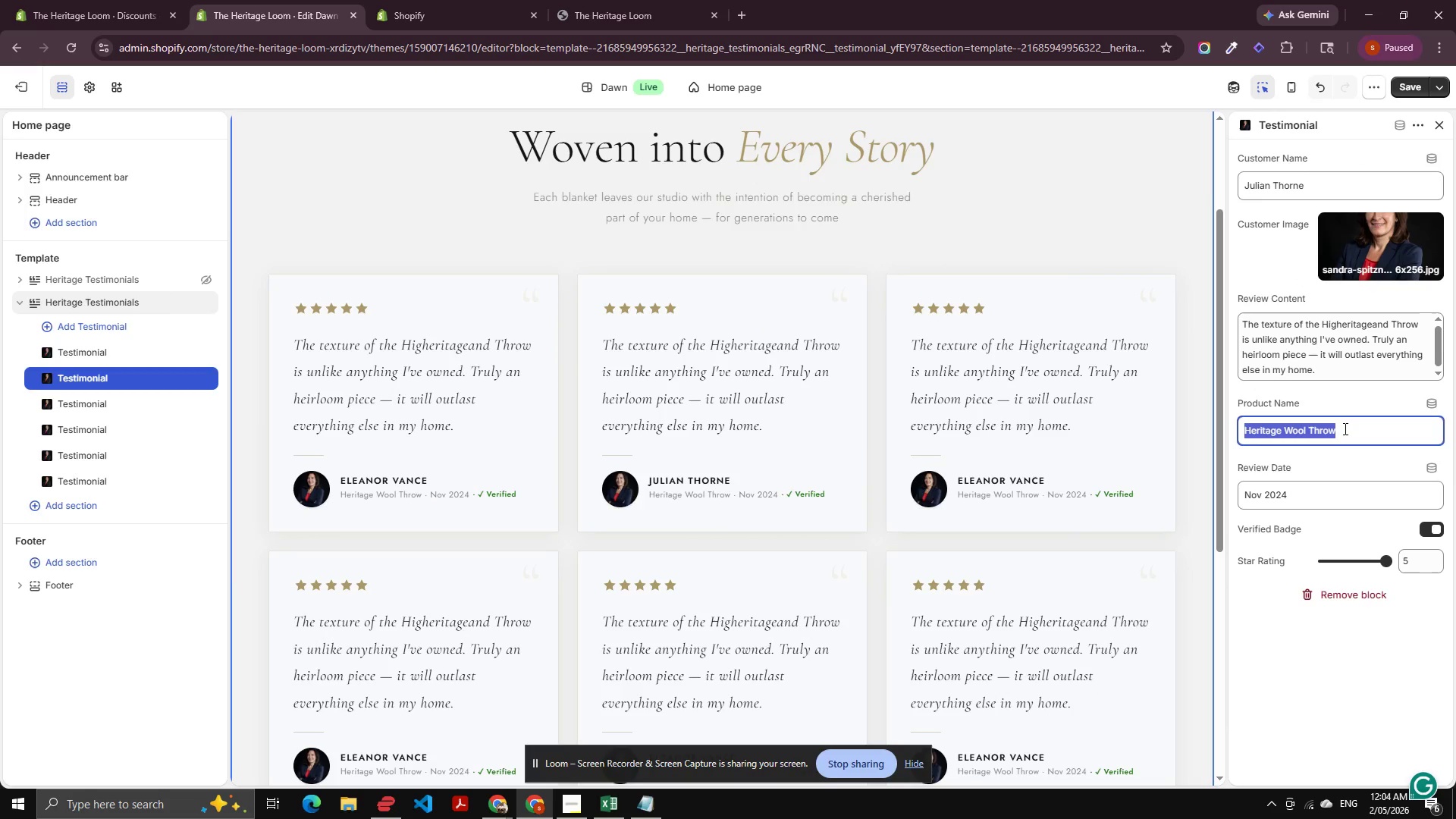 
key(Control+V)
 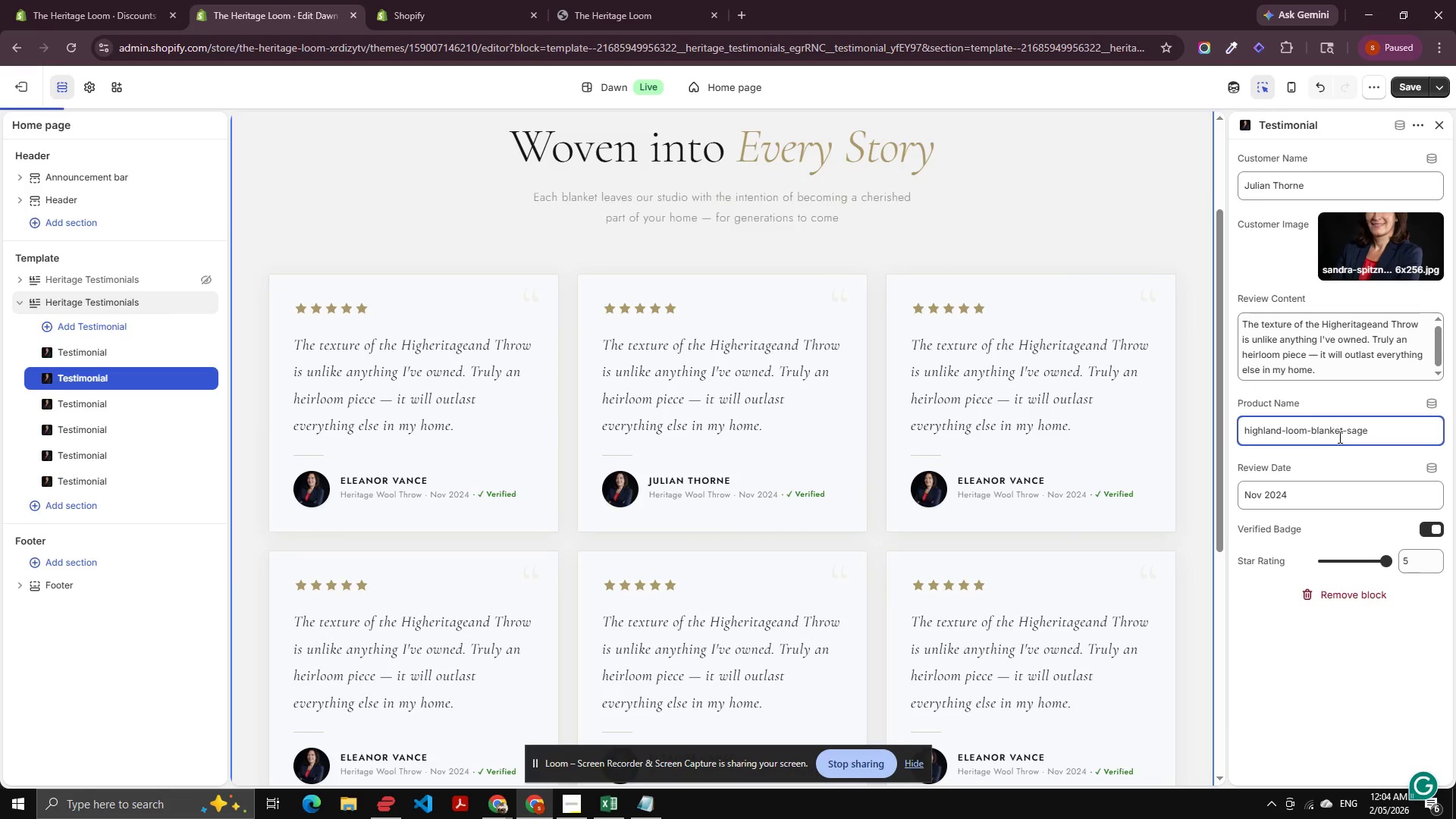 
left_click([1347, 433])
 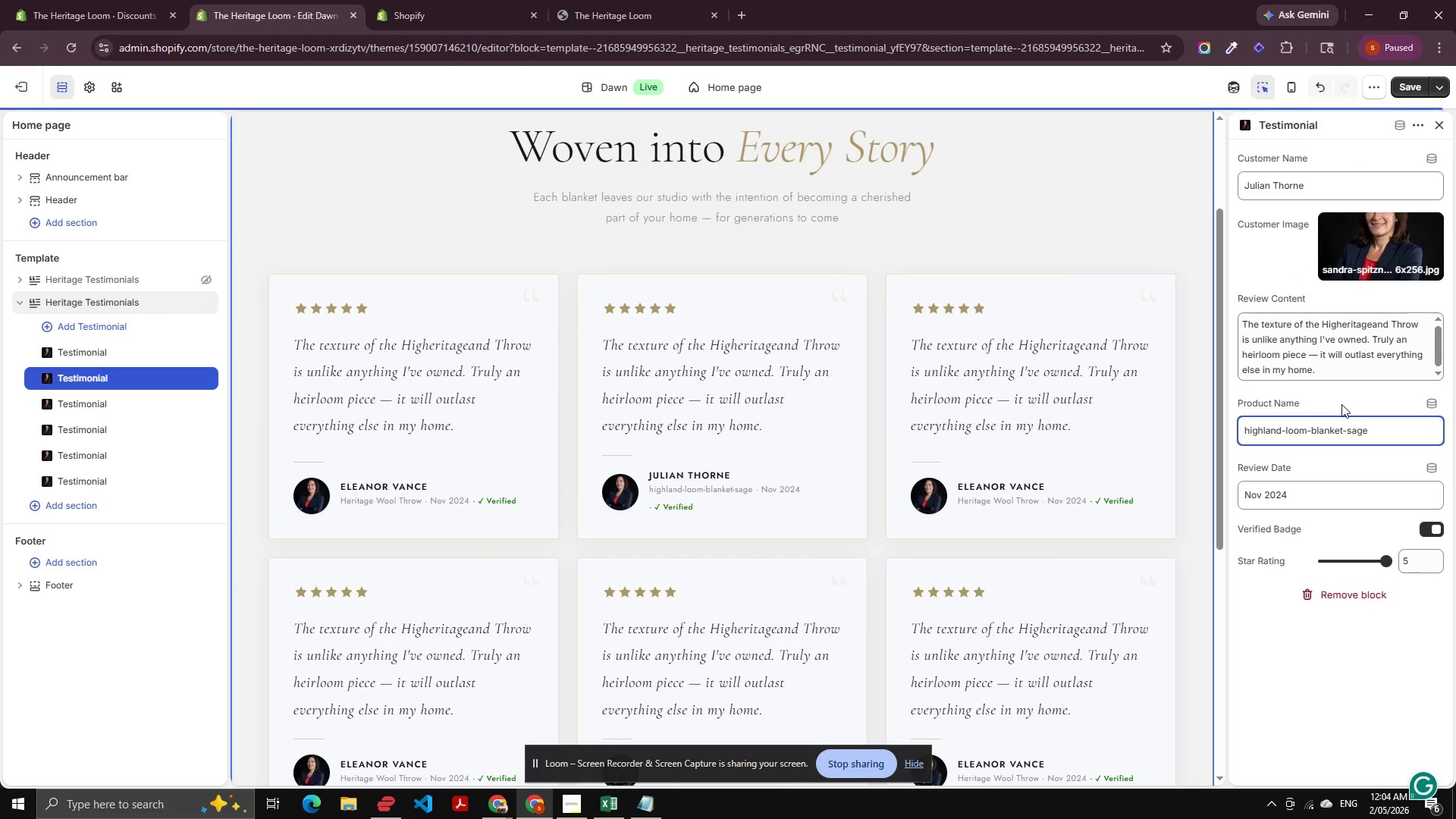 
key(Backspace)
 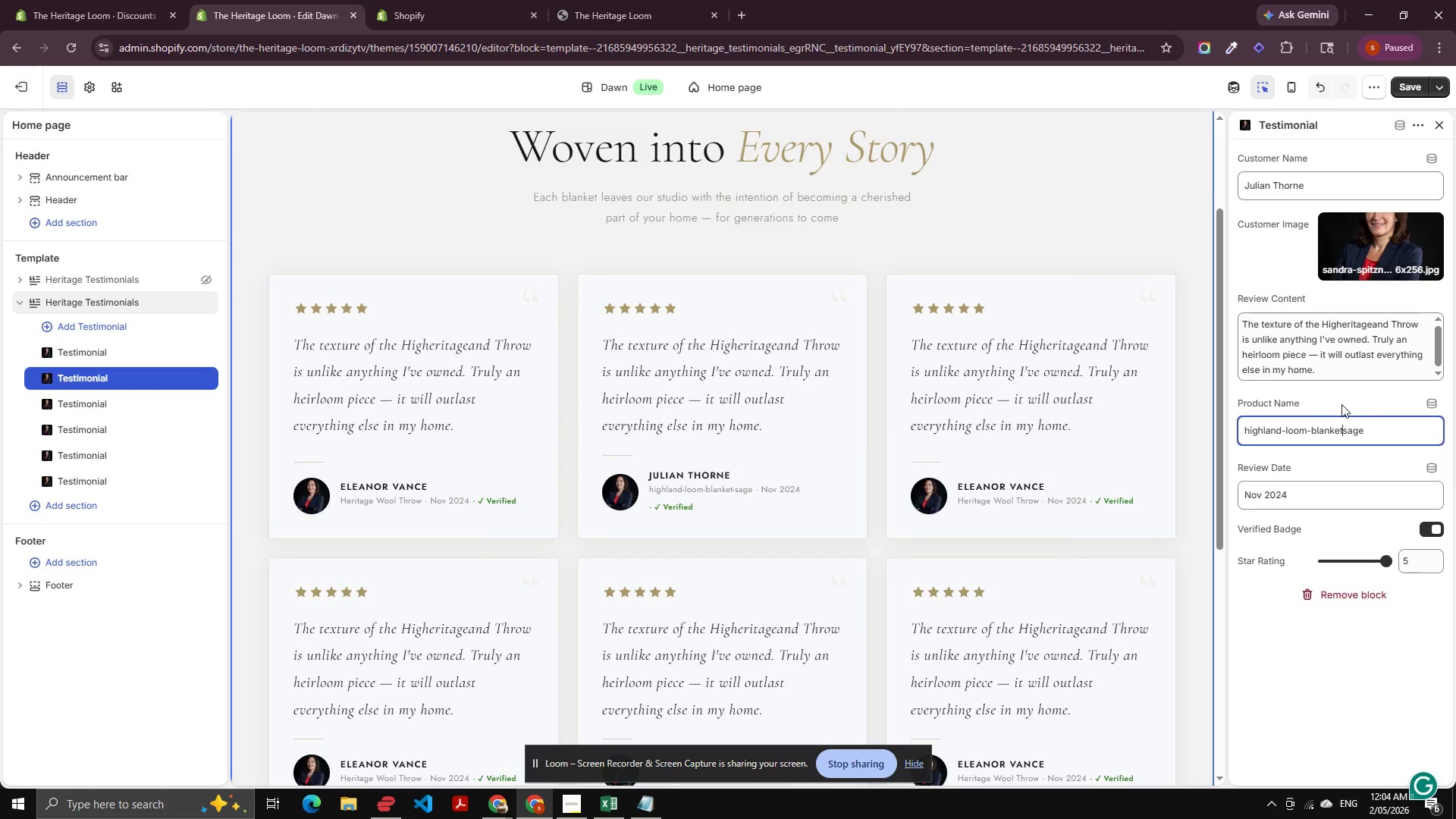 
key(Space)
 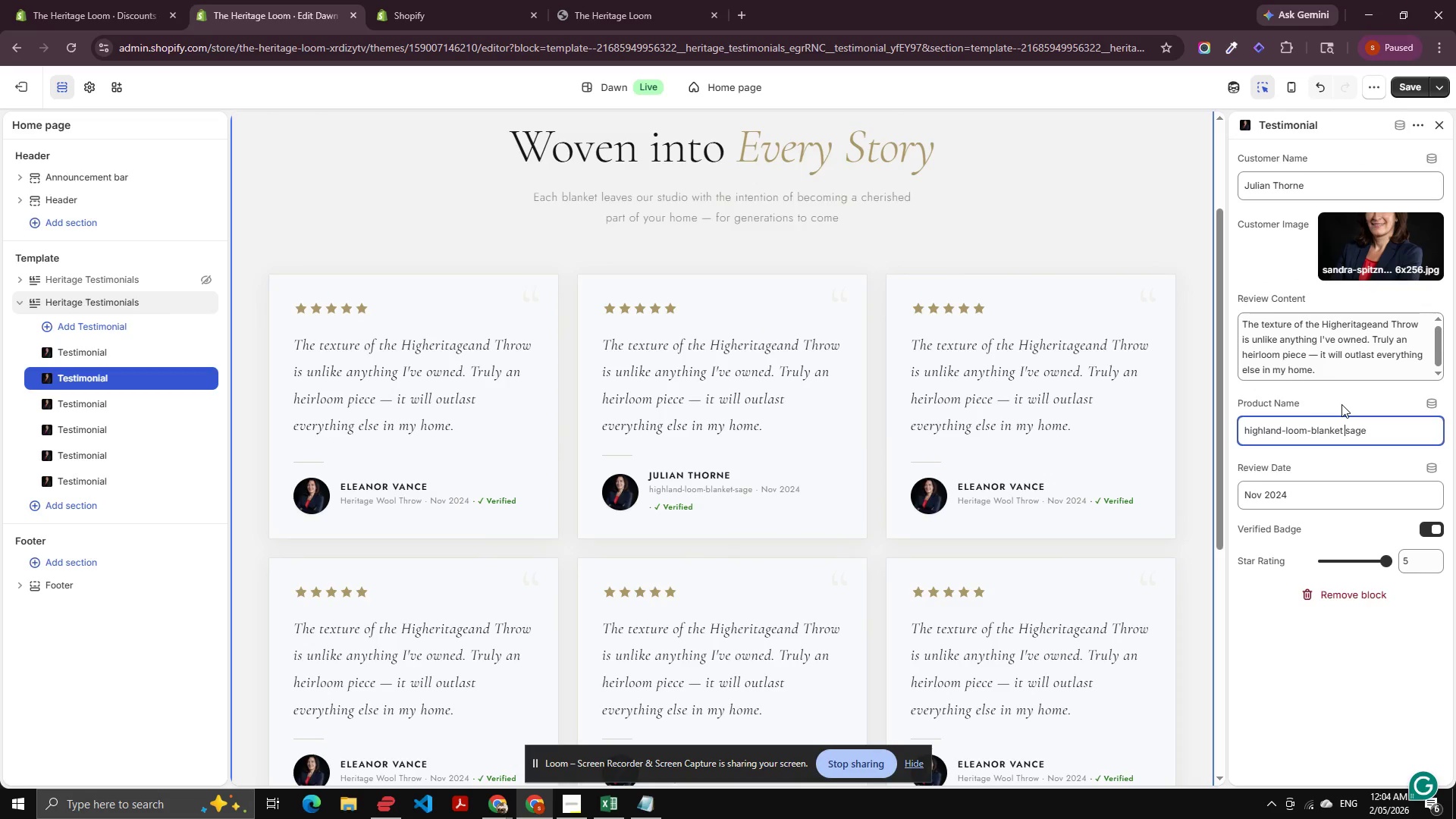 
key(Shift+ArrowRight)
 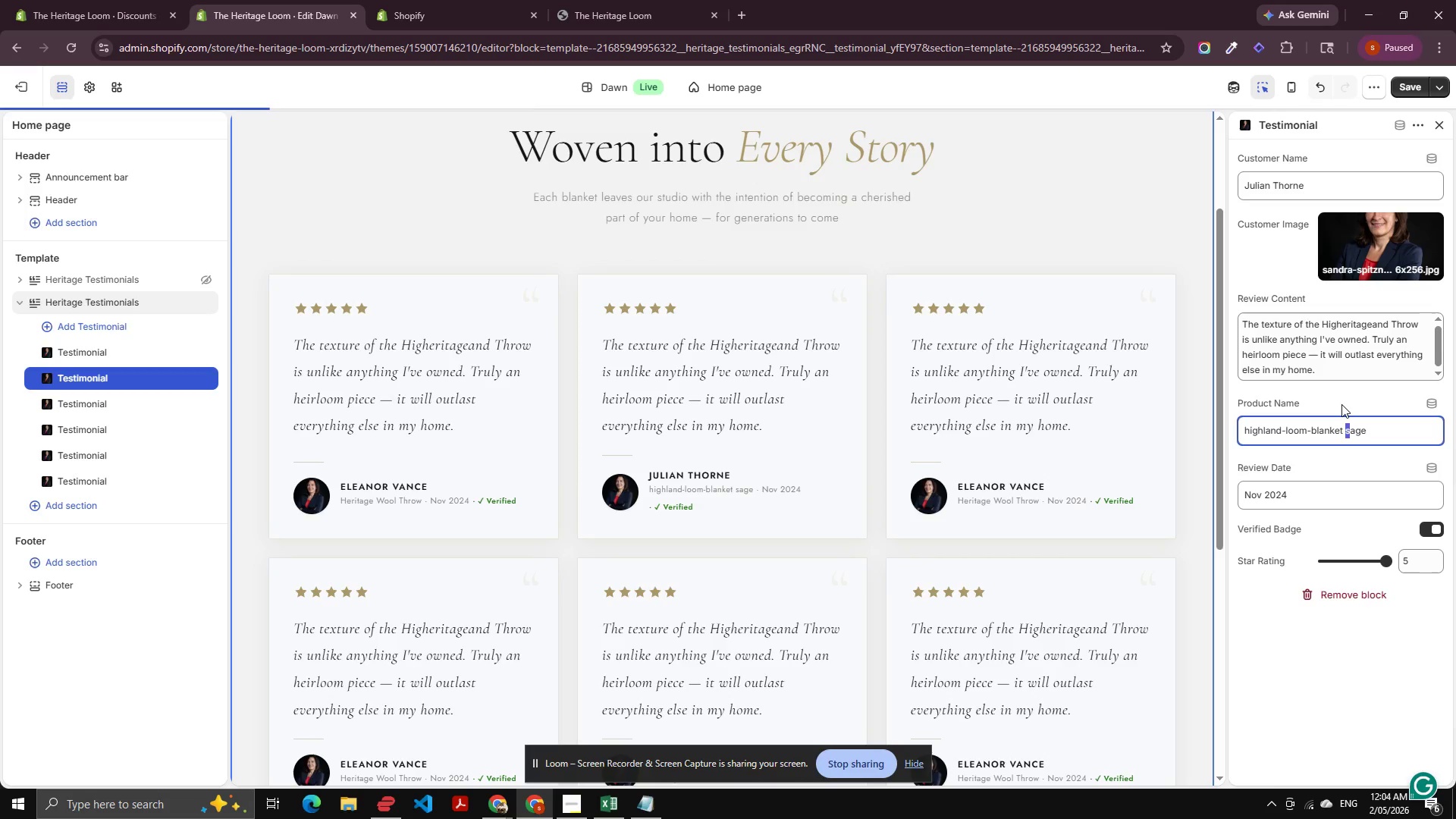 
key(Shift+S)
 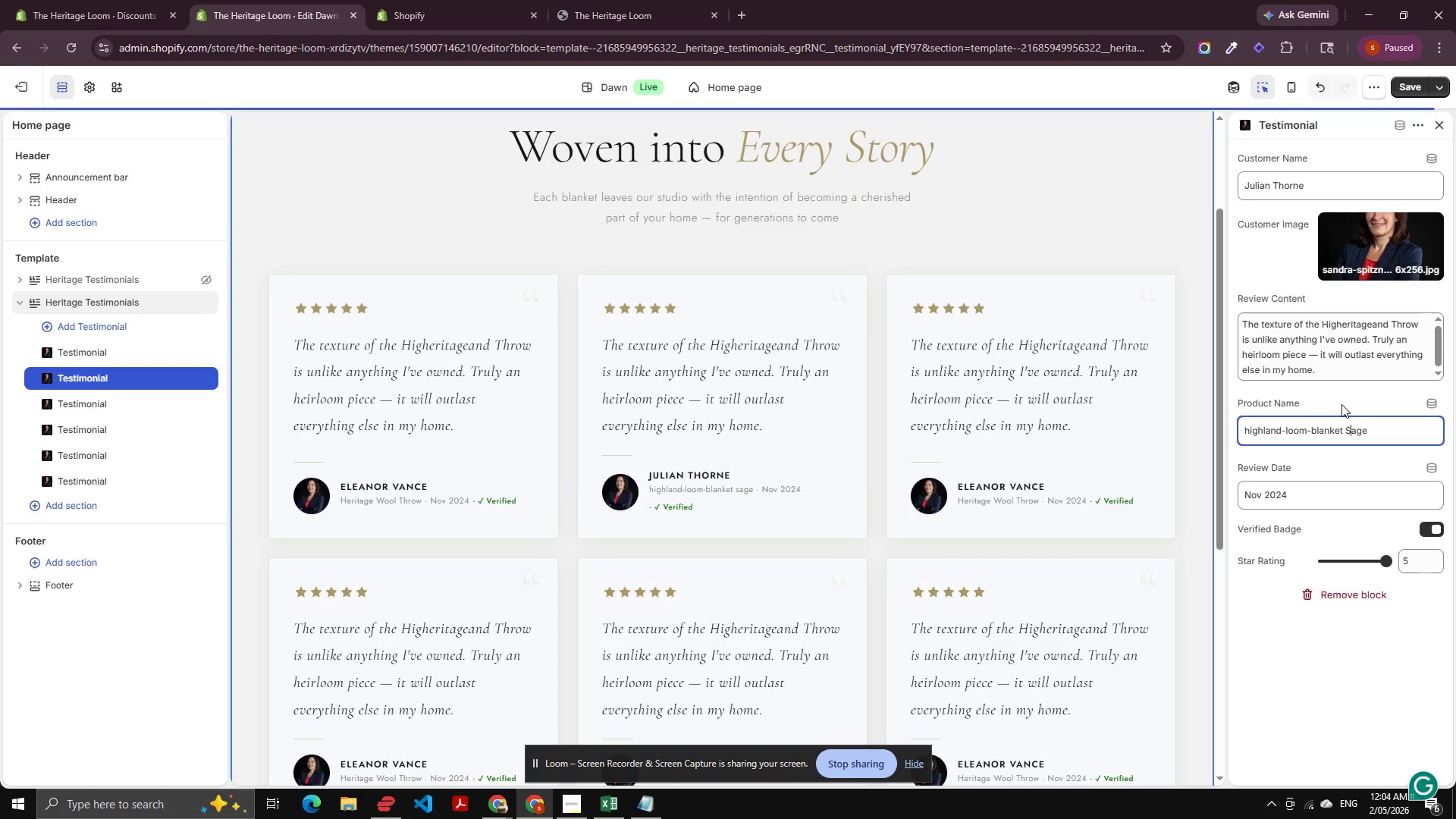 
key(ArrowLeft)
 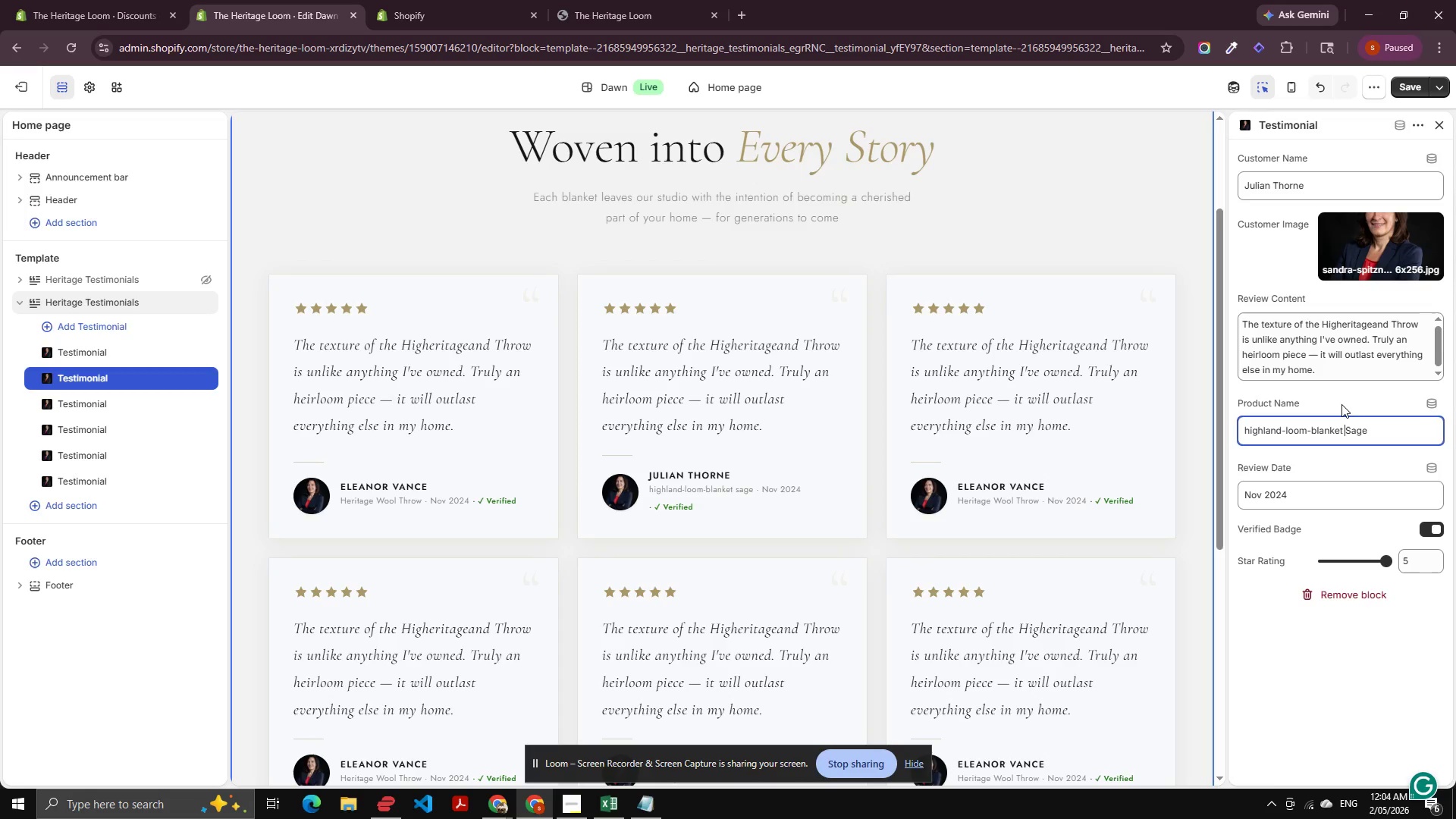 
key(ArrowLeft)
 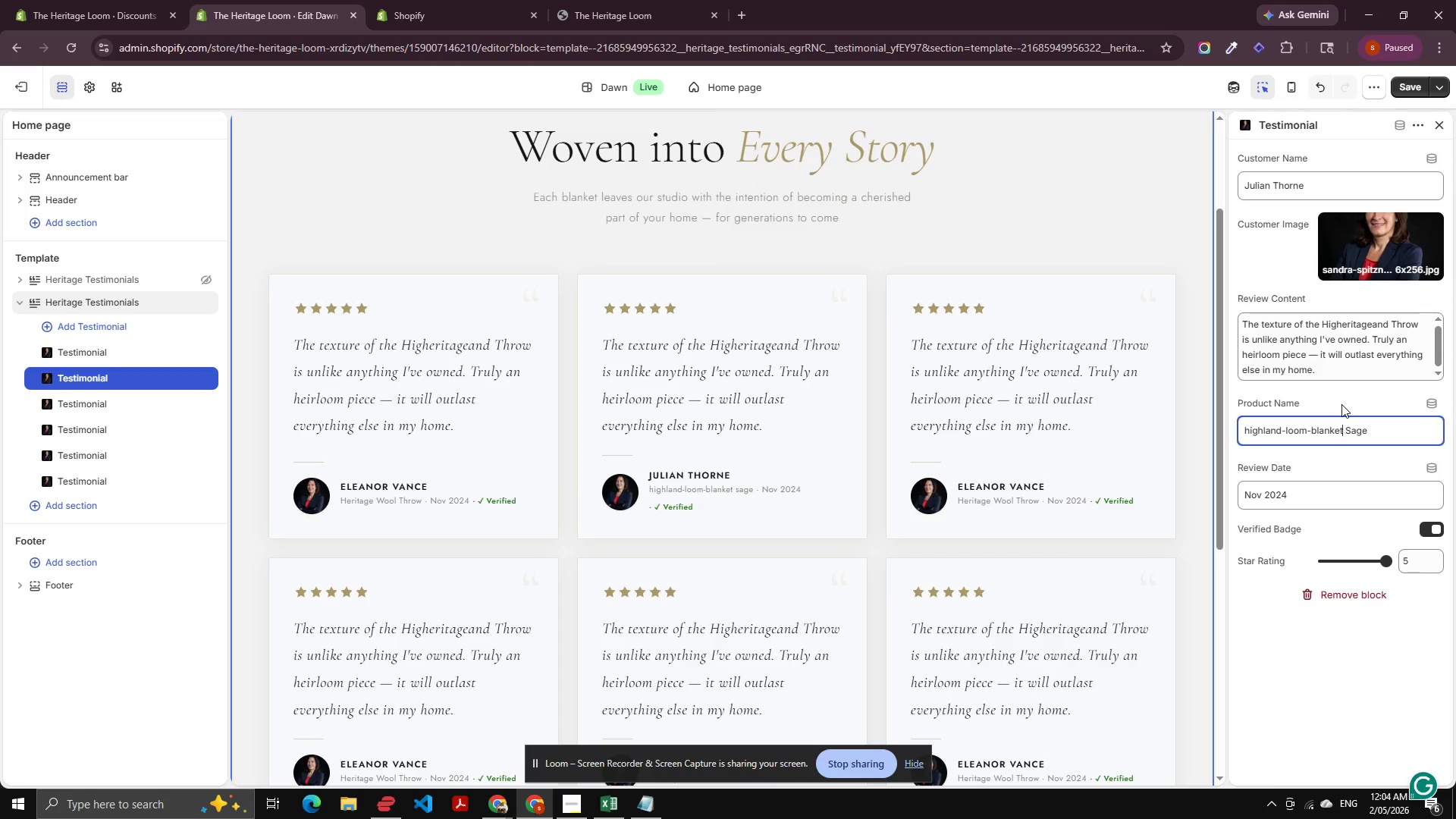 
key(ArrowLeft)
 